 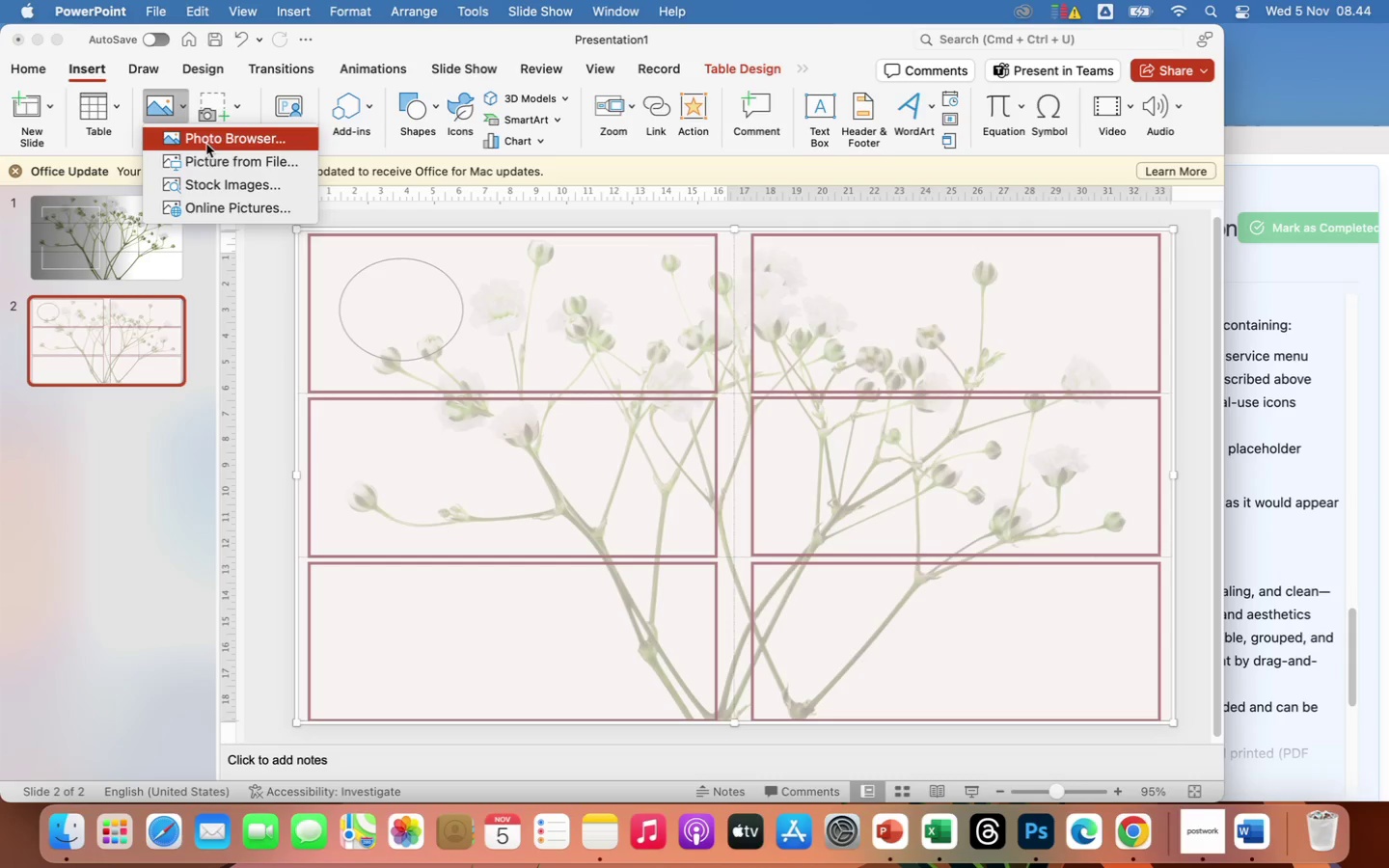 
left_click([217, 164])
 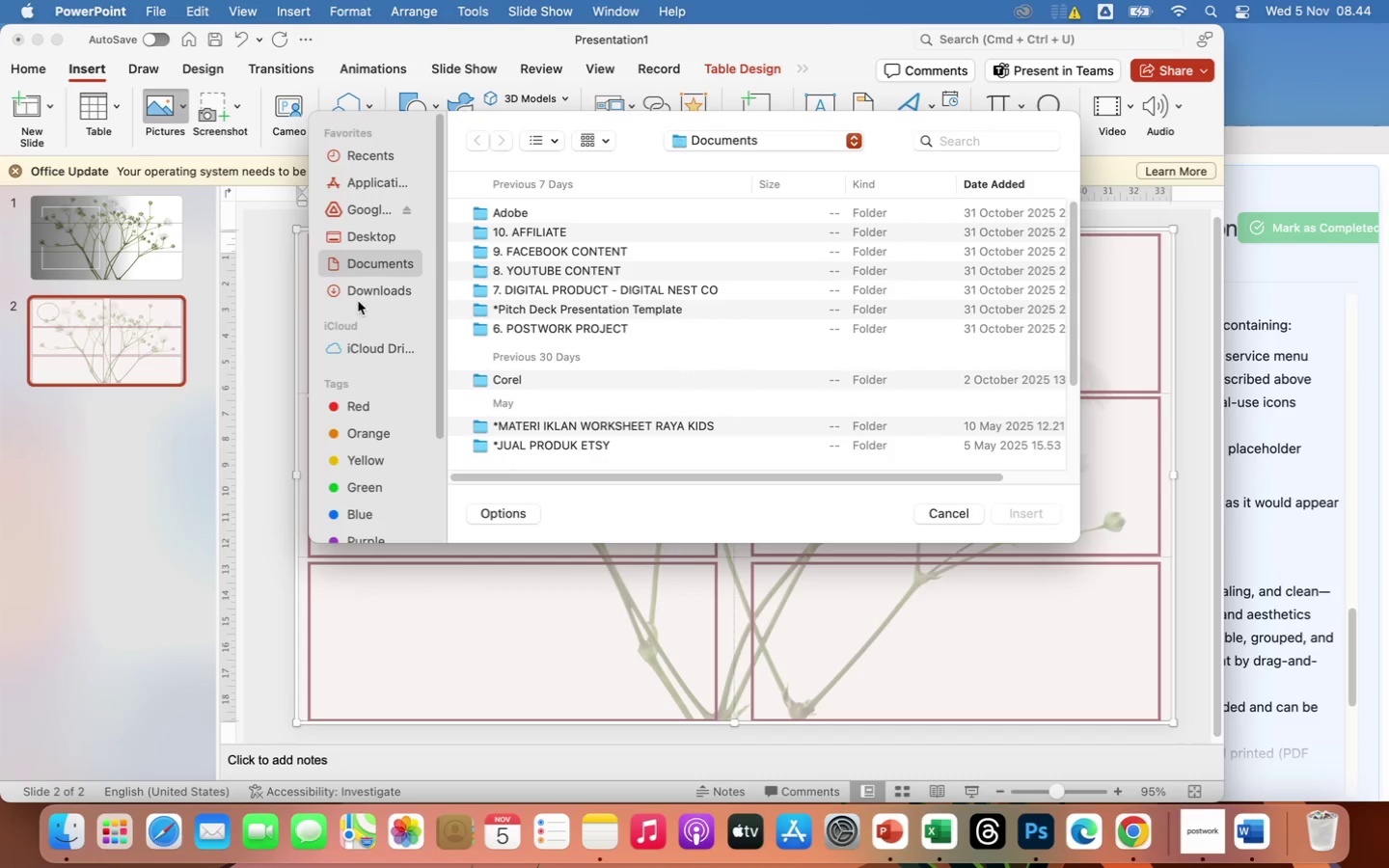 
left_click([356, 289])
 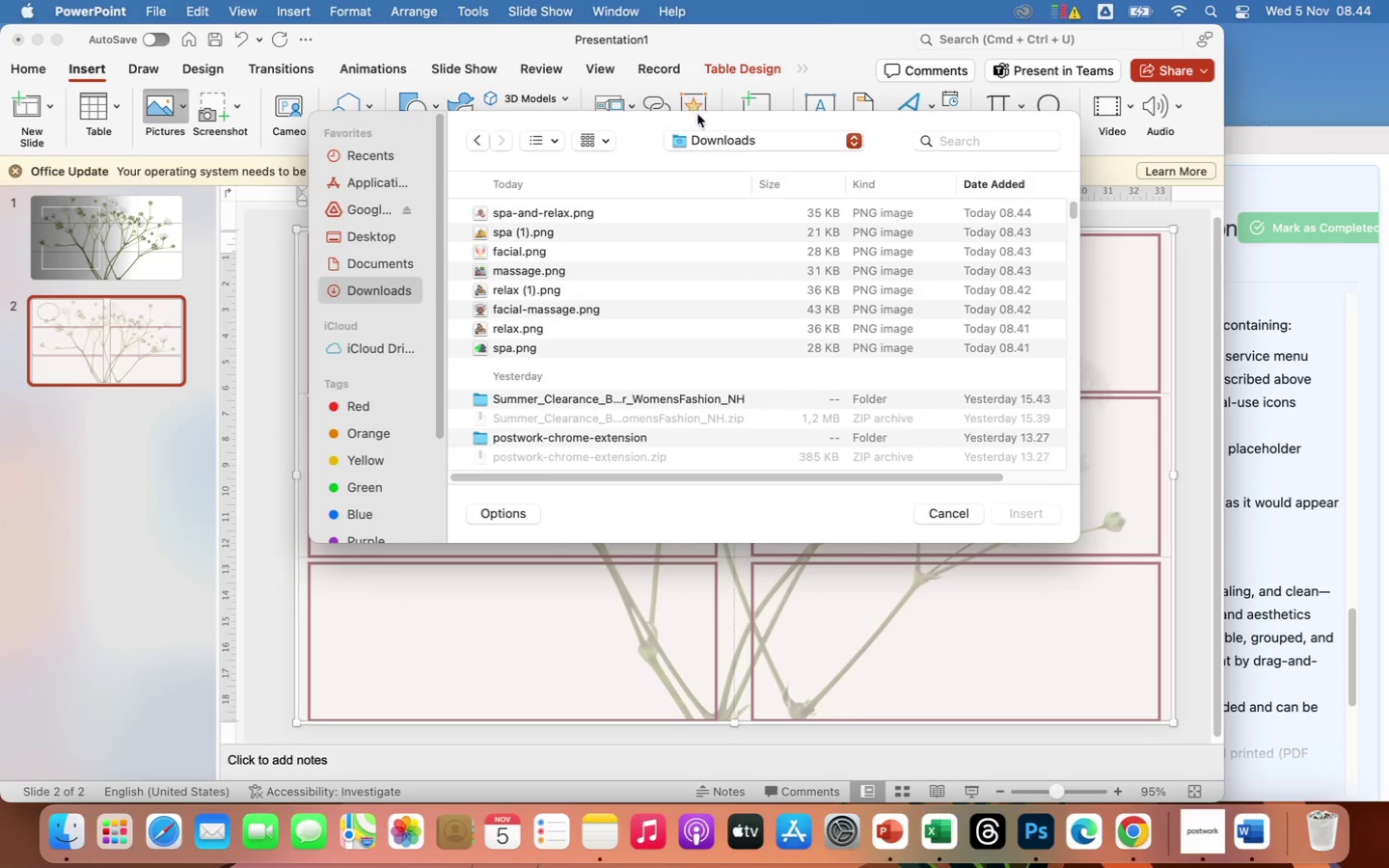 
left_click_drag(start_coordinate=[699, 122], to_coordinate=[955, 158])
 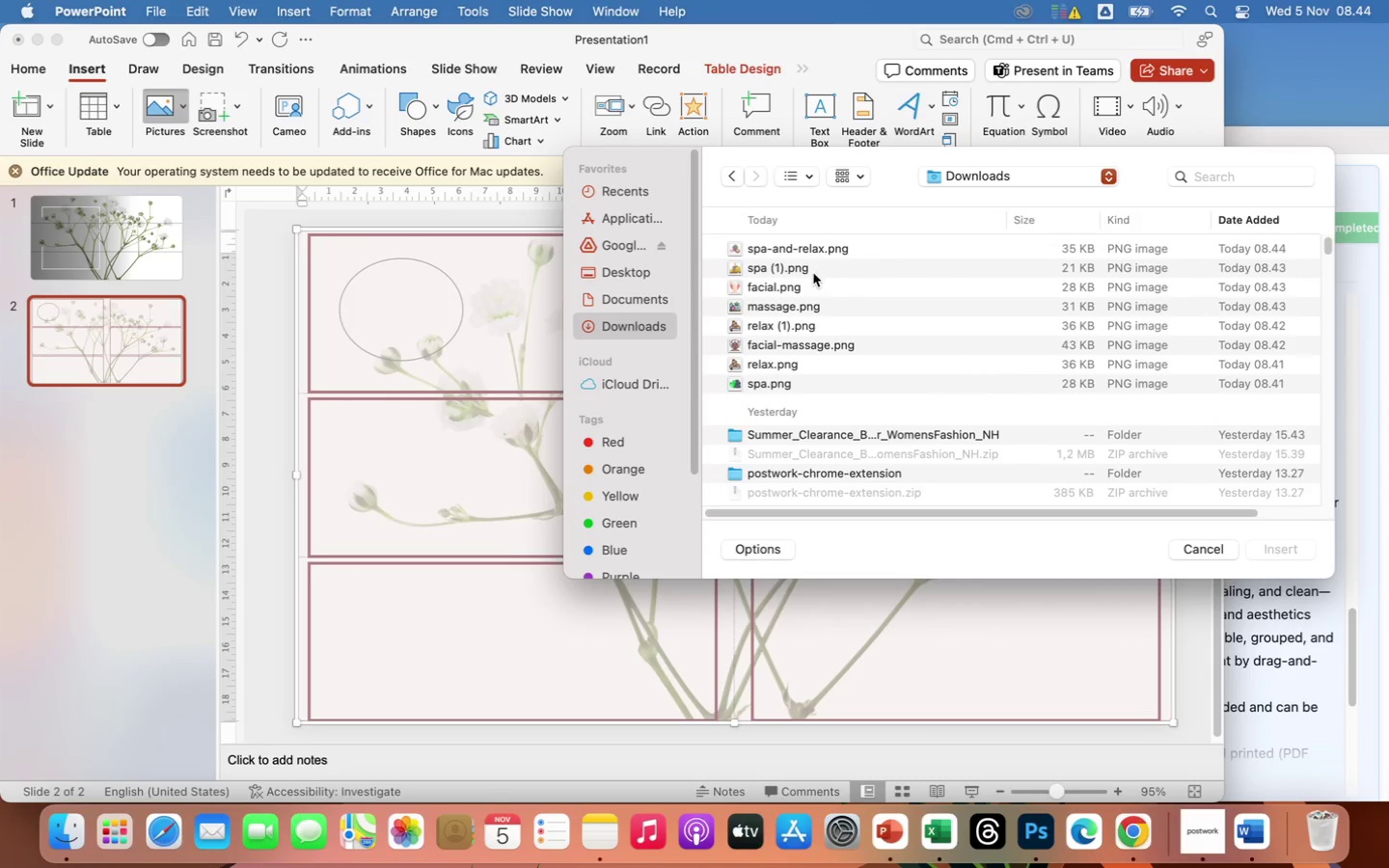 
wait(7.5)
 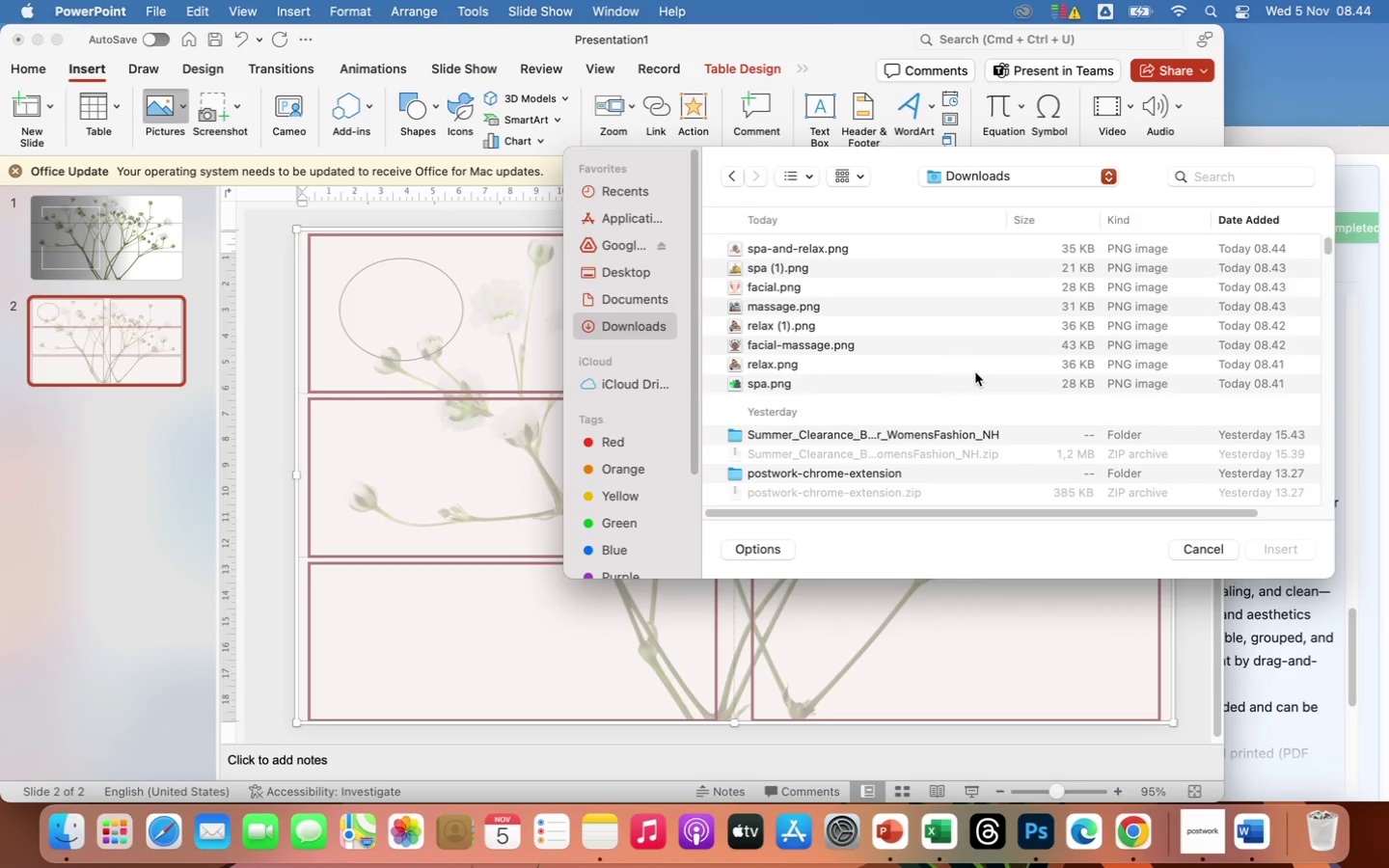 
left_click([797, 291])
 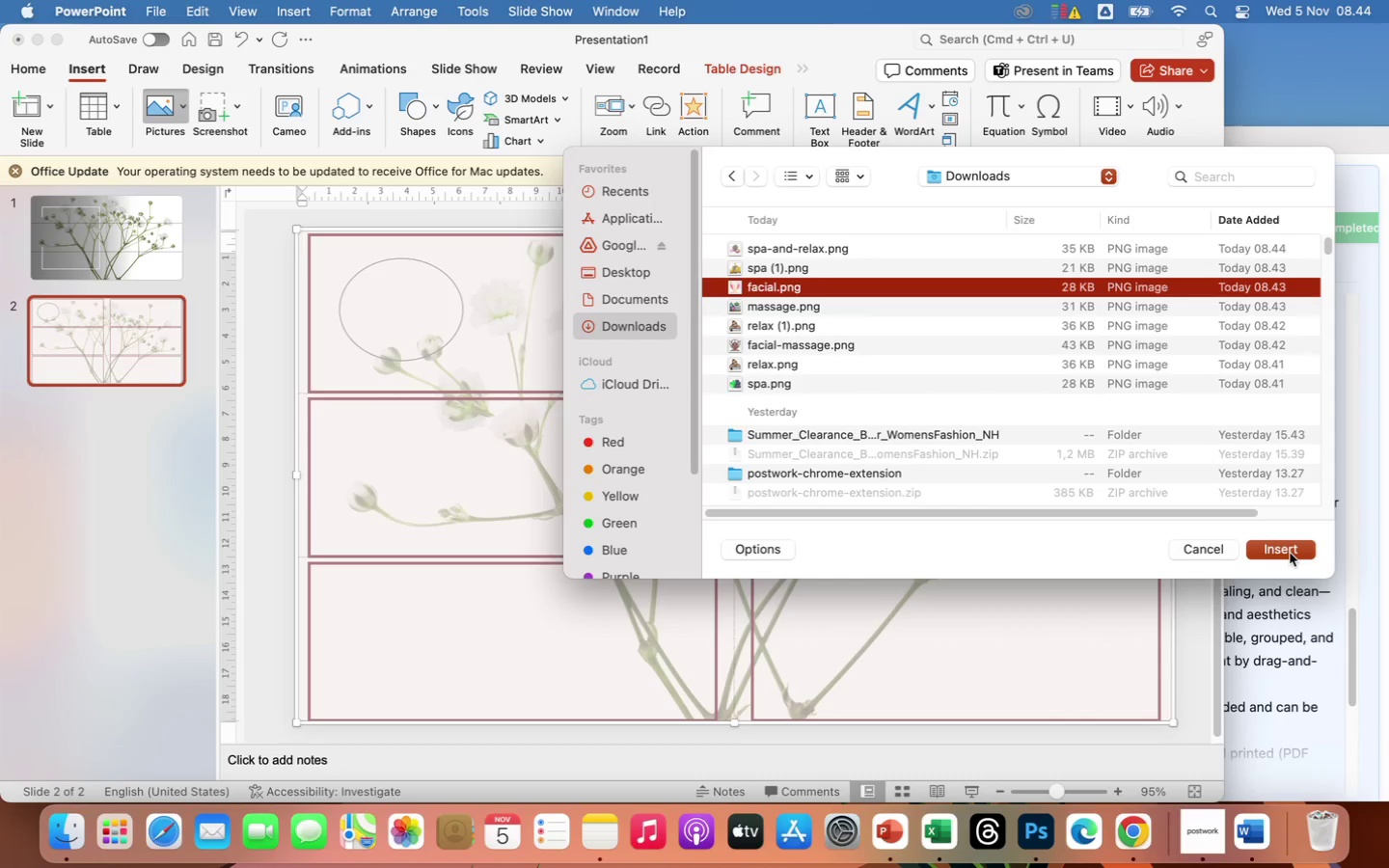 
left_click([1287, 553])
 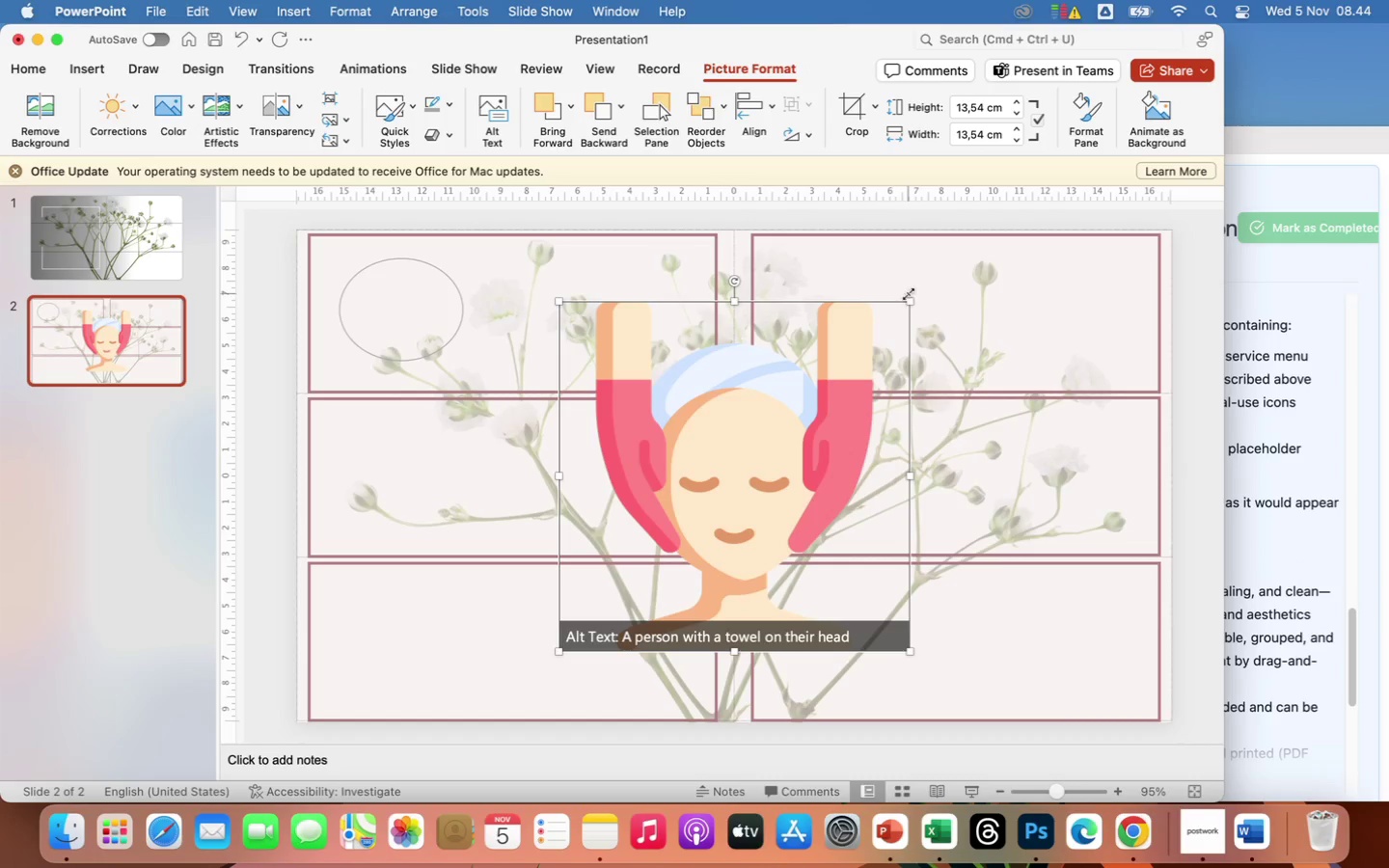 
left_click_drag(start_coordinate=[909, 299], to_coordinate=[732, 500])
 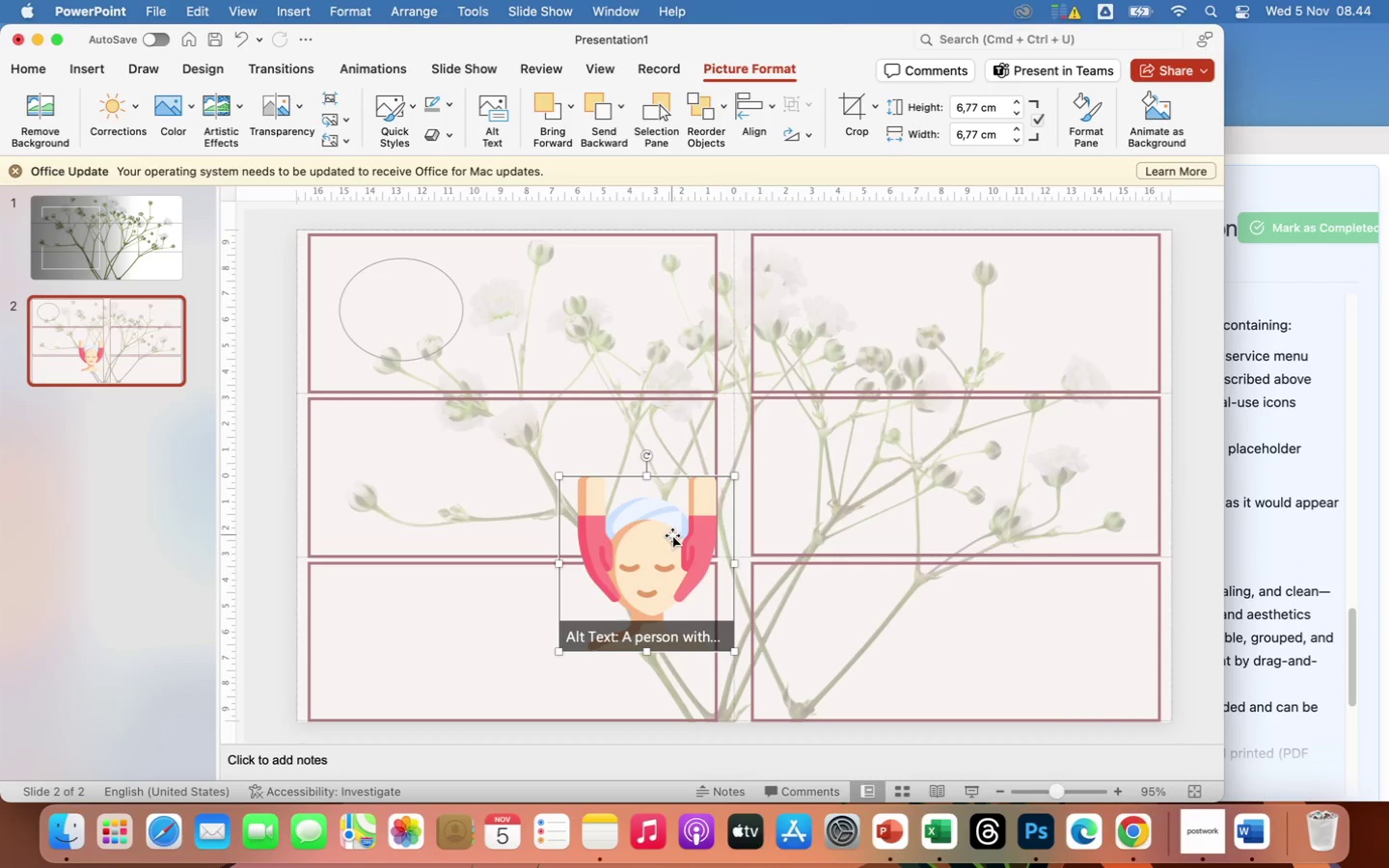 
left_click_drag(start_coordinate=[672, 535], to_coordinate=[521, 285])
 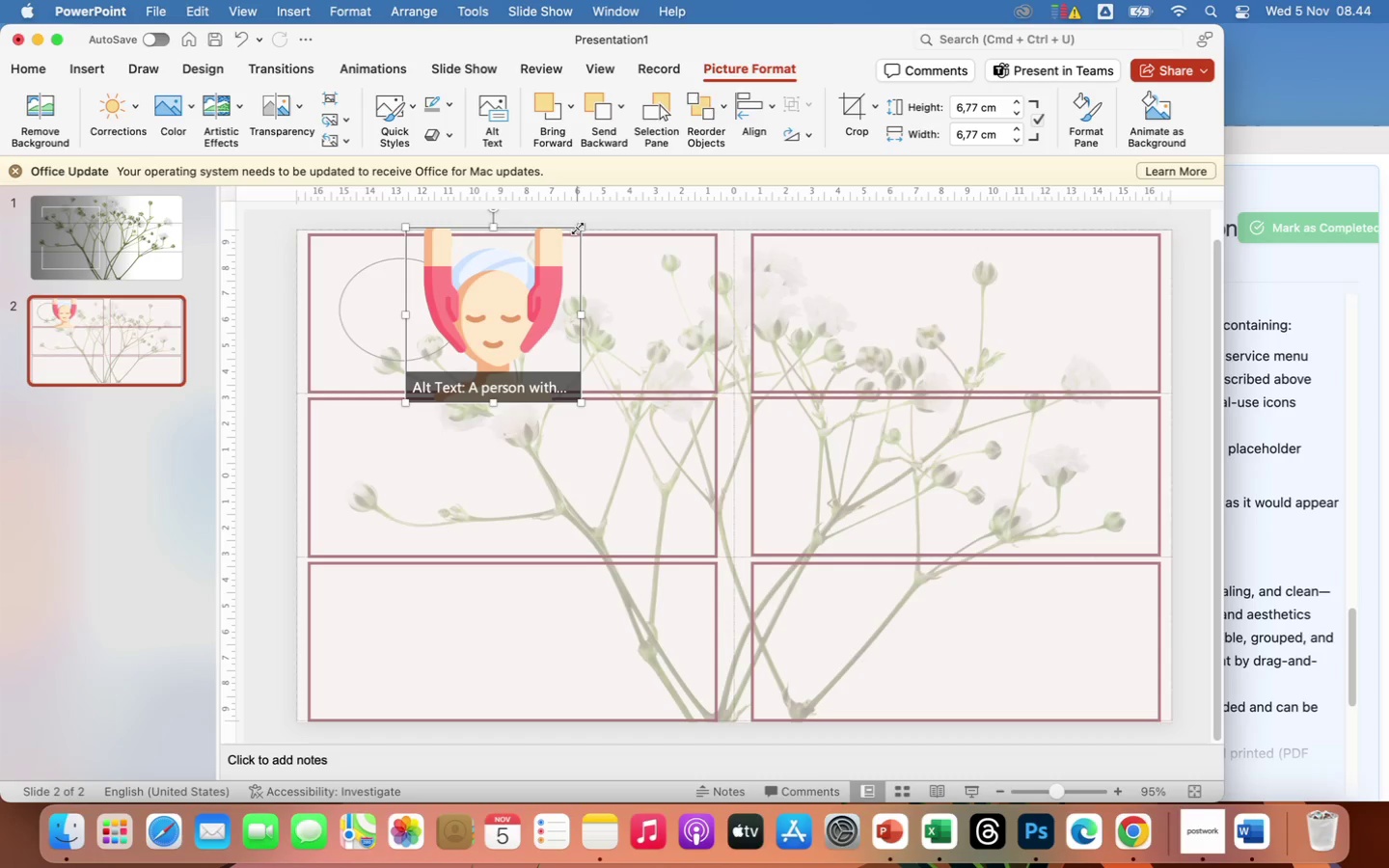 
left_click_drag(start_coordinate=[579, 229], to_coordinate=[531, 304])
 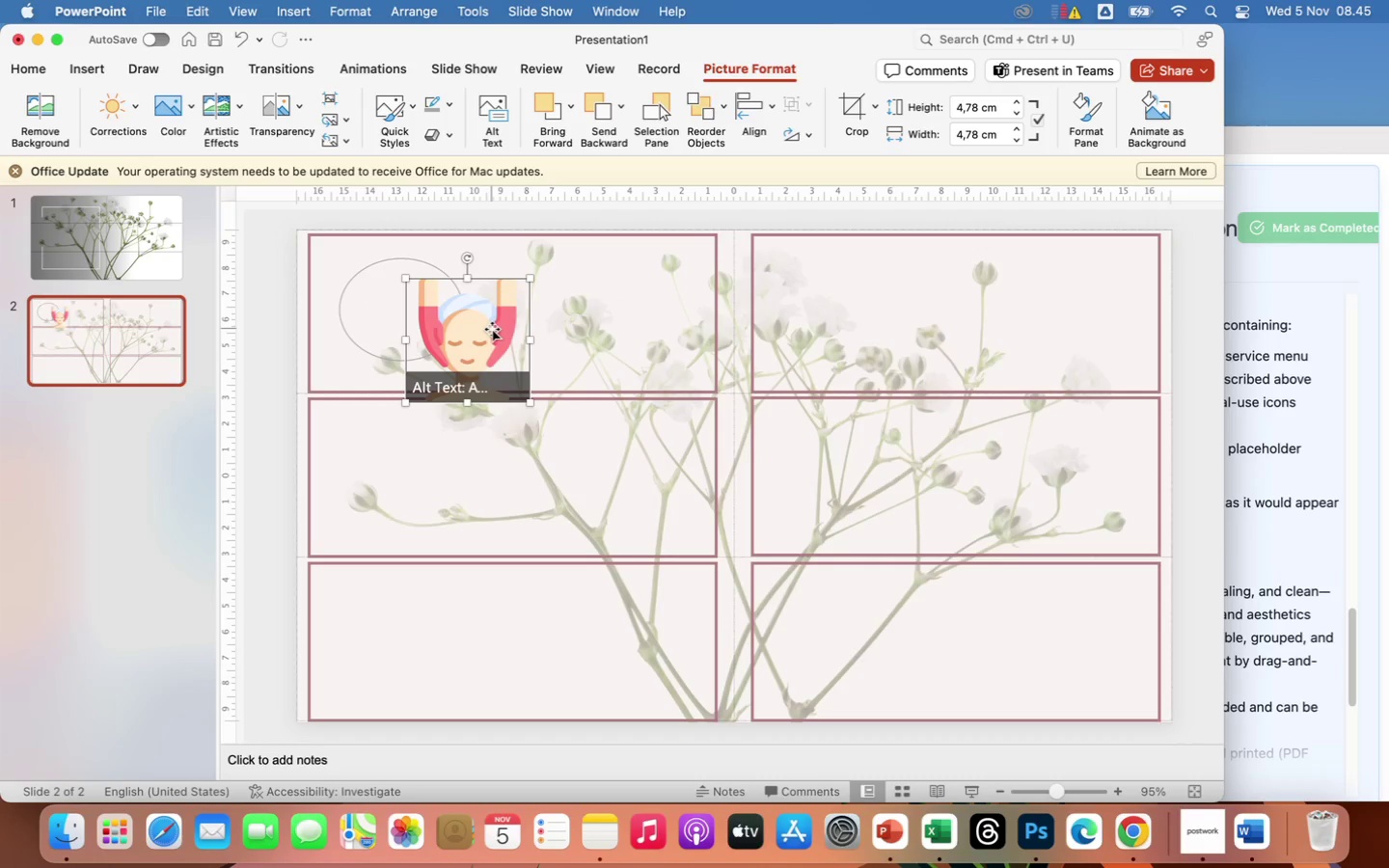 
left_click_drag(start_coordinate=[492, 329], to_coordinate=[415, 304])
 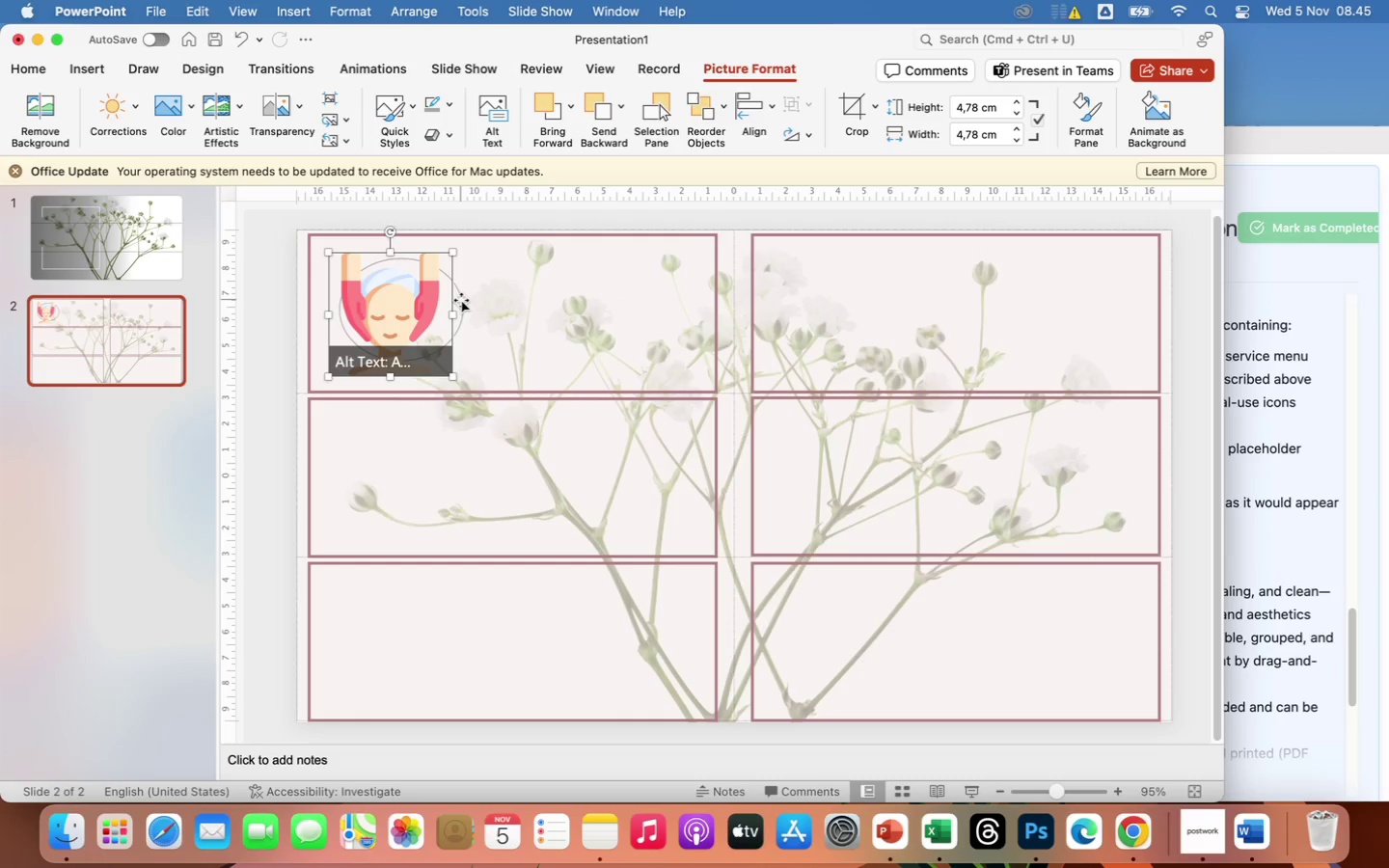 
left_click([461, 300])
 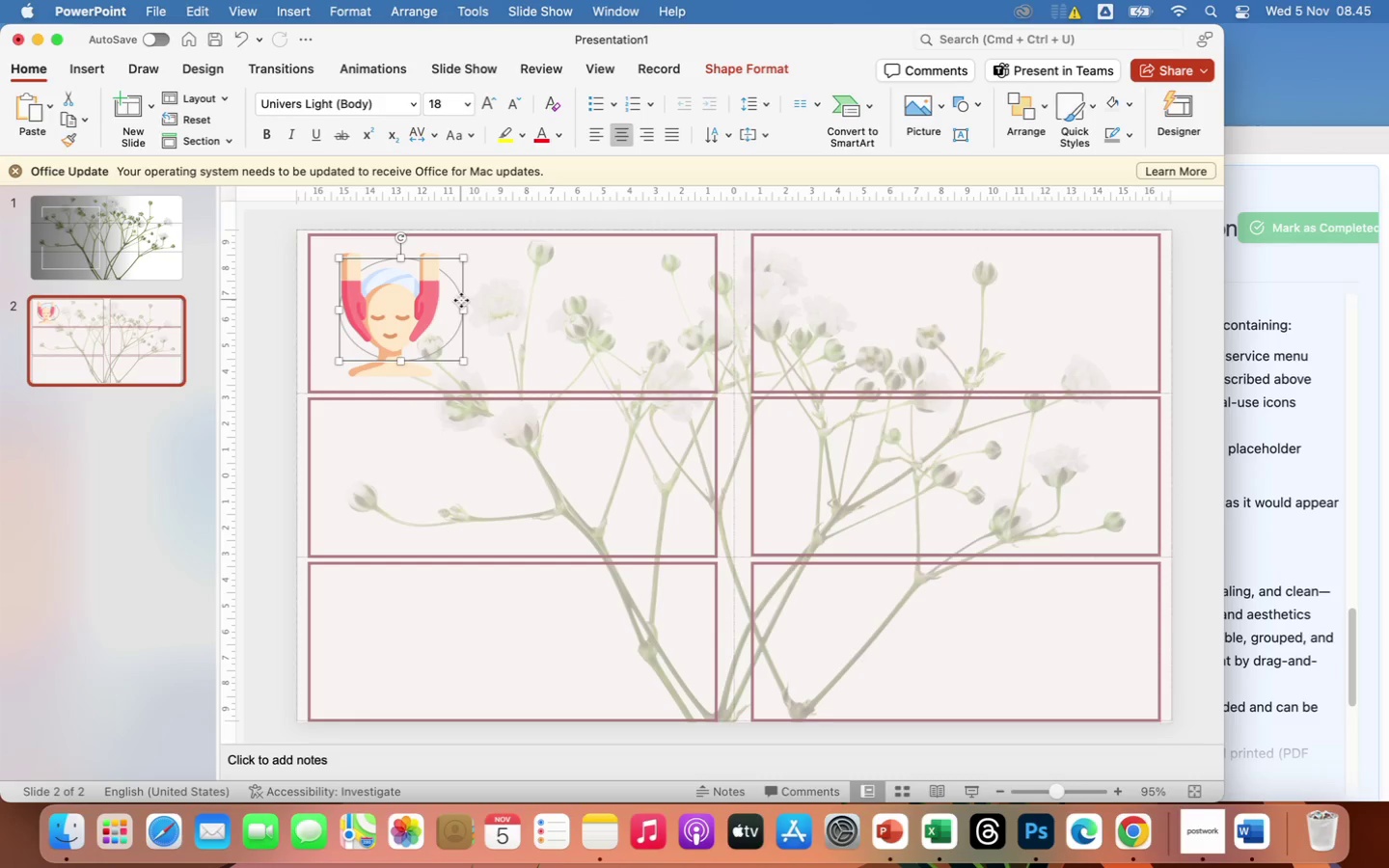 
left_click_drag(start_coordinate=[461, 300], to_coordinate=[452, 306])
 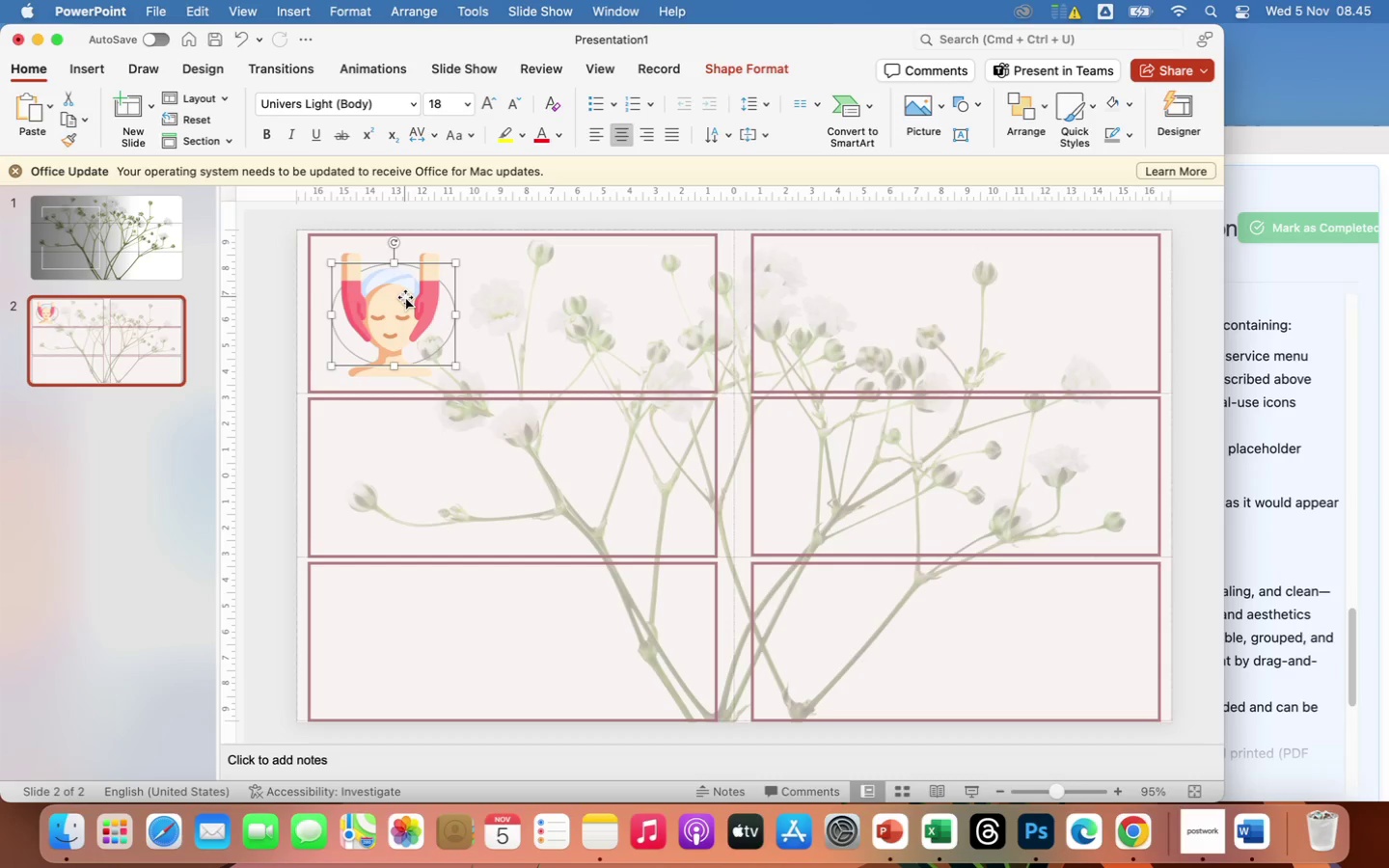 
left_click([405, 297])
 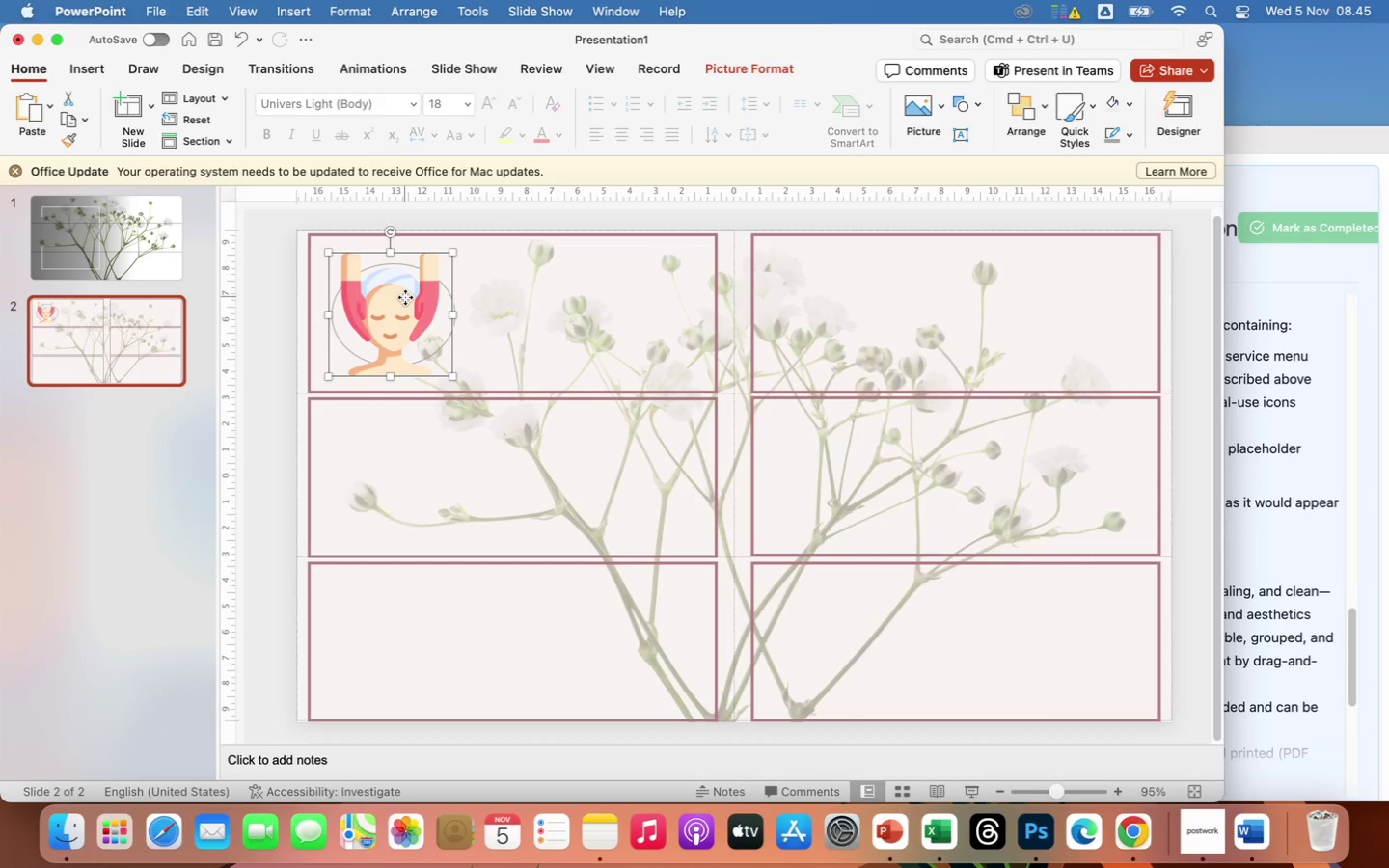 
left_click_drag(start_coordinate=[405, 297], to_coordinate=[556, 311])
 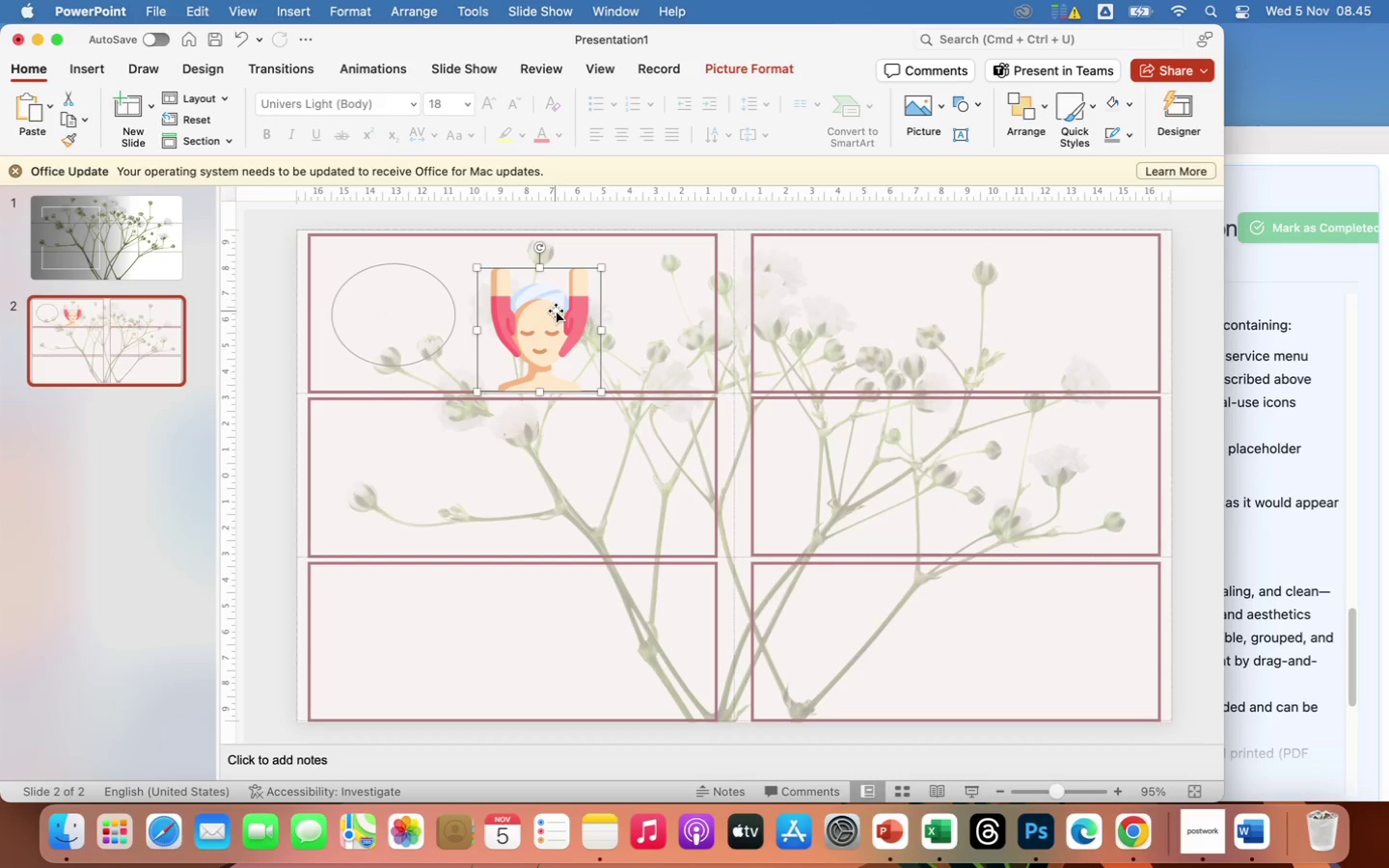 
key(Backspace)
 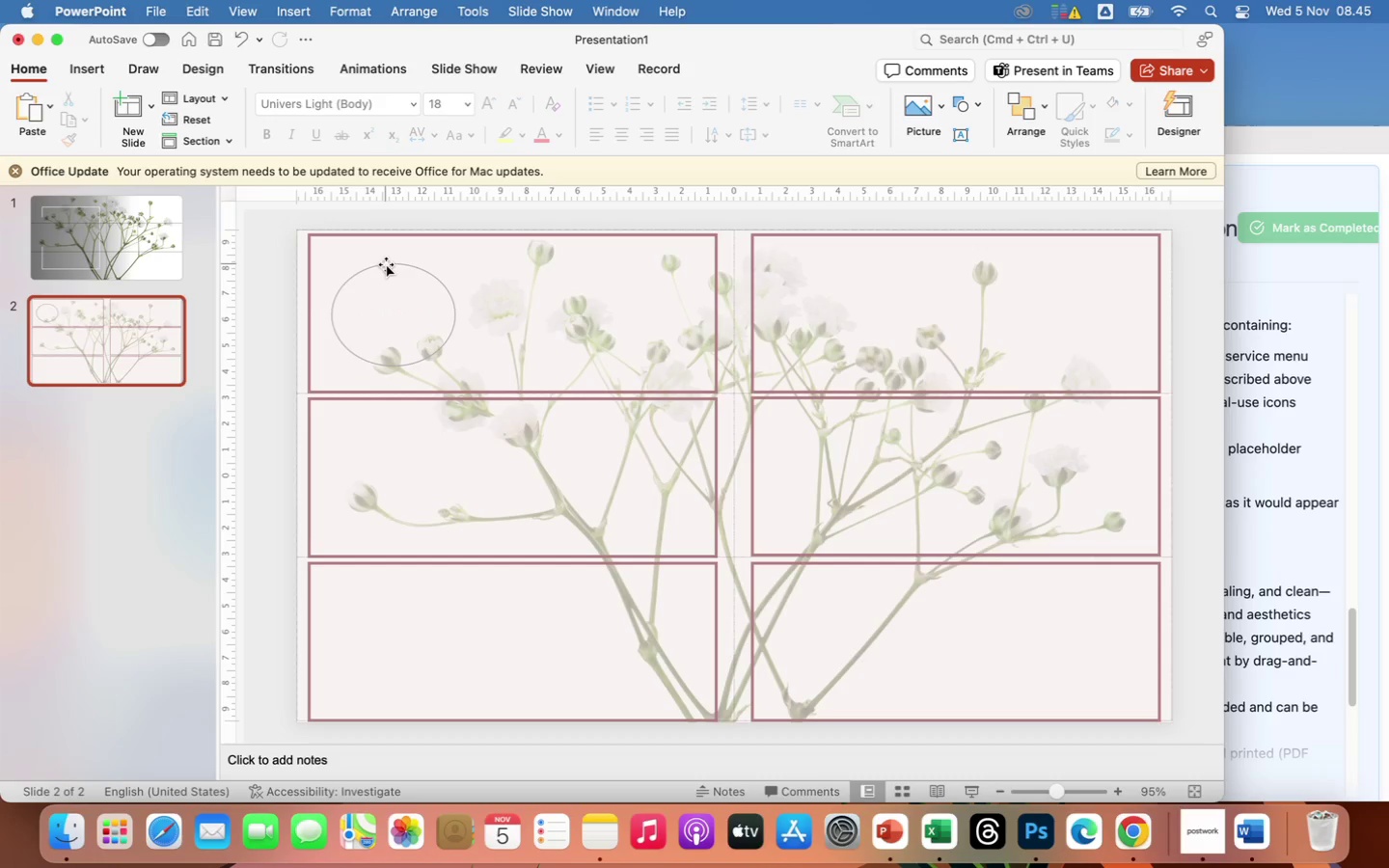 
left_click([386, 264])
 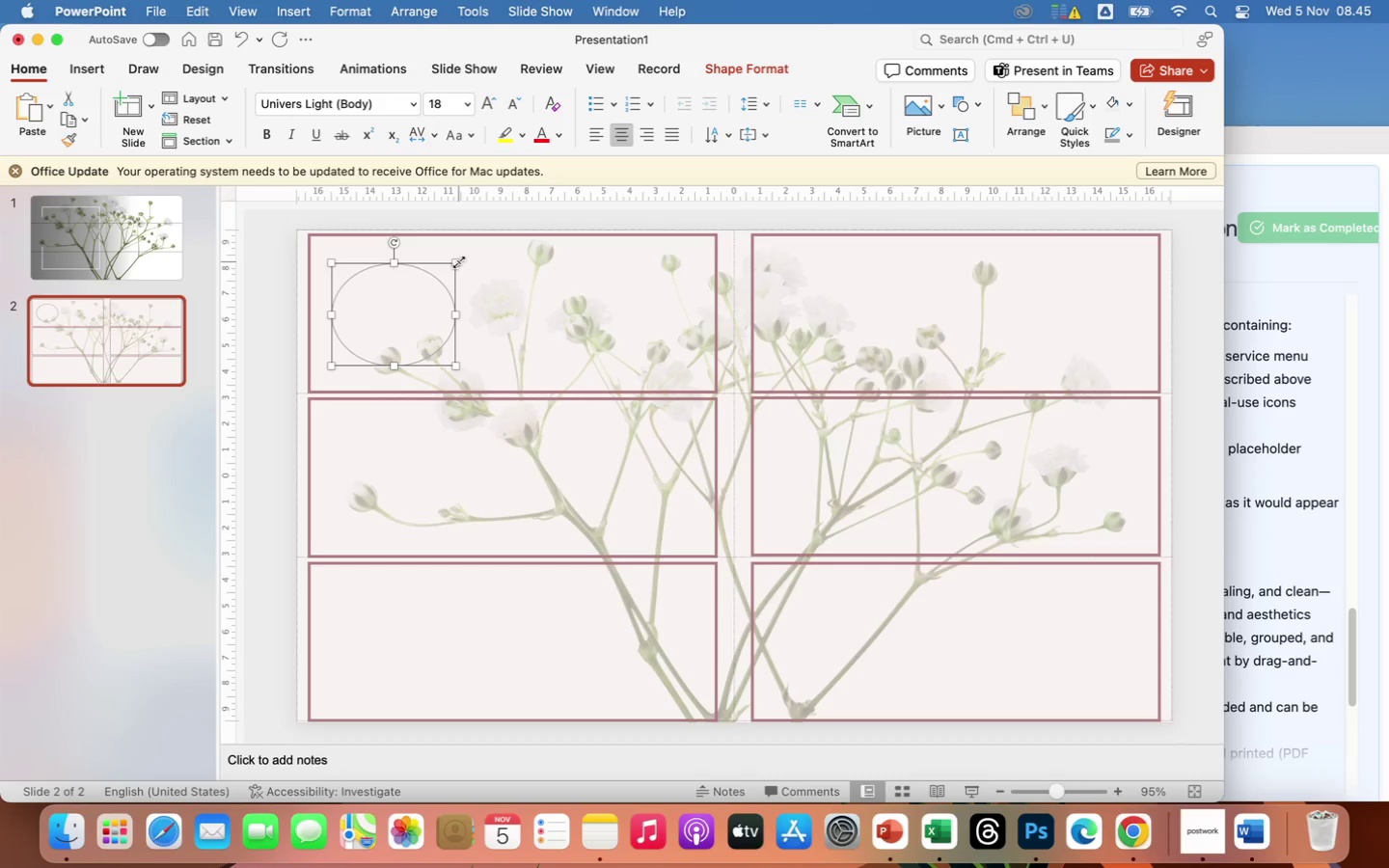 
left_click_drag(start_coordinate=[458, 262], to_coordinate=[474, 240])
 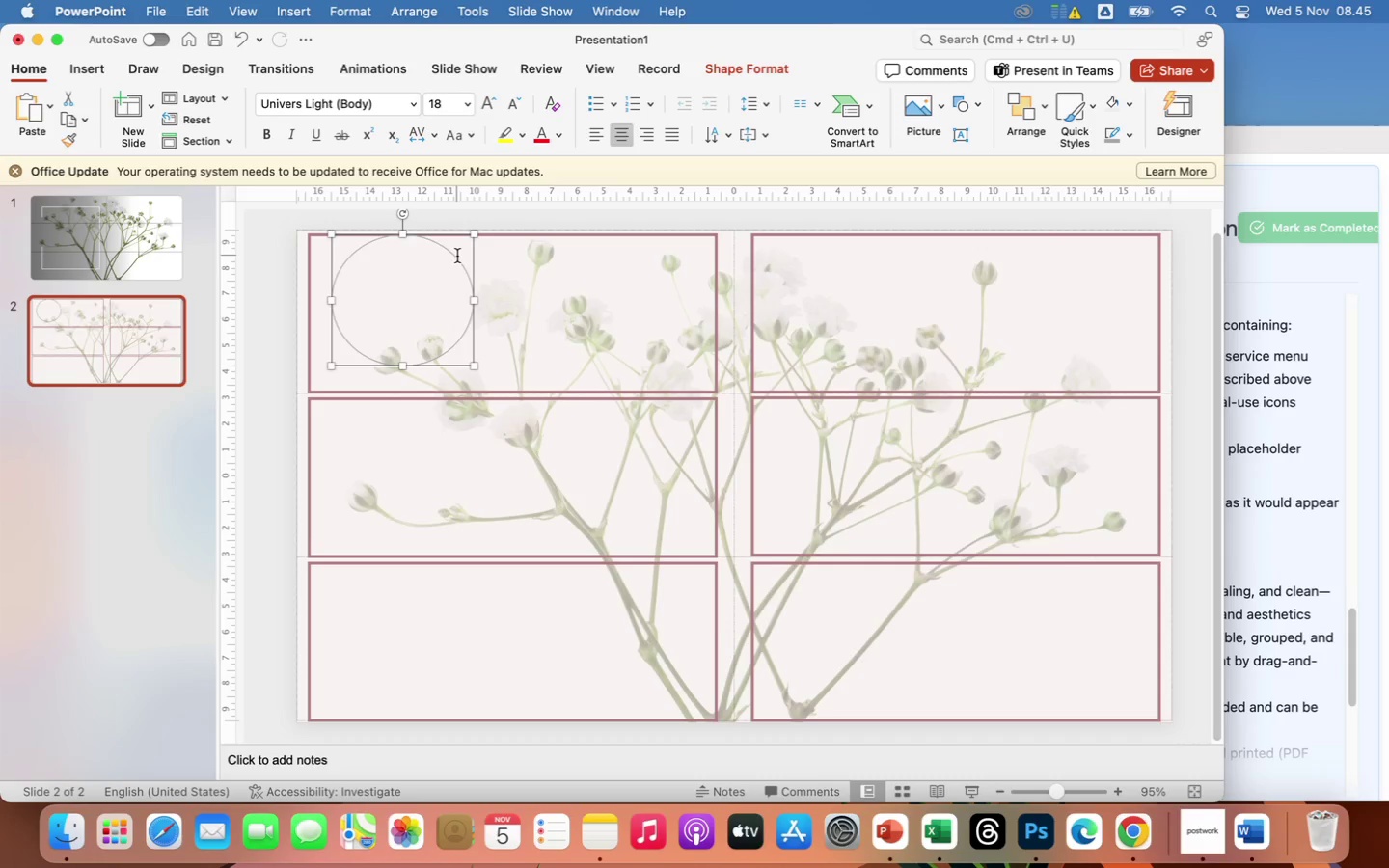 
left_click_drag(start_coordinate=[455, 258], to_coordinate=[443, 270])
 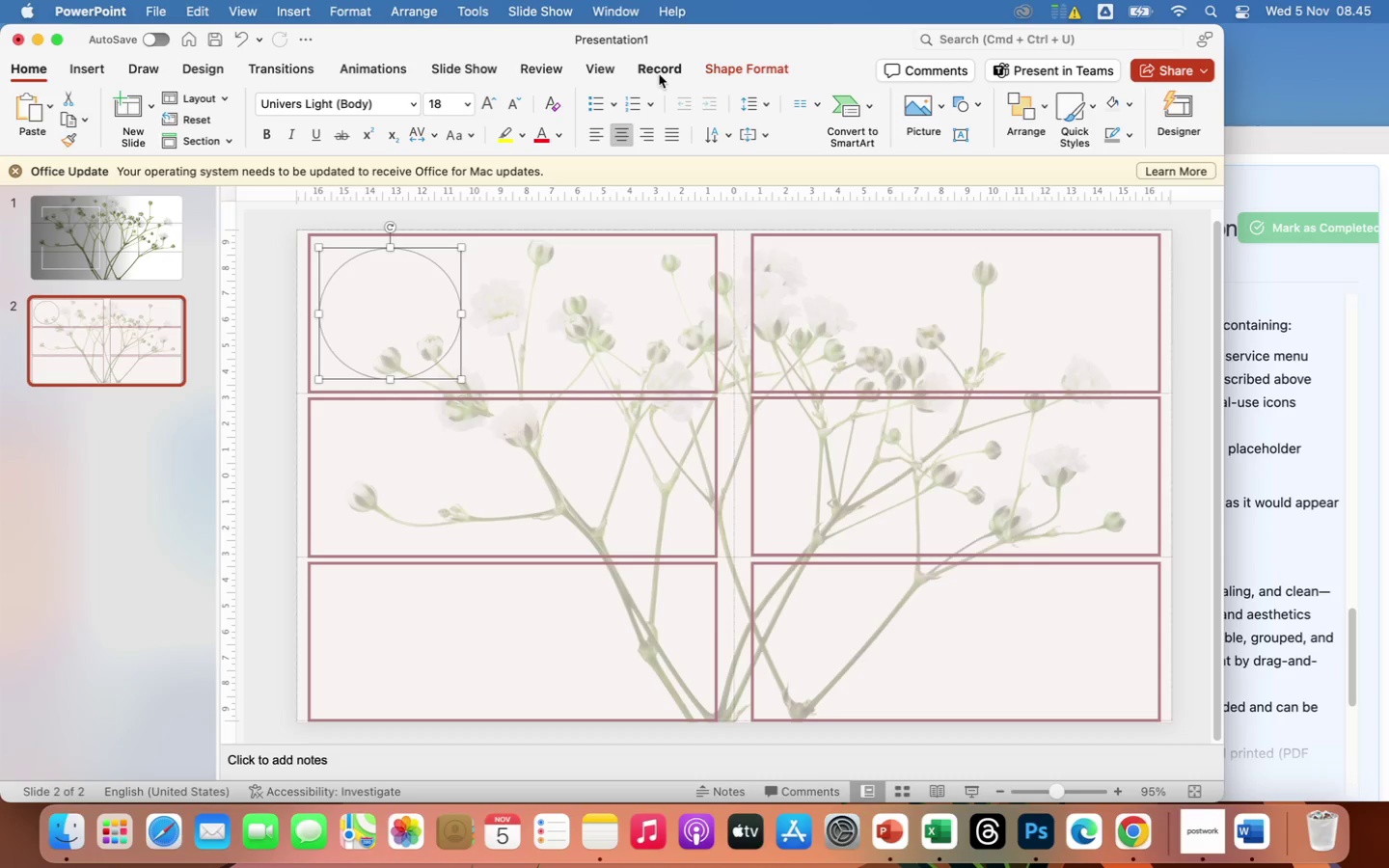 
wait(7.25)
 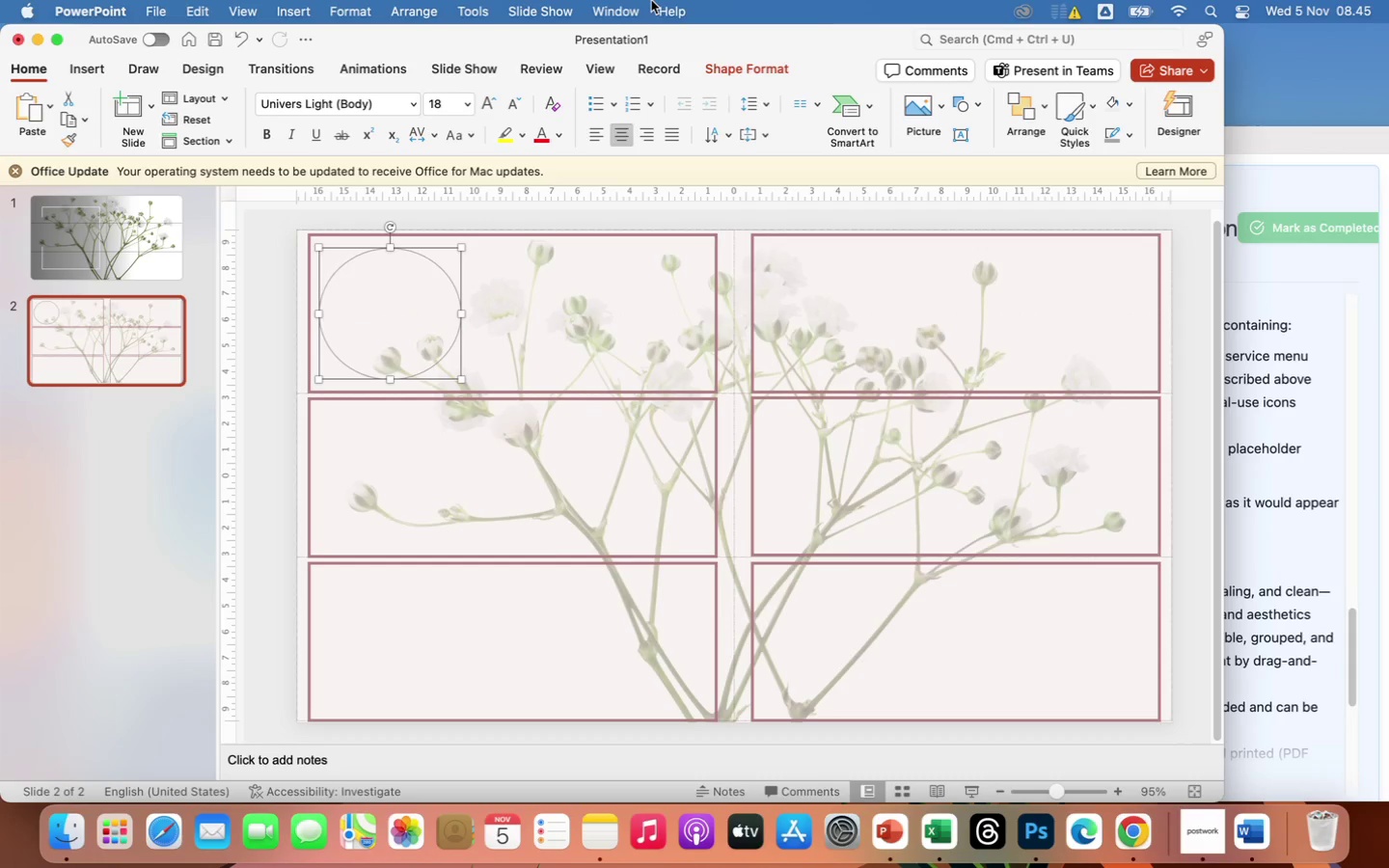 
left_click([729, 74])
 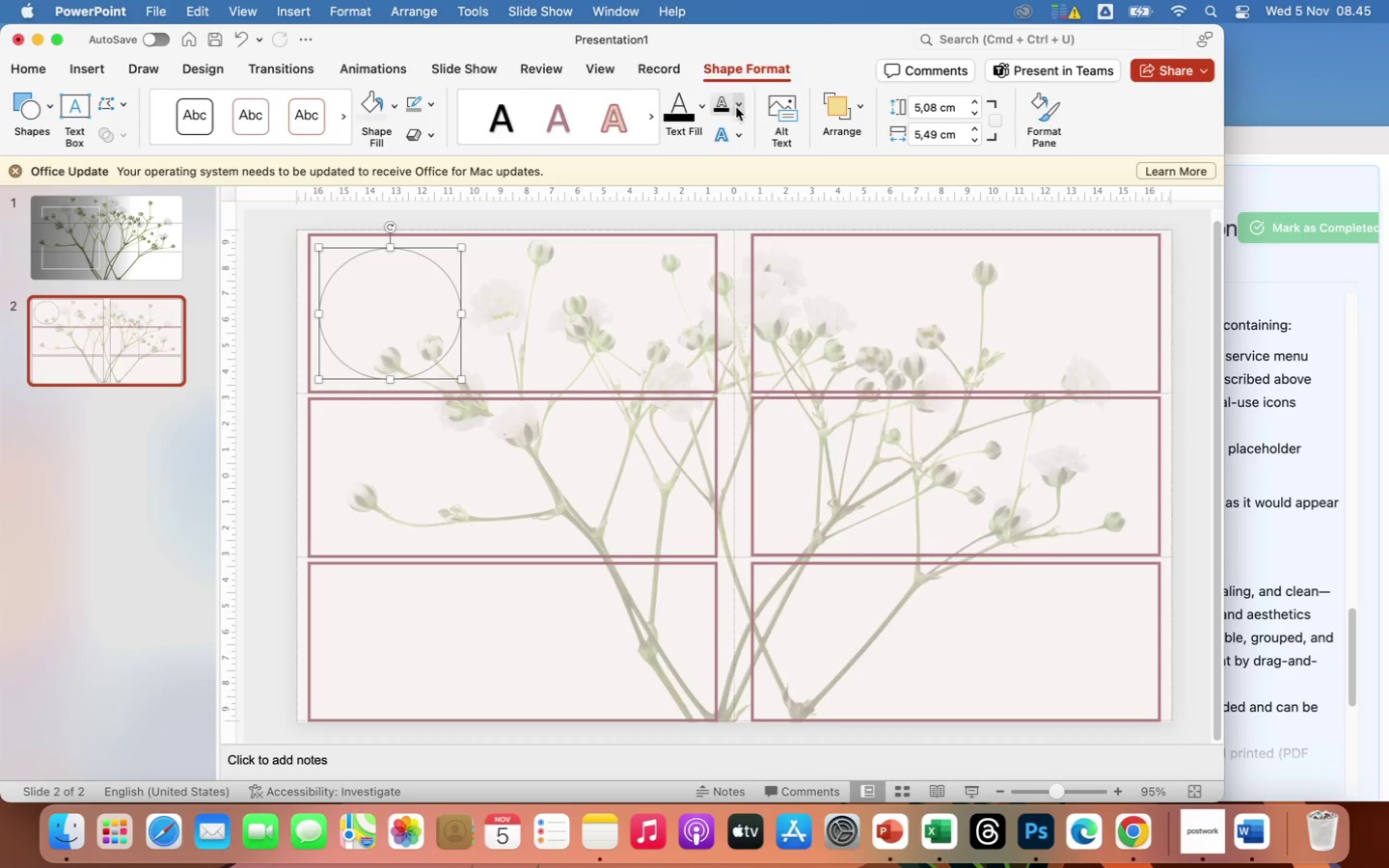 
left_click([736, 107])
 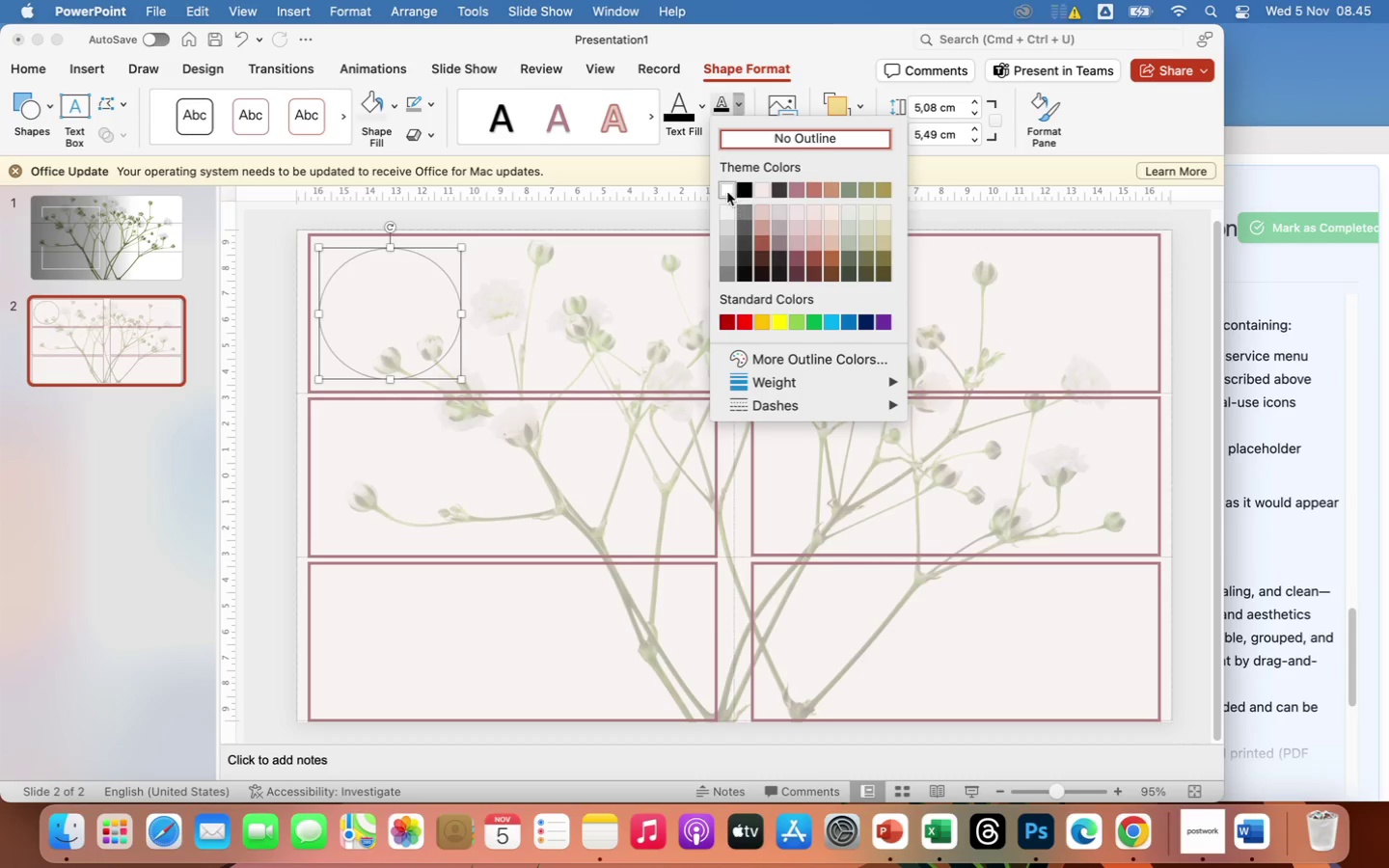 
left_click([722, 185])
 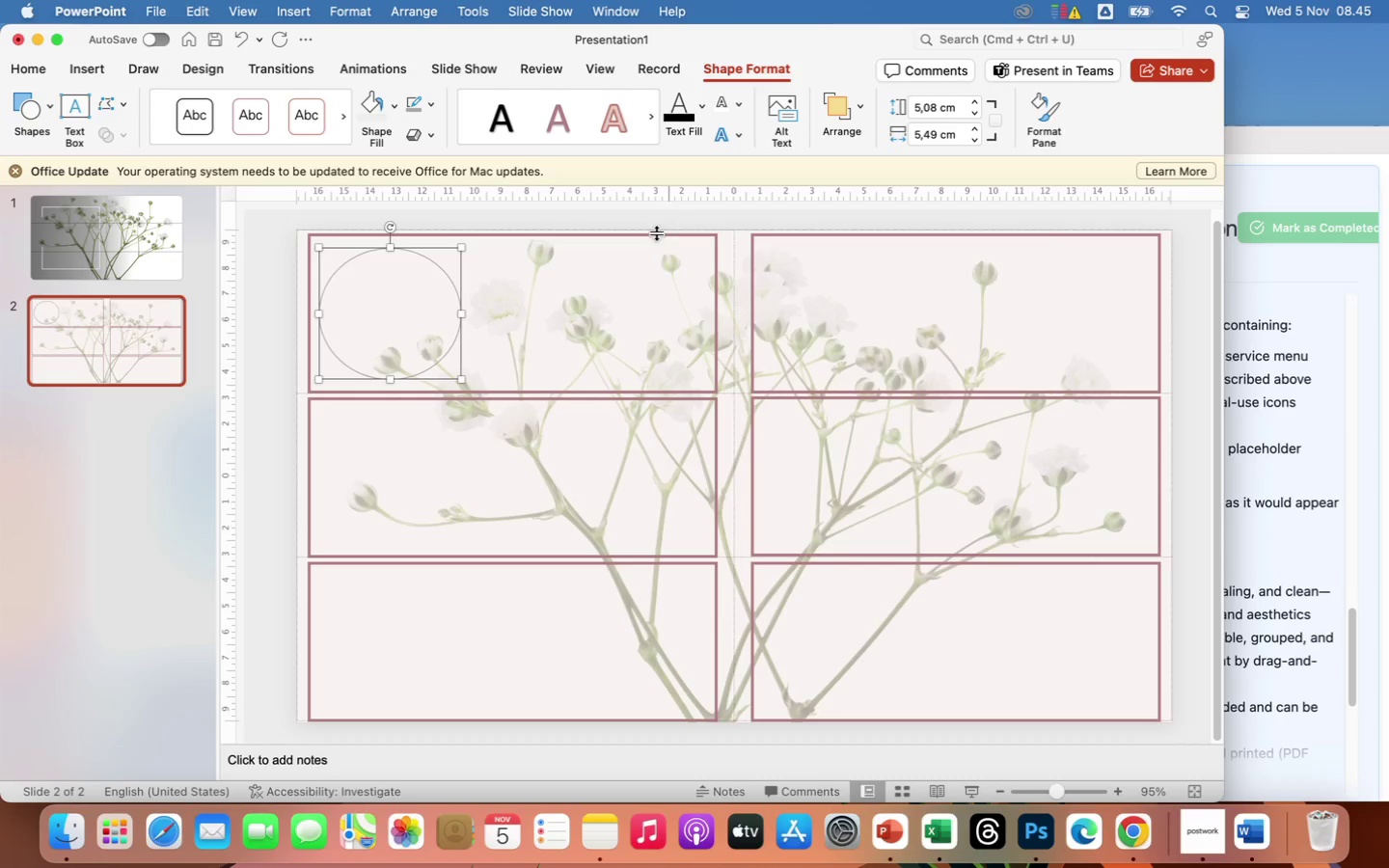 
left_click([534, 352])
 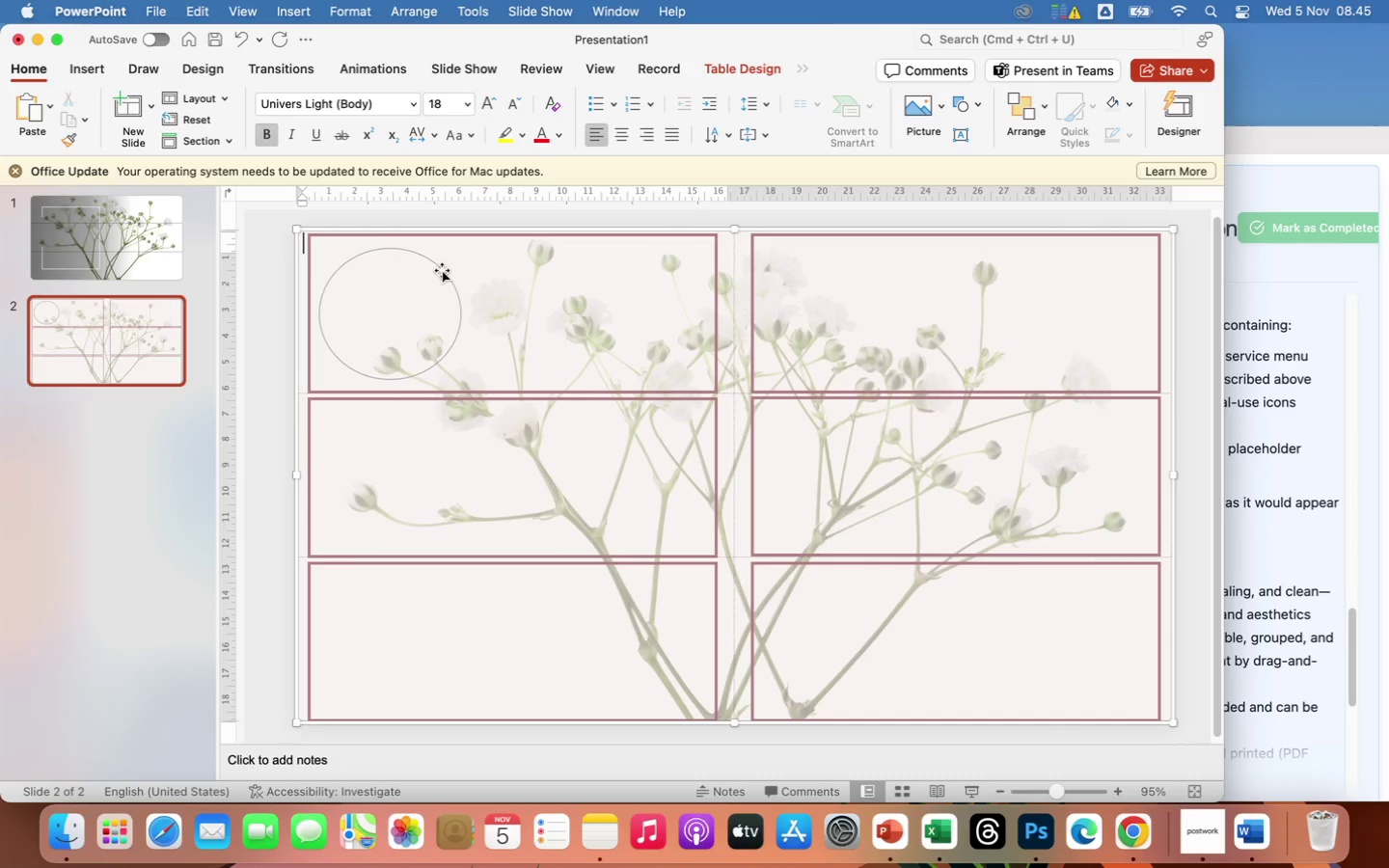 
left_click([442, 269])
 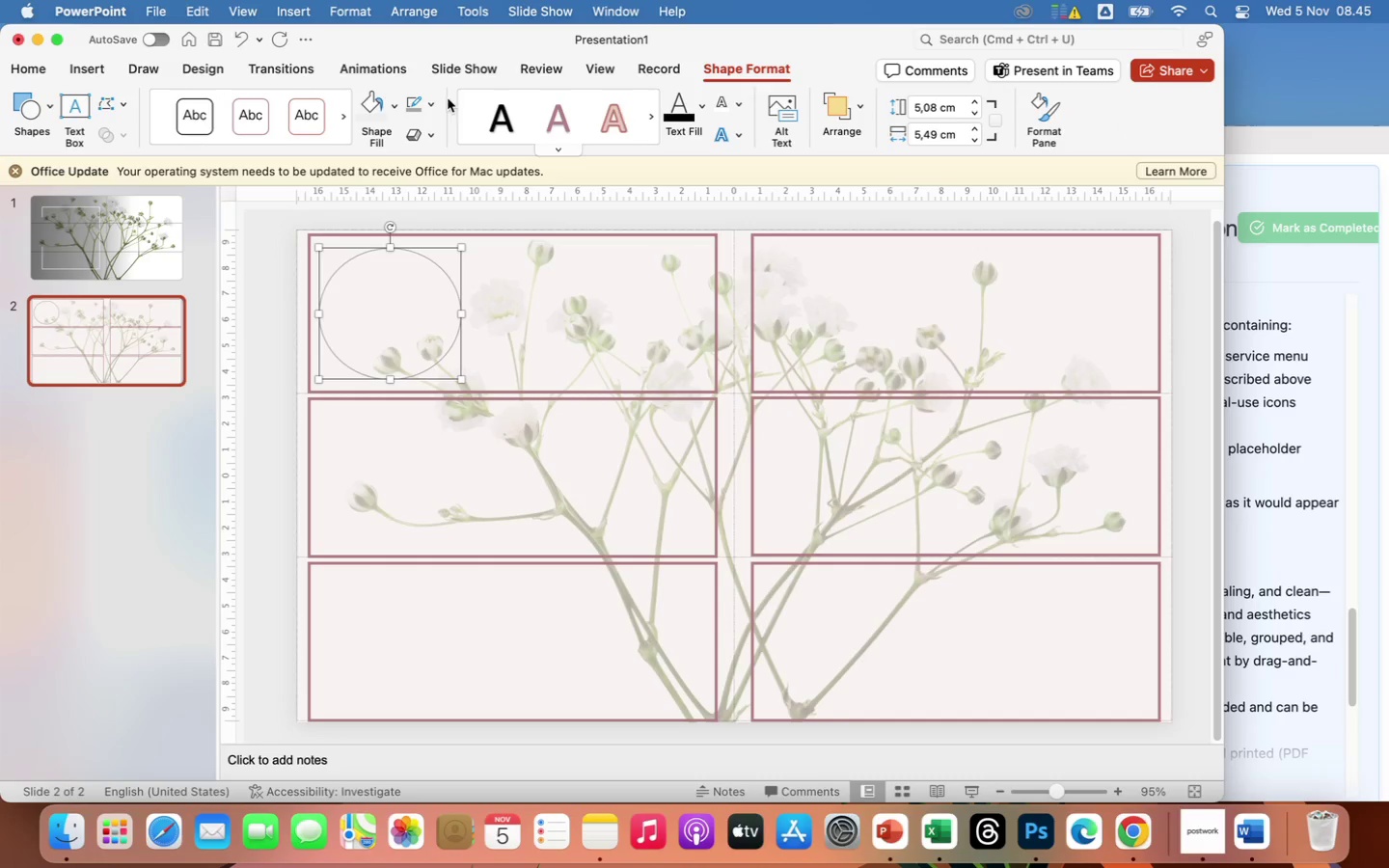 
left_click([433, 102])
 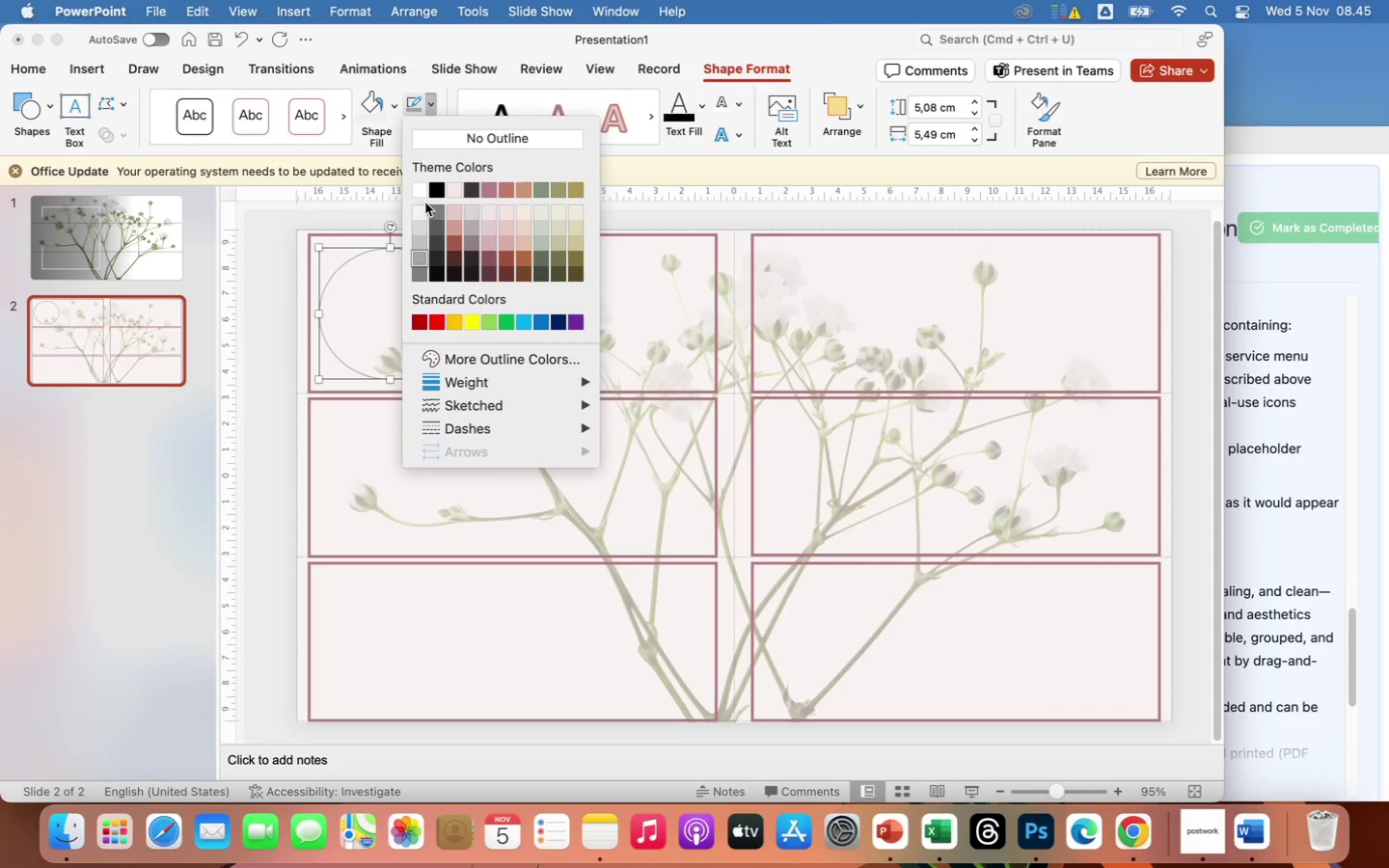 
left_click([422, 196])
 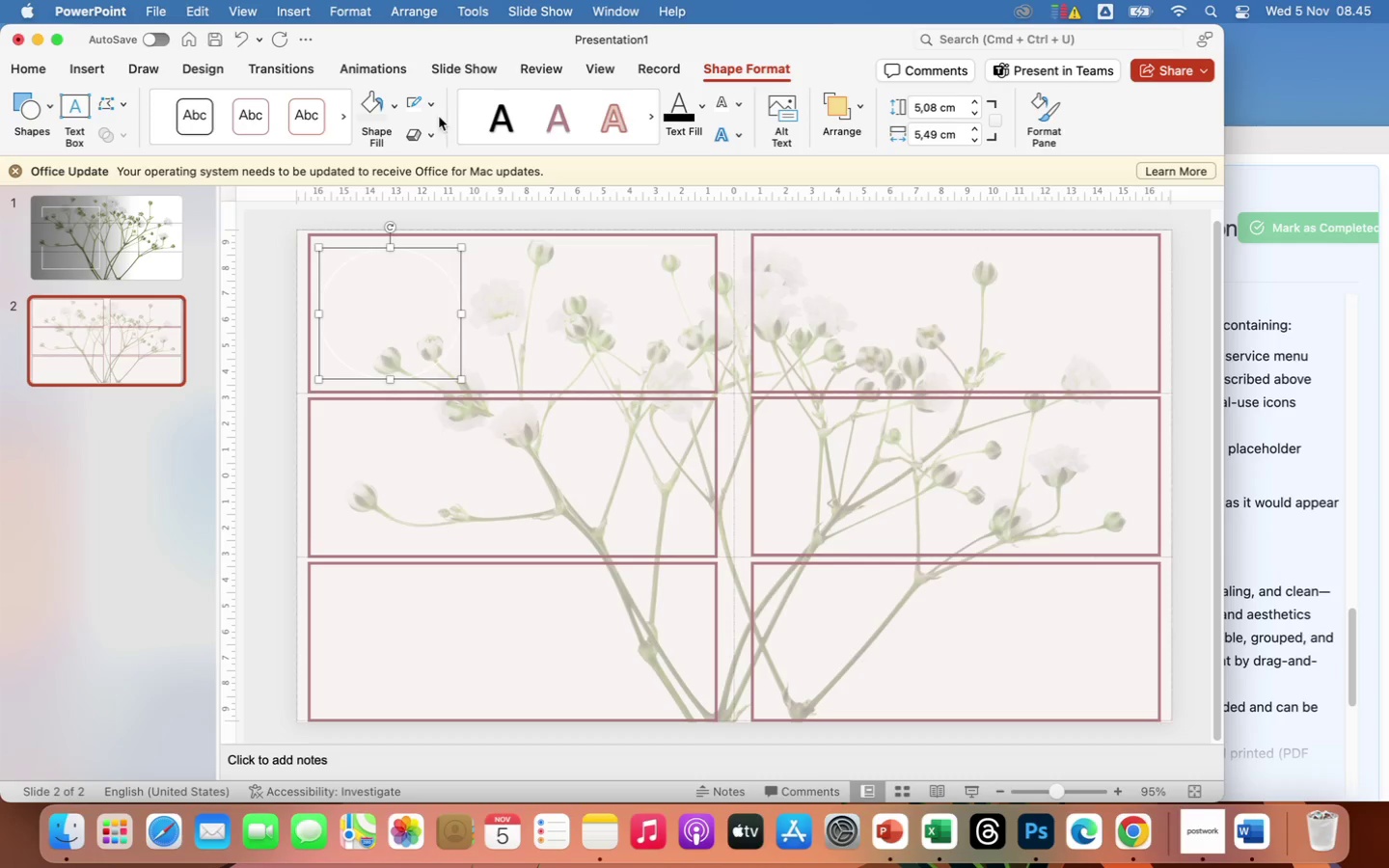 
left_click([430, 104])
 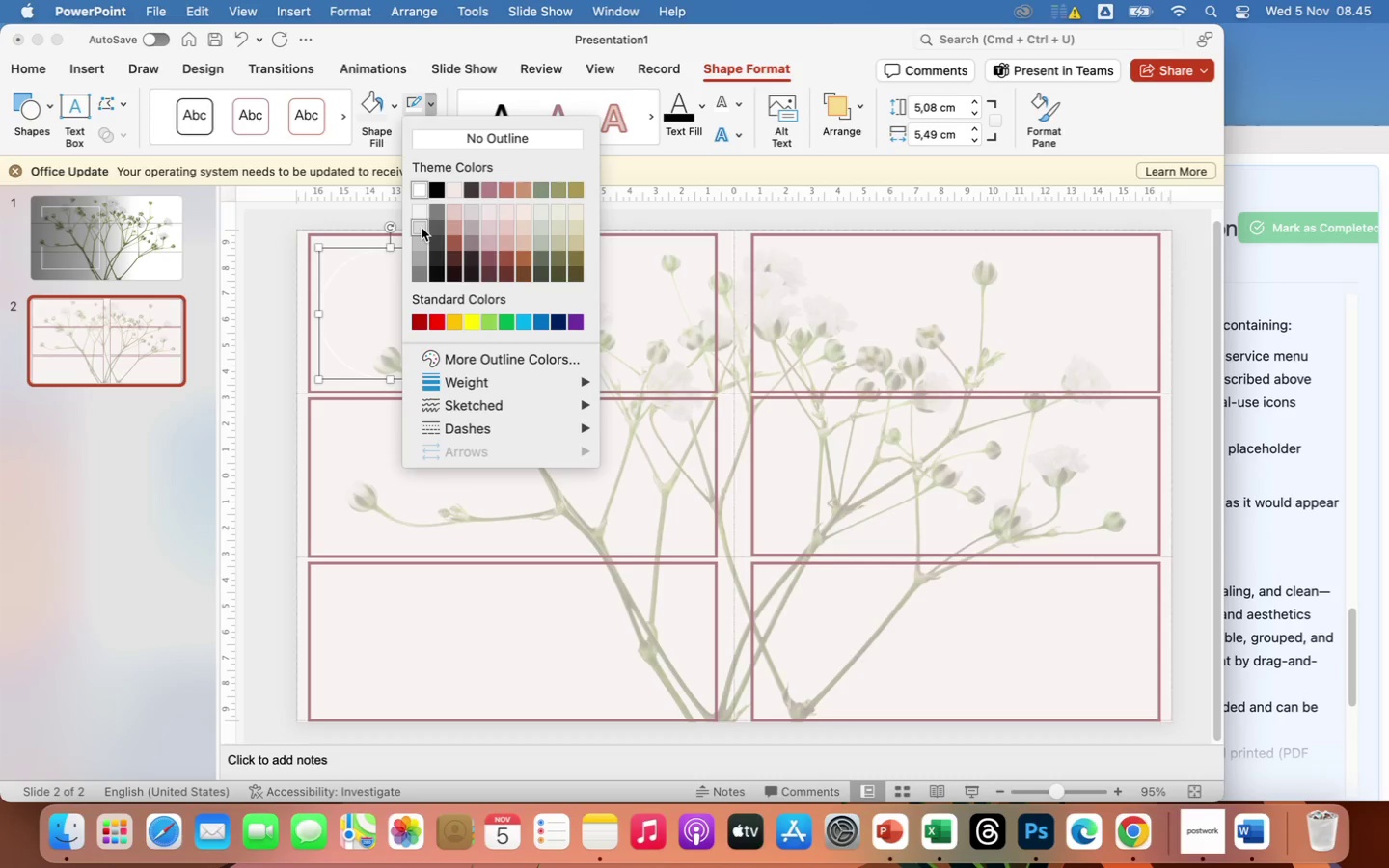 
left_click([422, 229])
 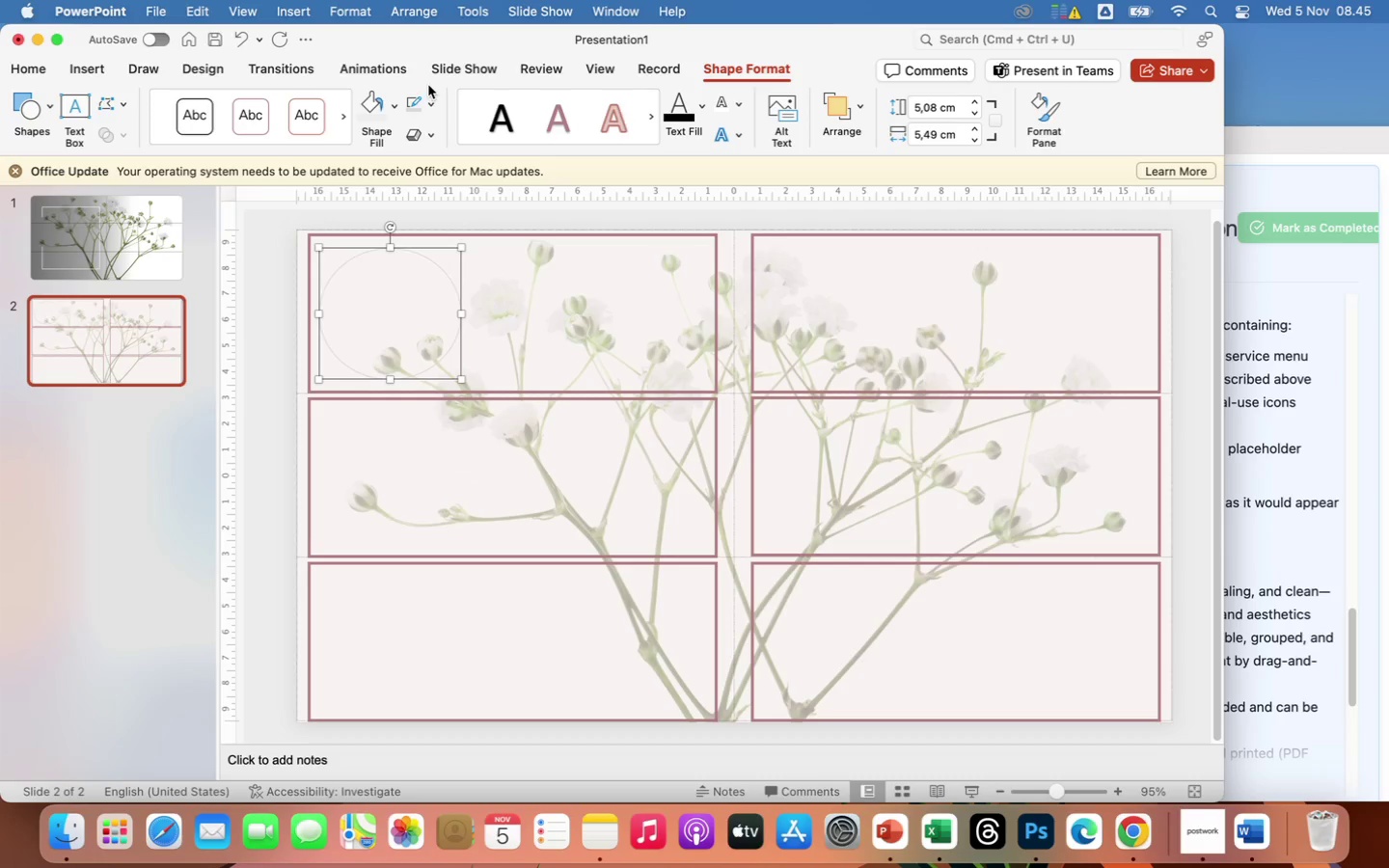 
left_click([431, 102])
 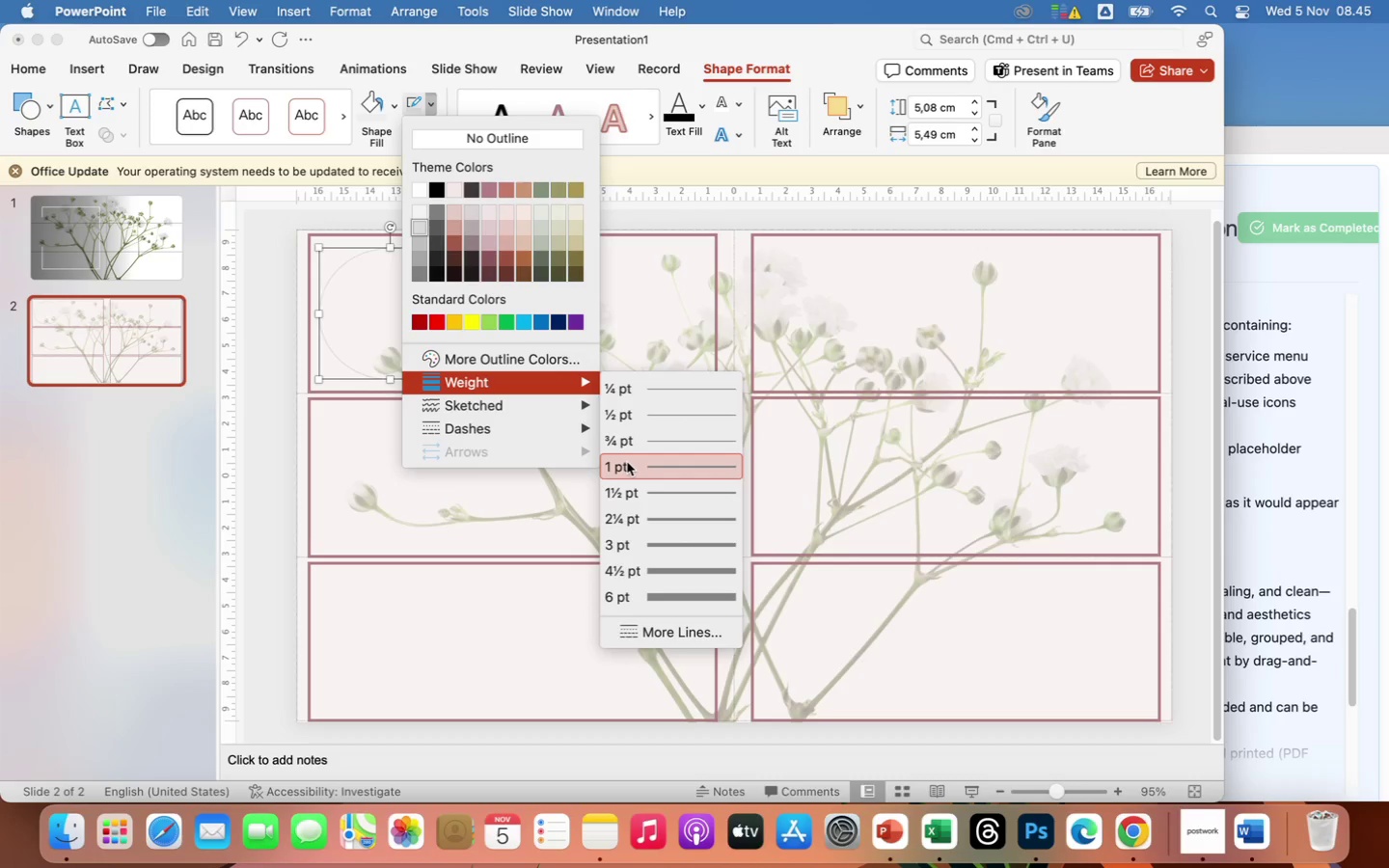 
left_click([633, 490])
 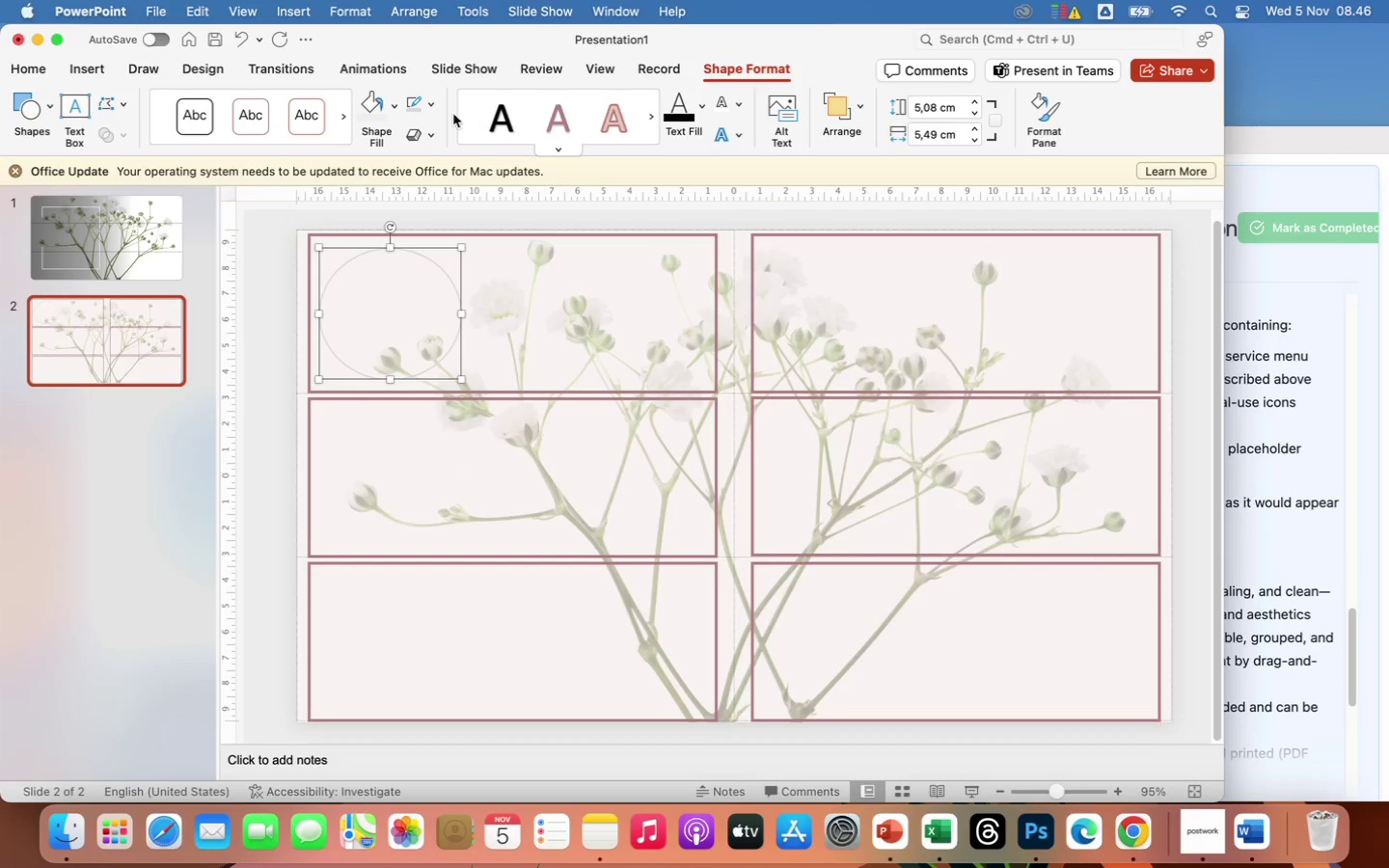 
left_click([429, 103])
 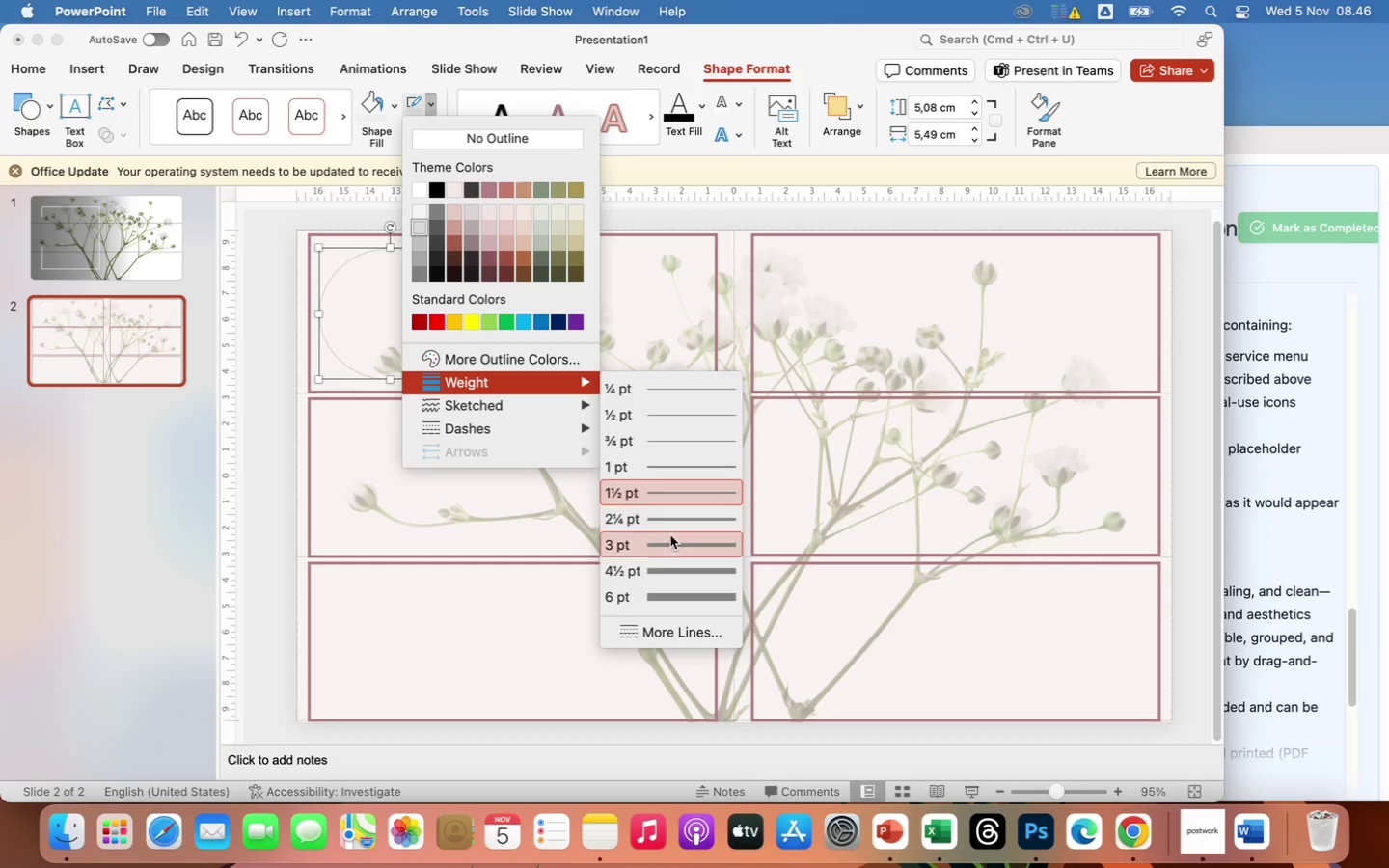 
left_click([669, 524])
 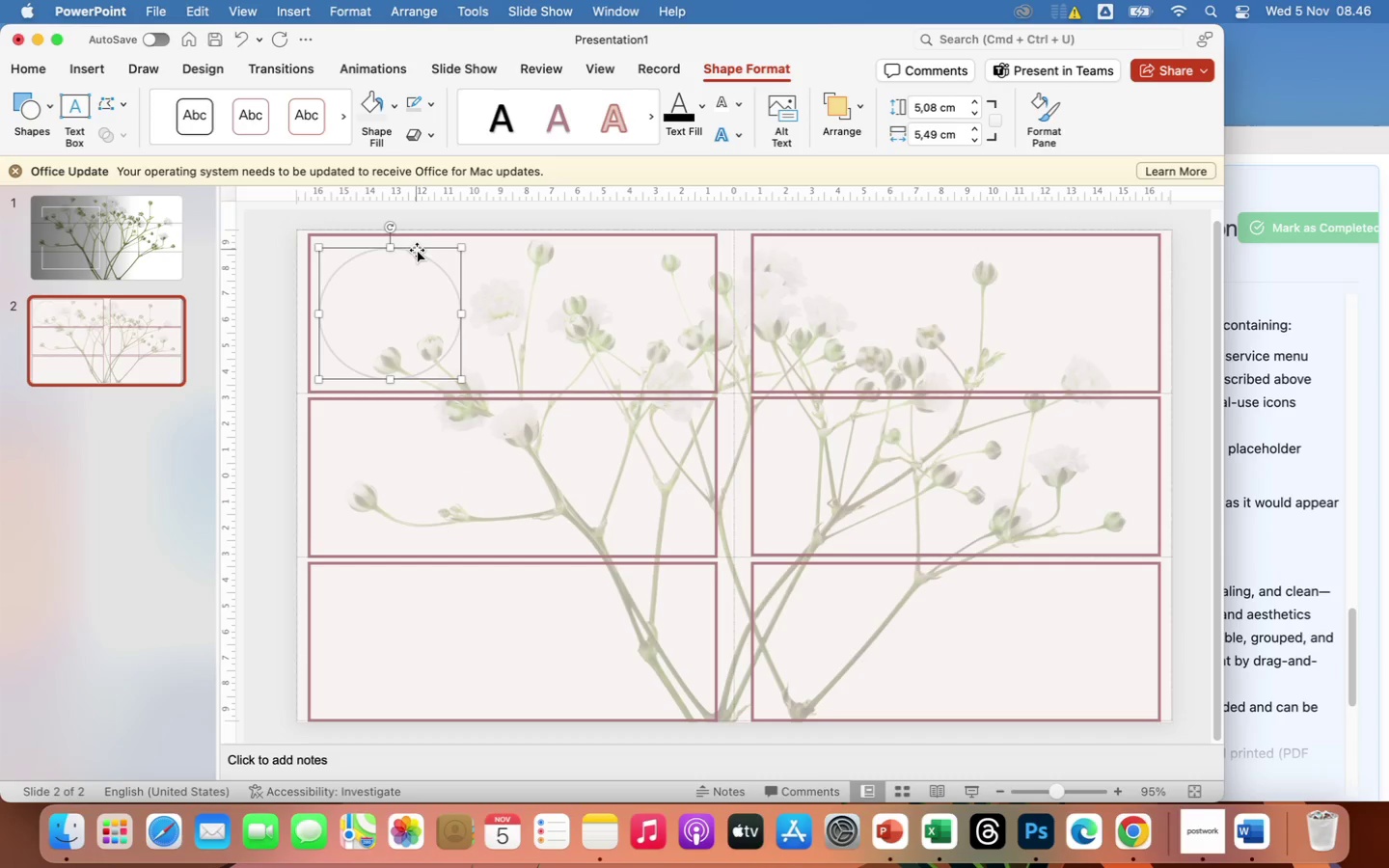 
right_click([416, 248])
 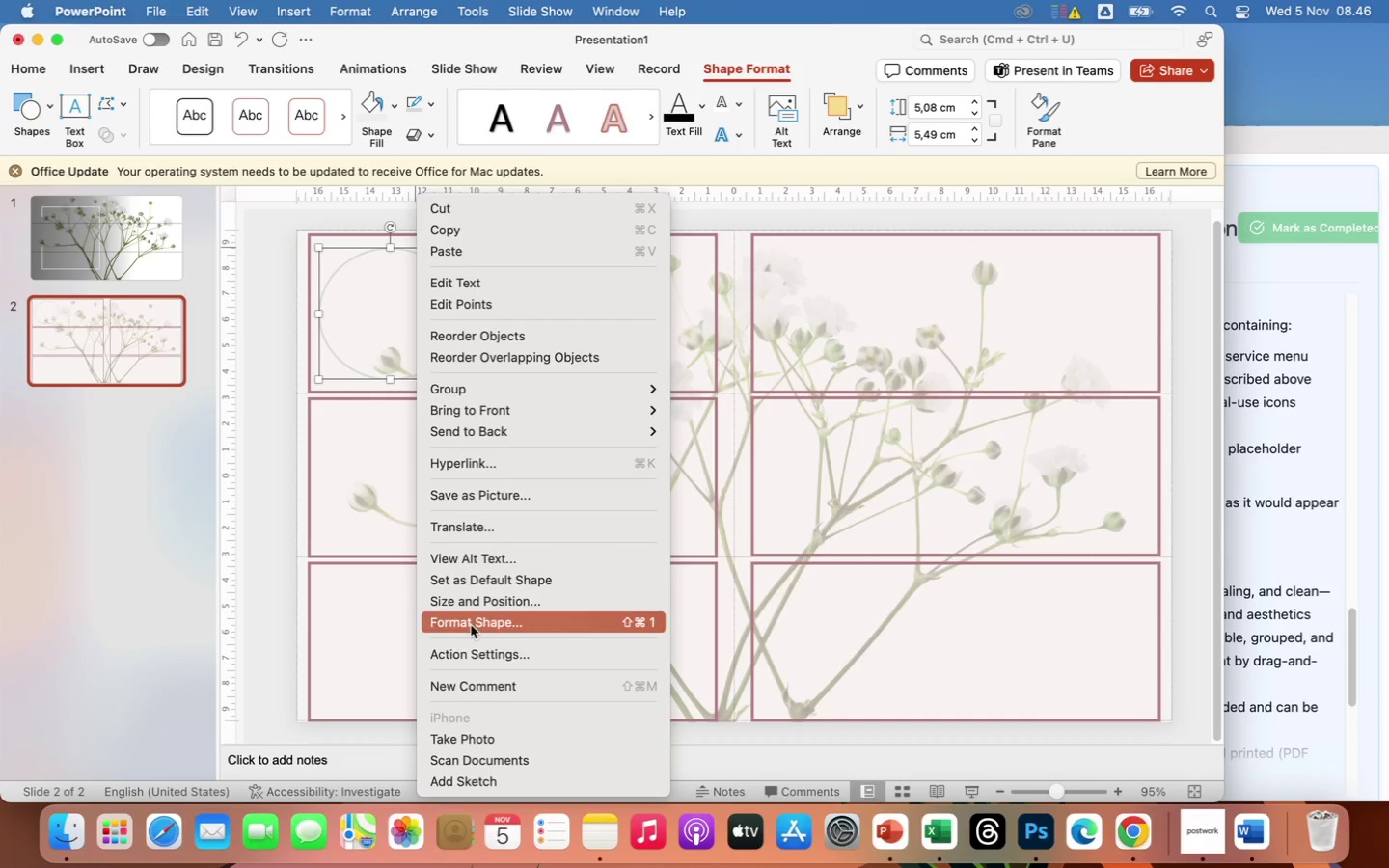 
left_click([499, 627])
 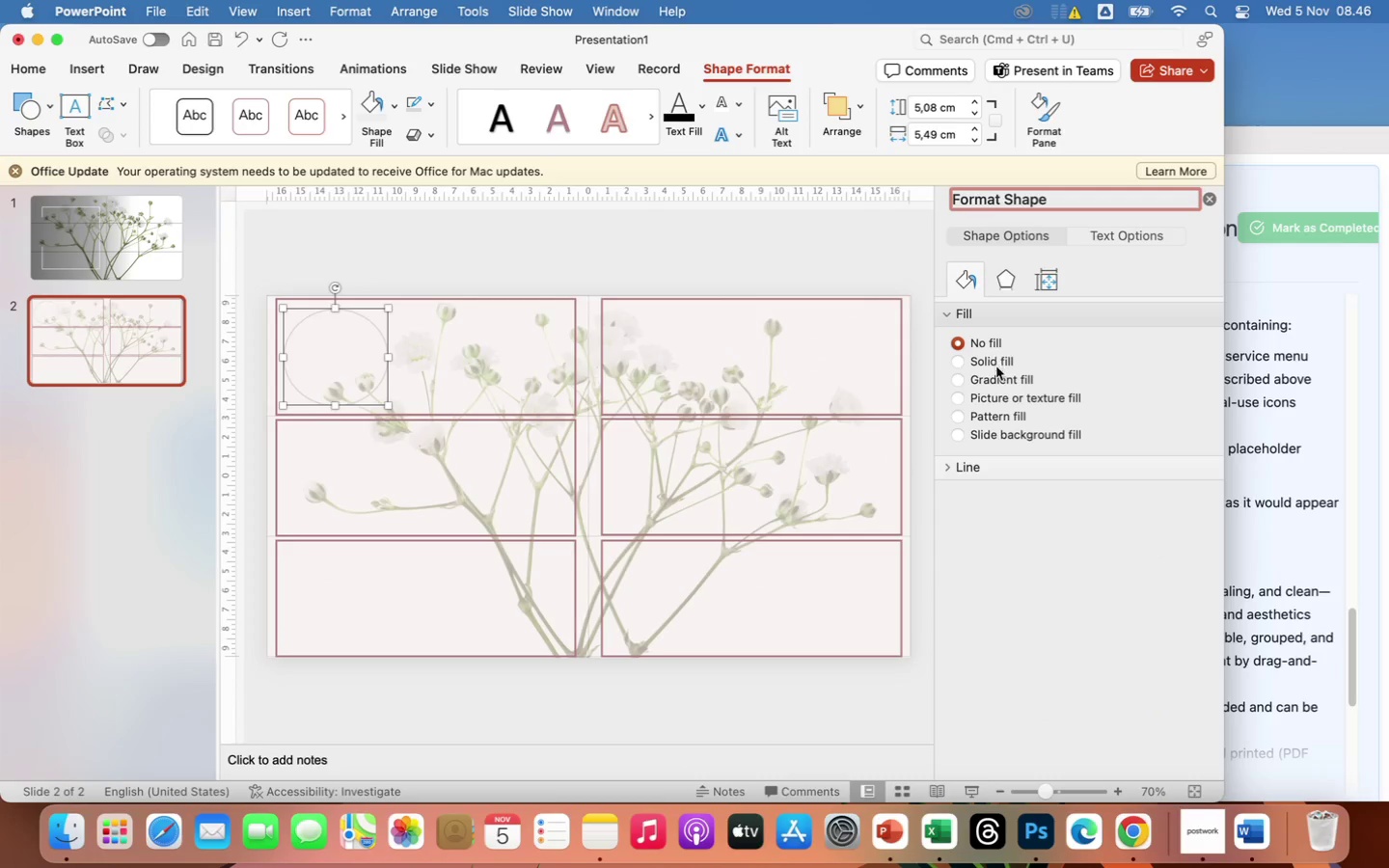 
wait(6.07)
 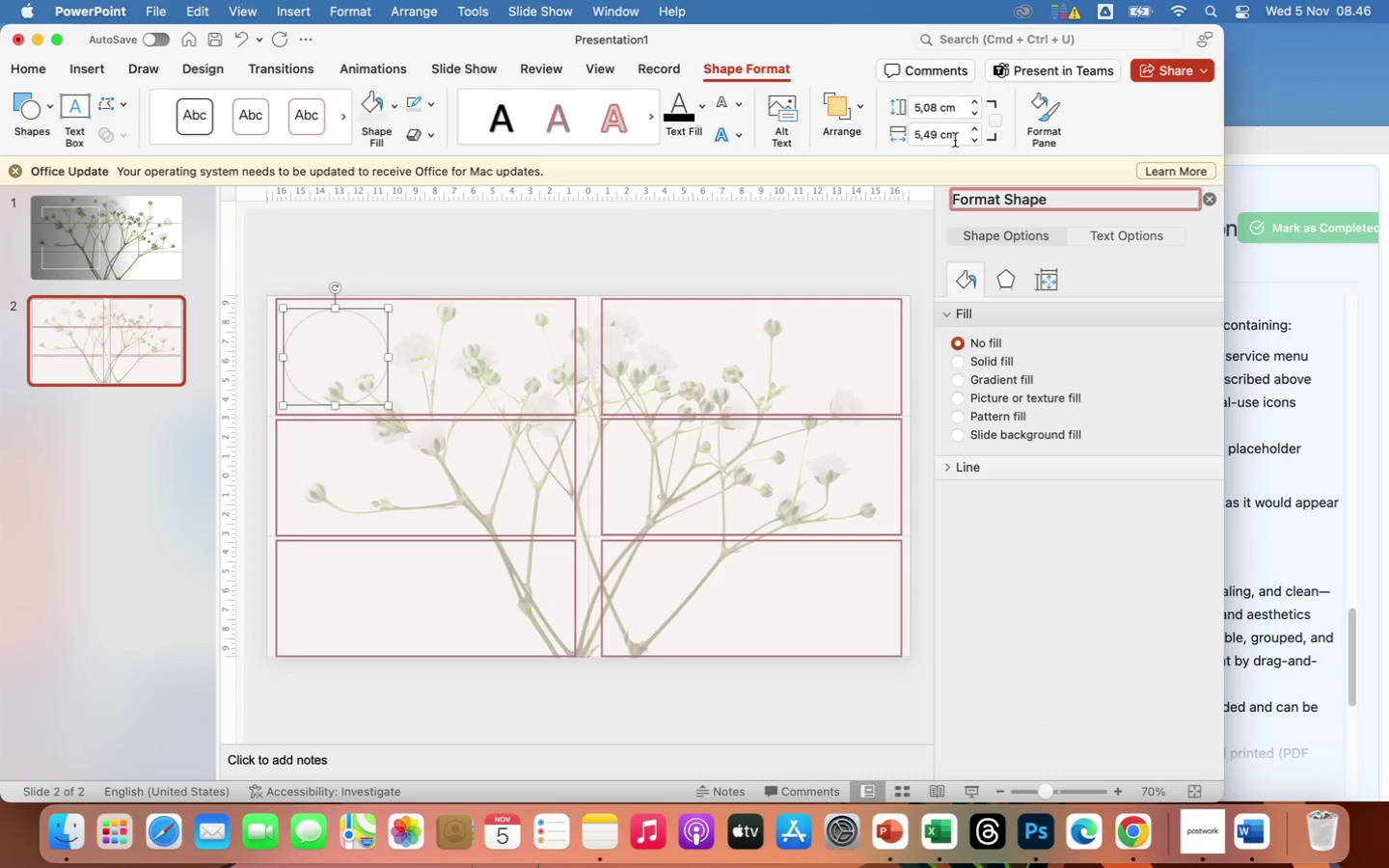 
left_click([1003, 398])
 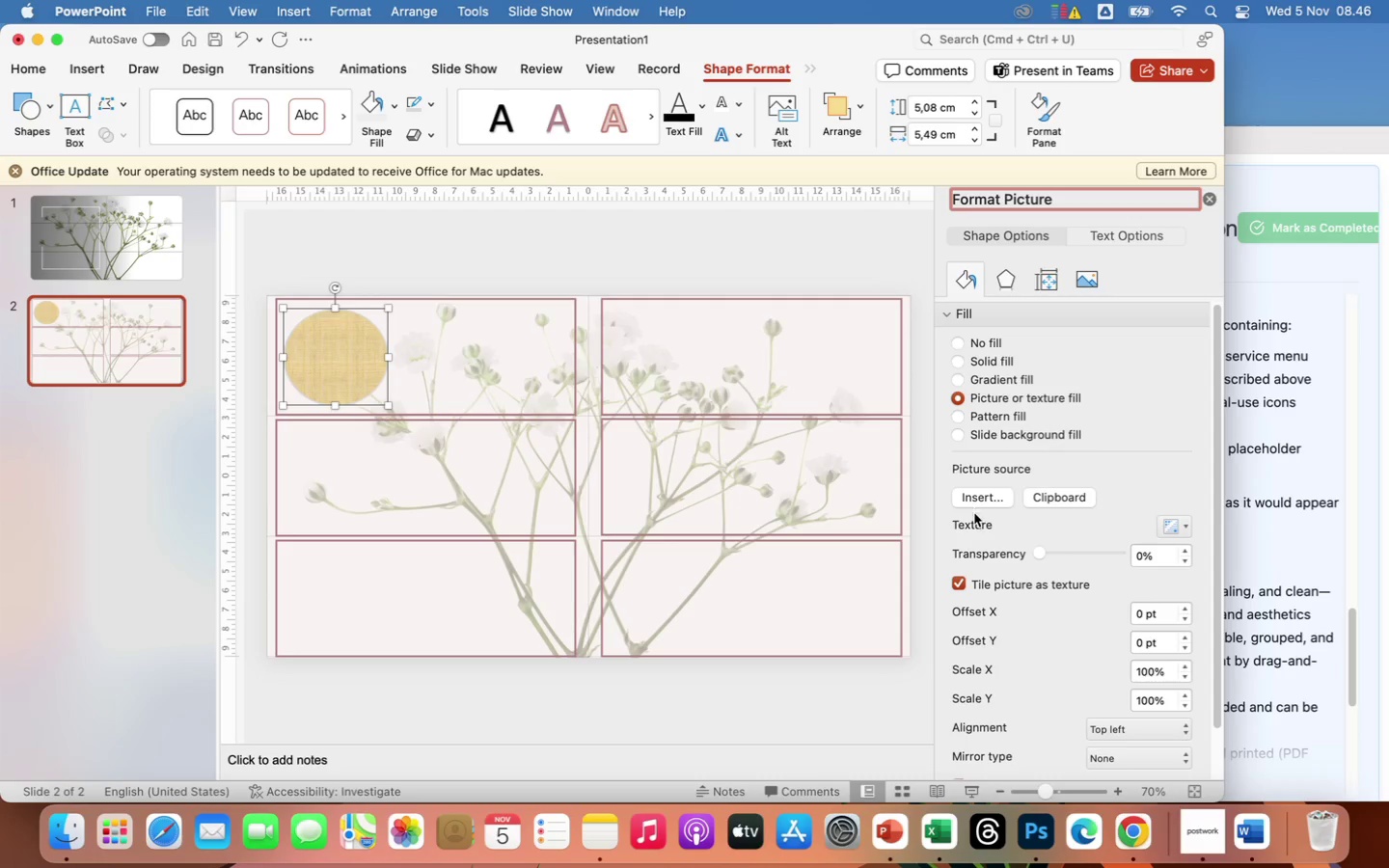 
left_click([970, 496])
 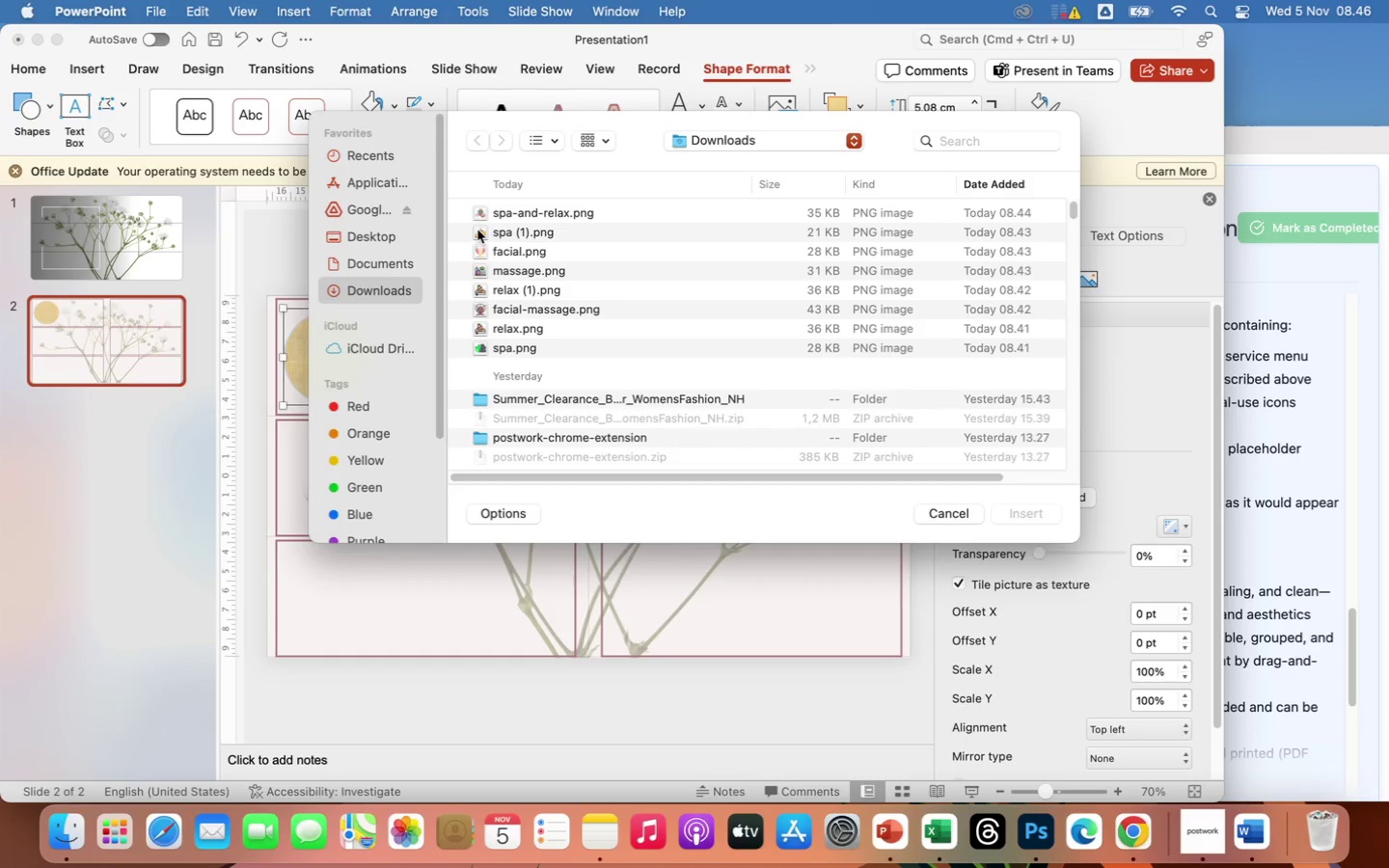 
left_click([503, 255])
 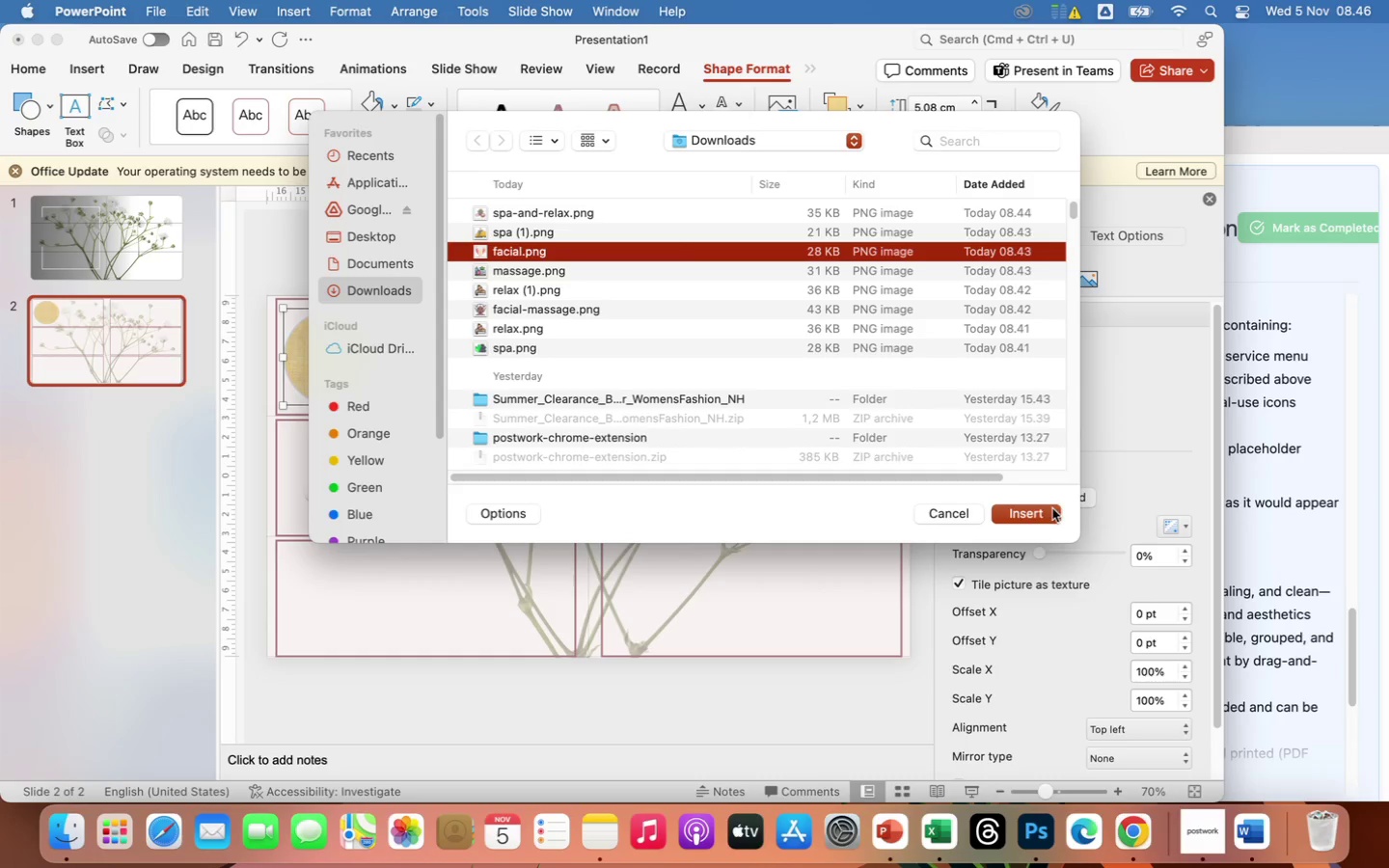 
left_click([1031, 514])
 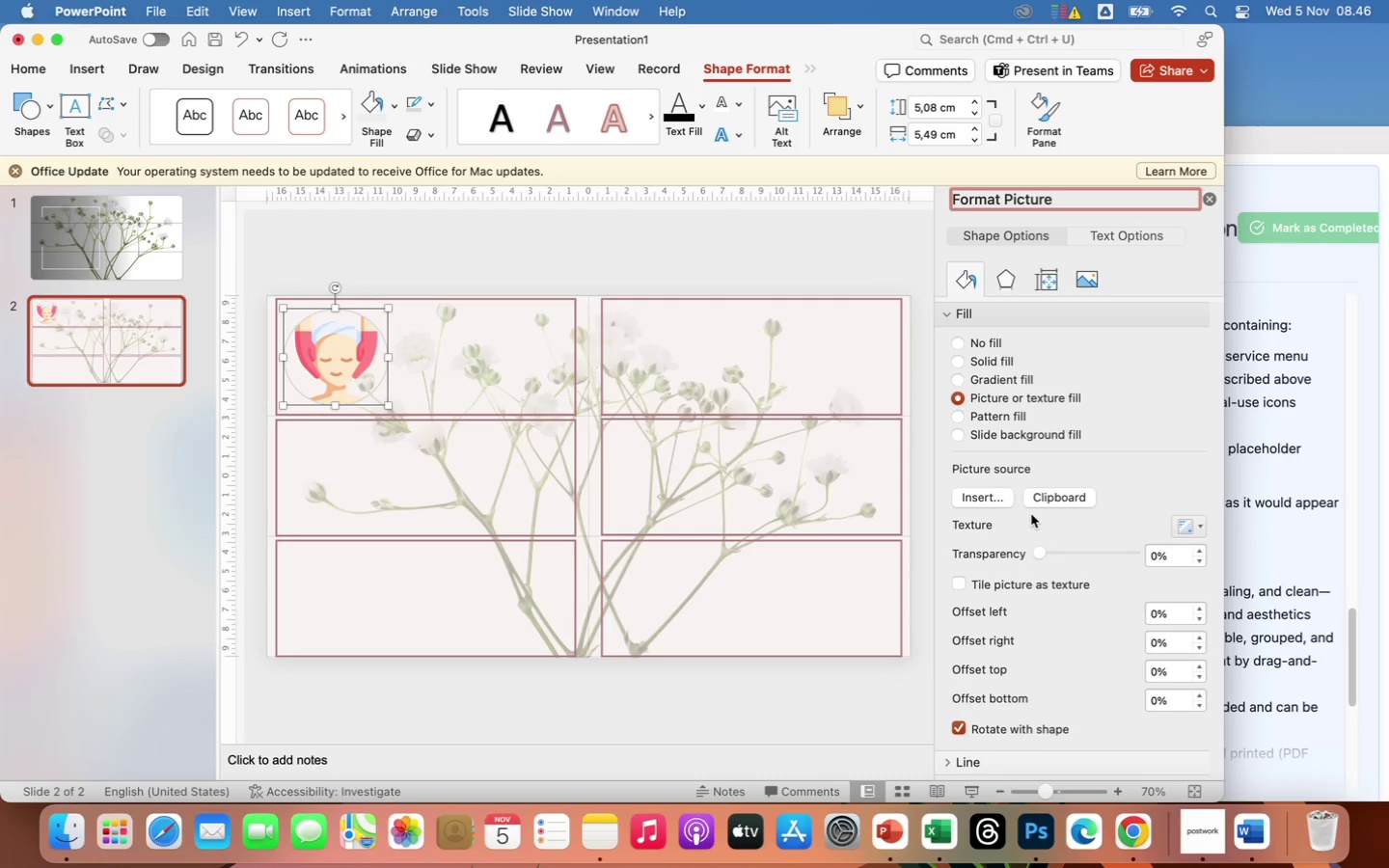 
wait(9.68)
 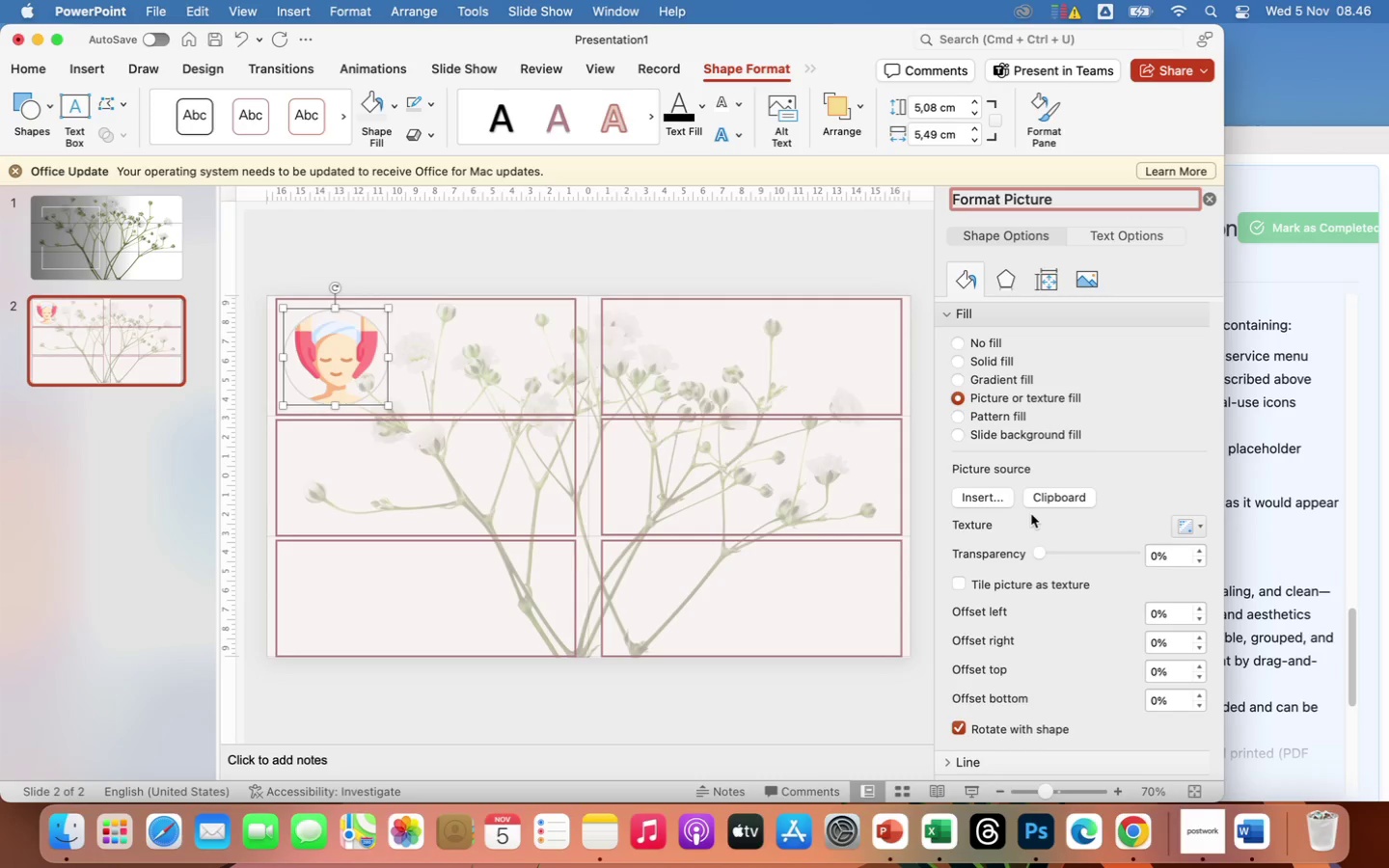 
left_click([562, 247])
 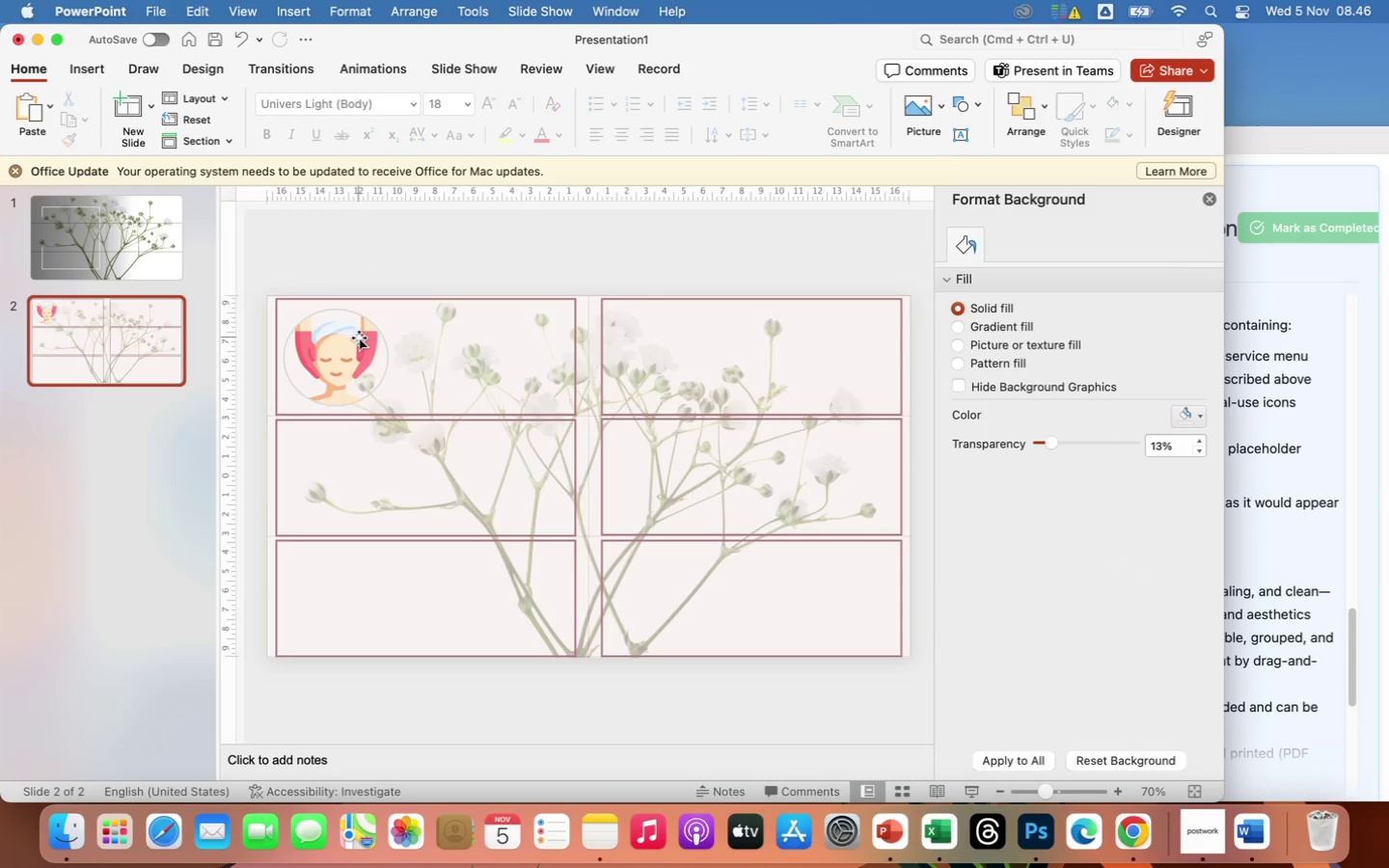 
left_click([359, 338])
 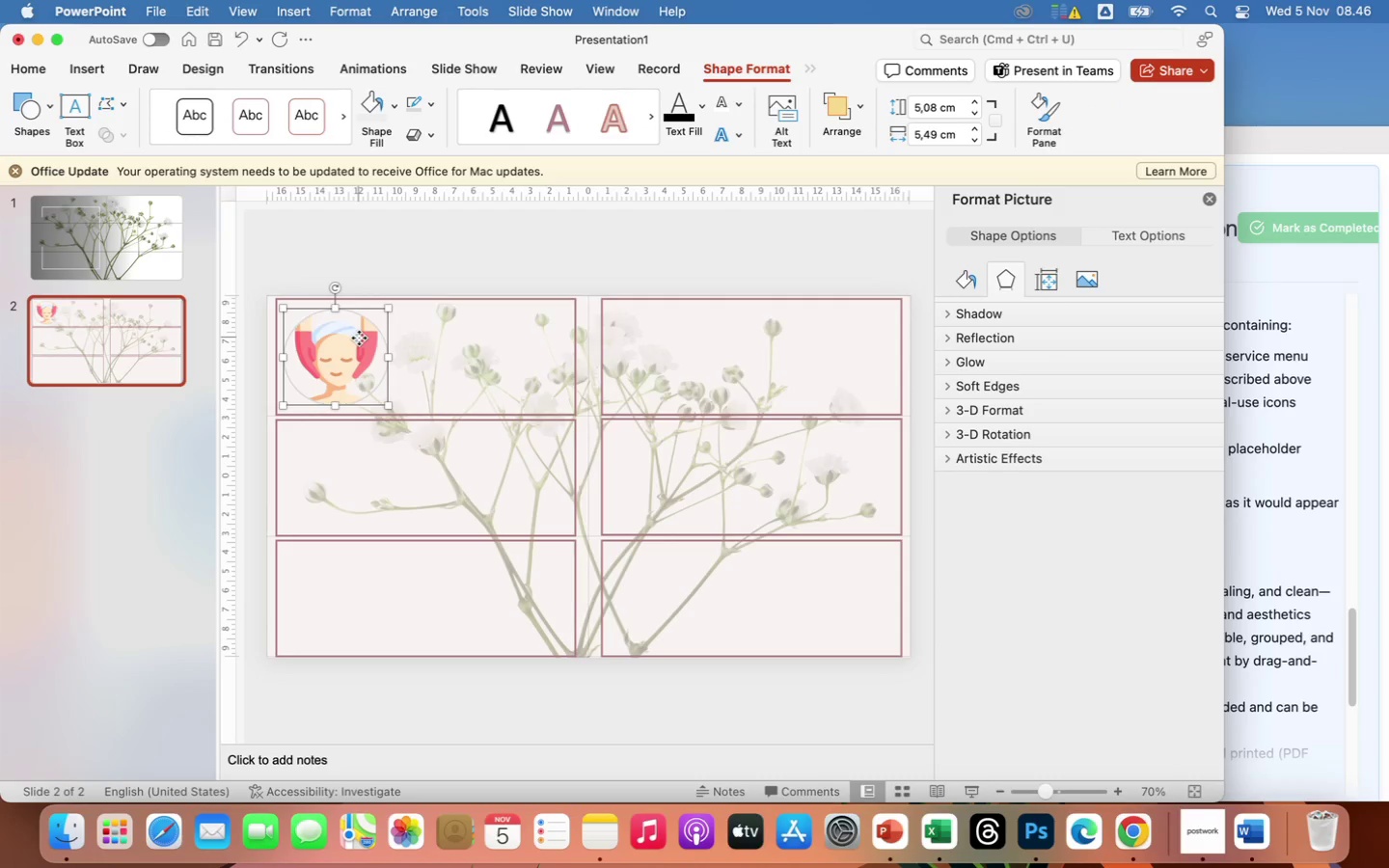 
key(Meta+C)
 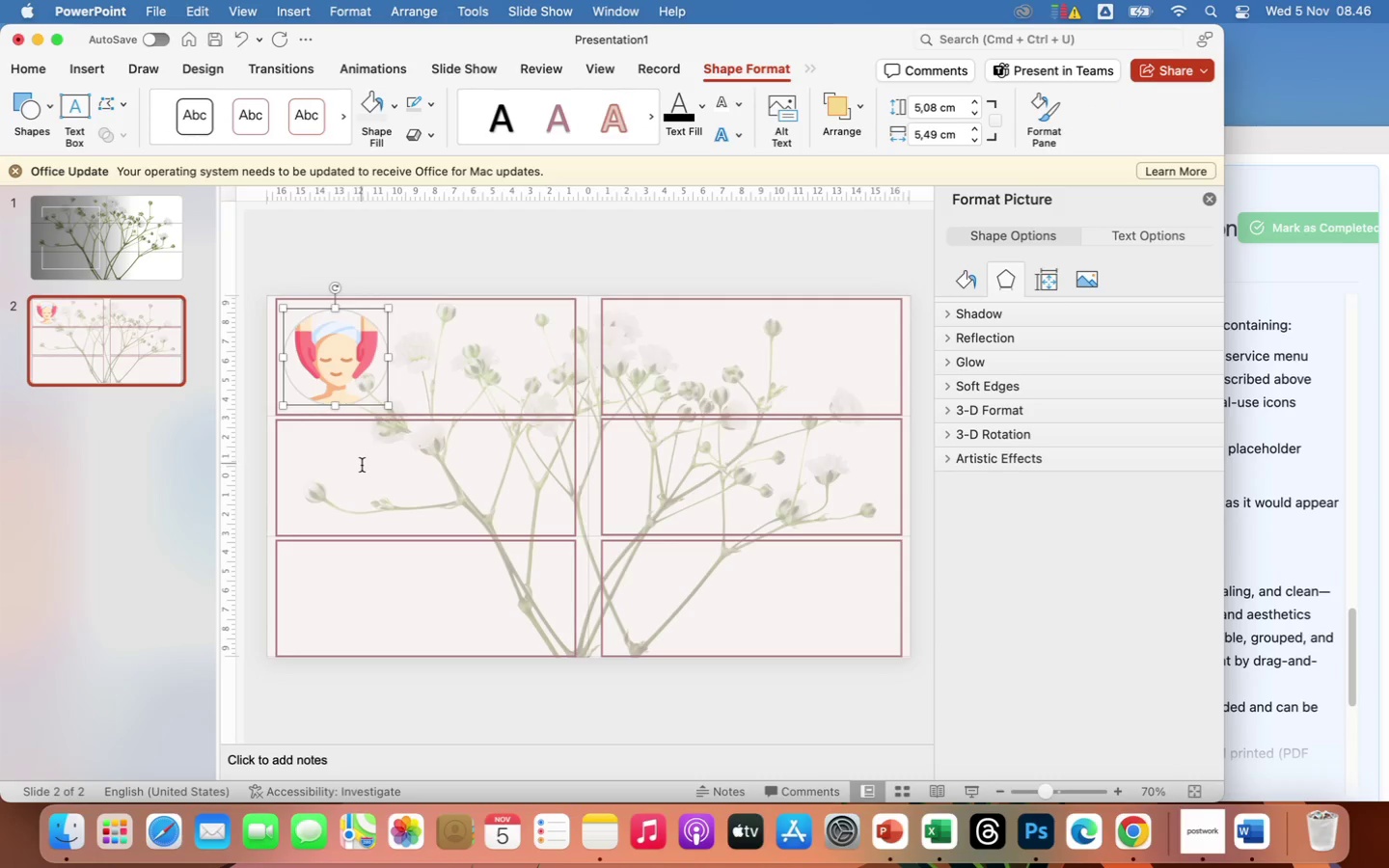 
left_click([362, 465])
 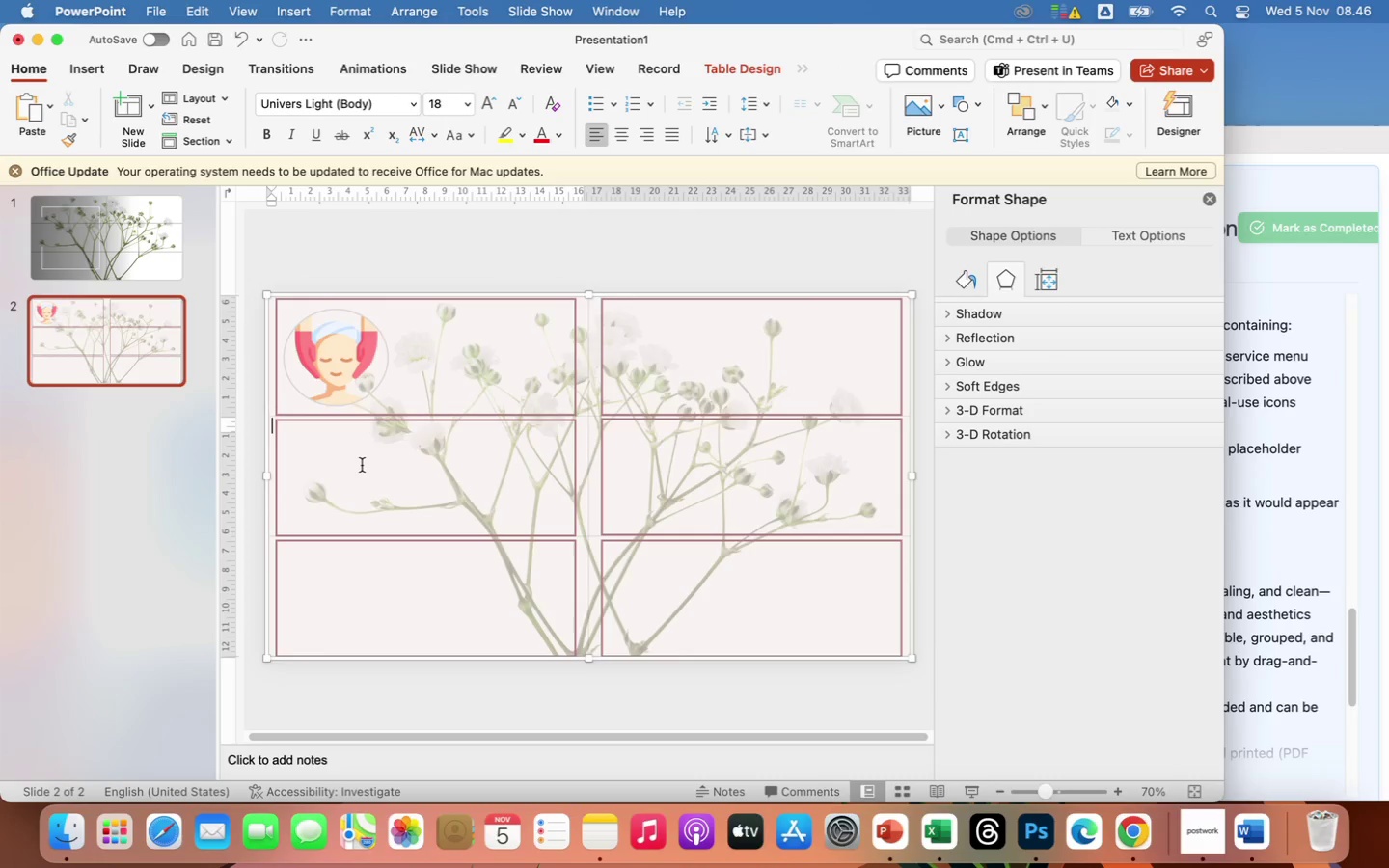 
key(Meta+V)
 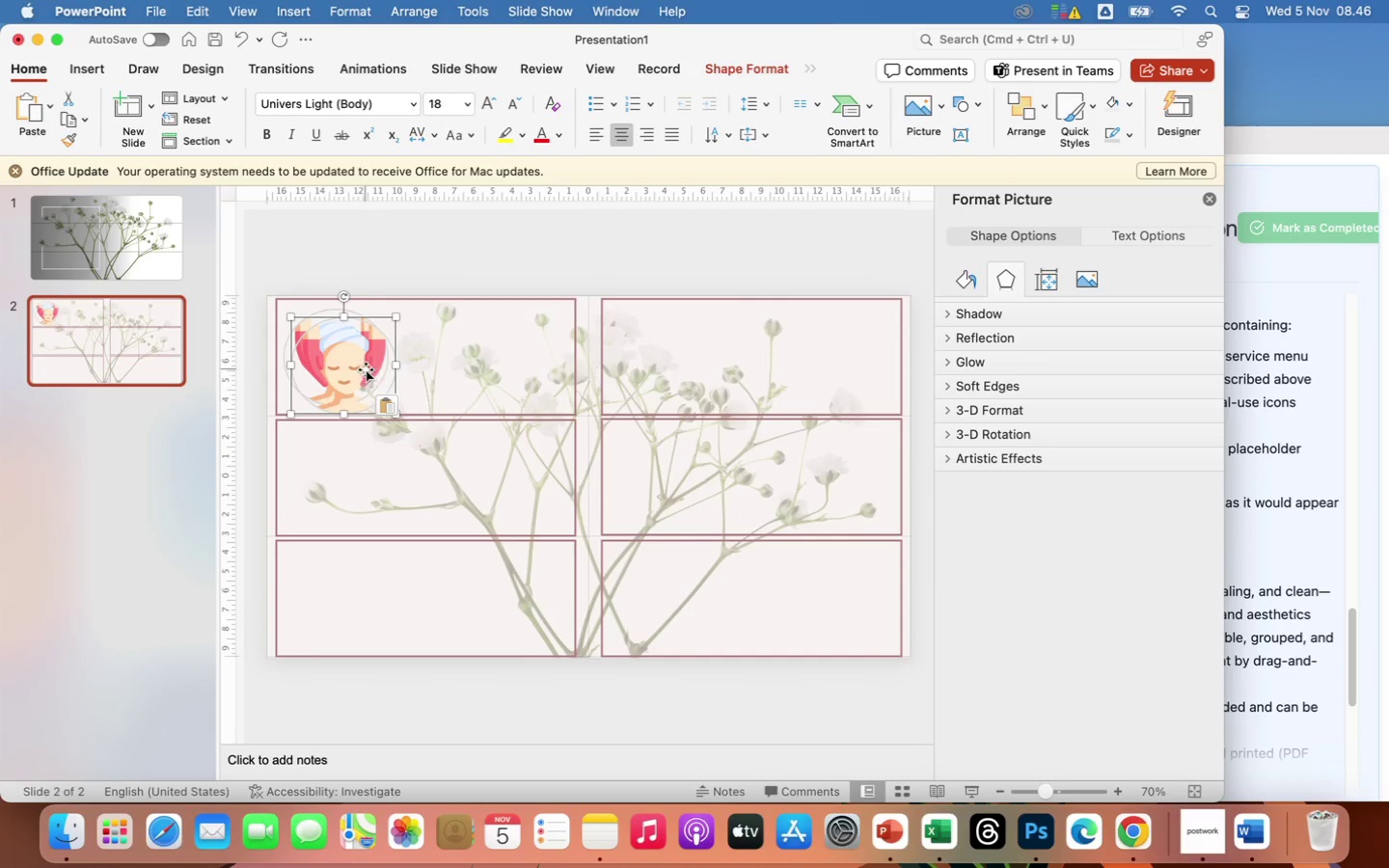 
left_click_drag(start_coordinate=[366, 369], to_coordinate=[355, 480])
 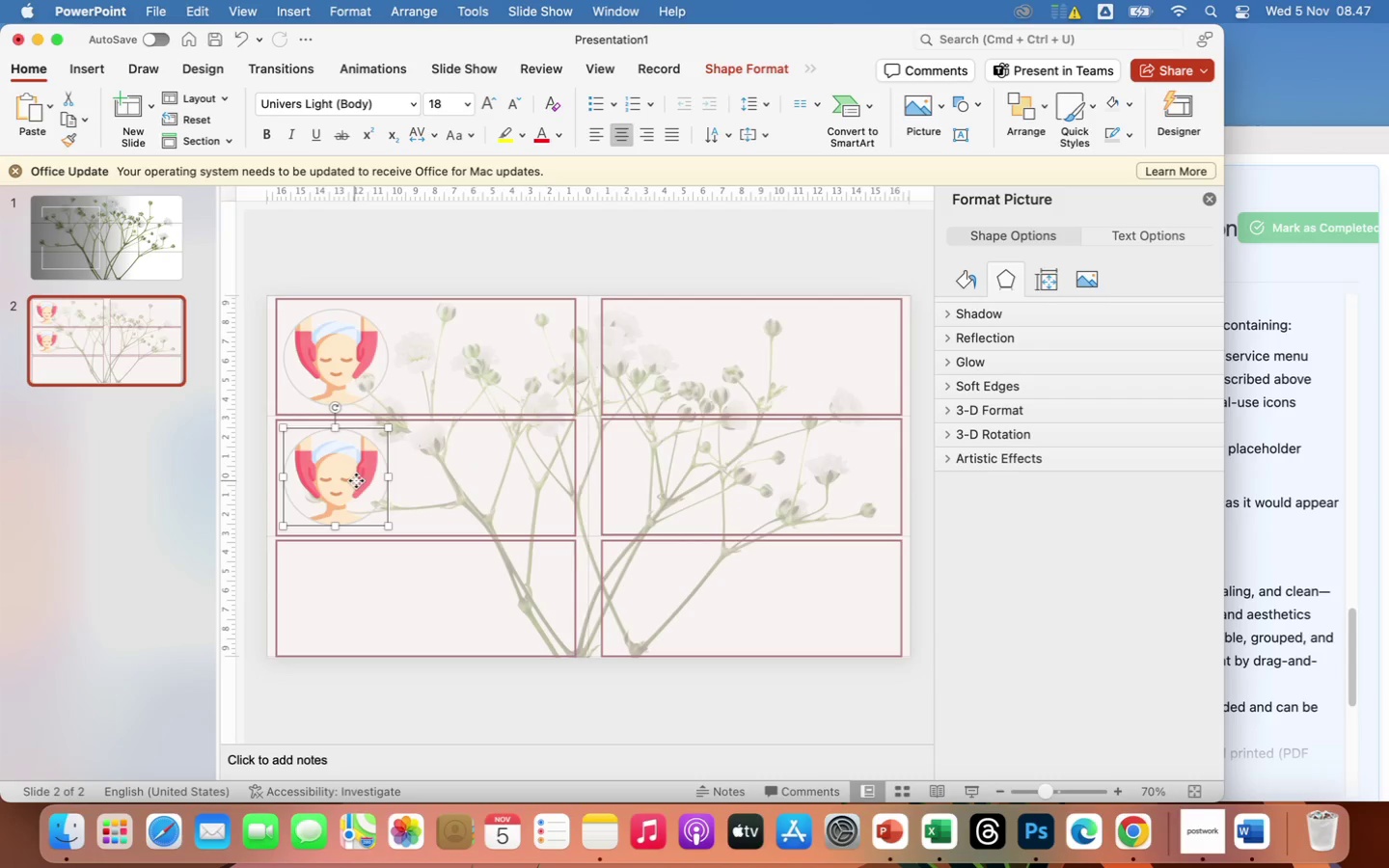 
left_click([340, 609])
 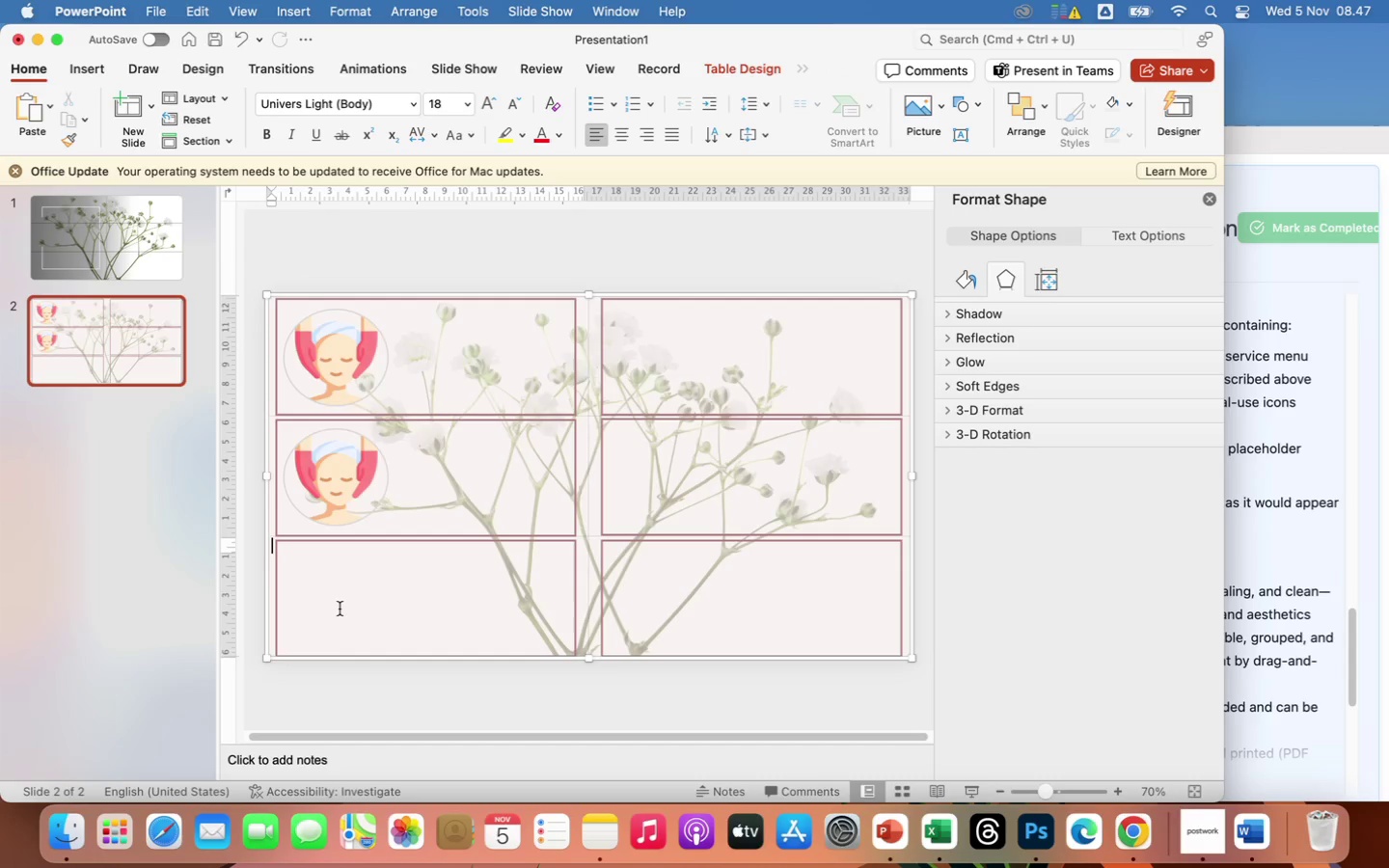 
key(Meta+CommandLeft)
 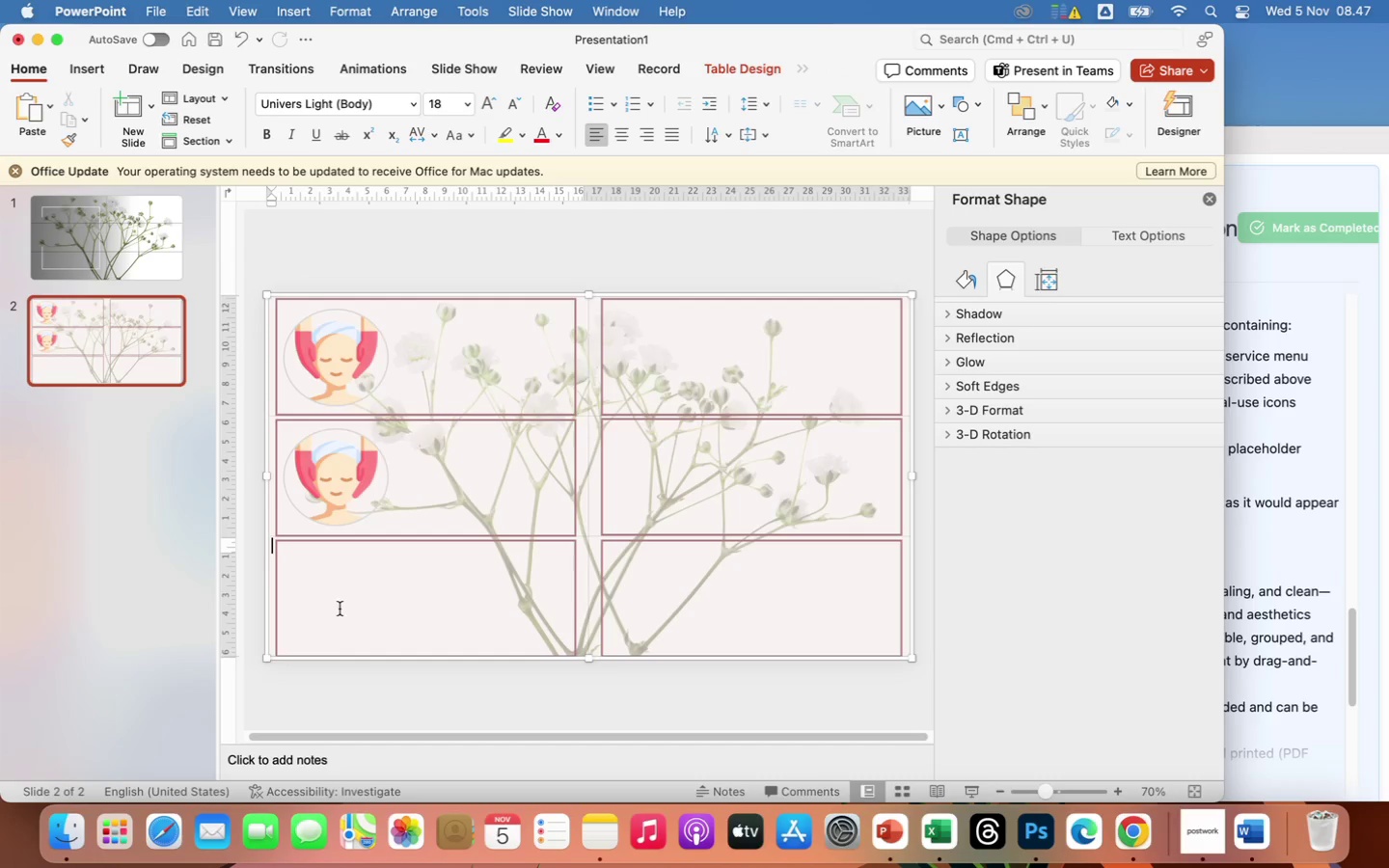 
key(Meta+V)
 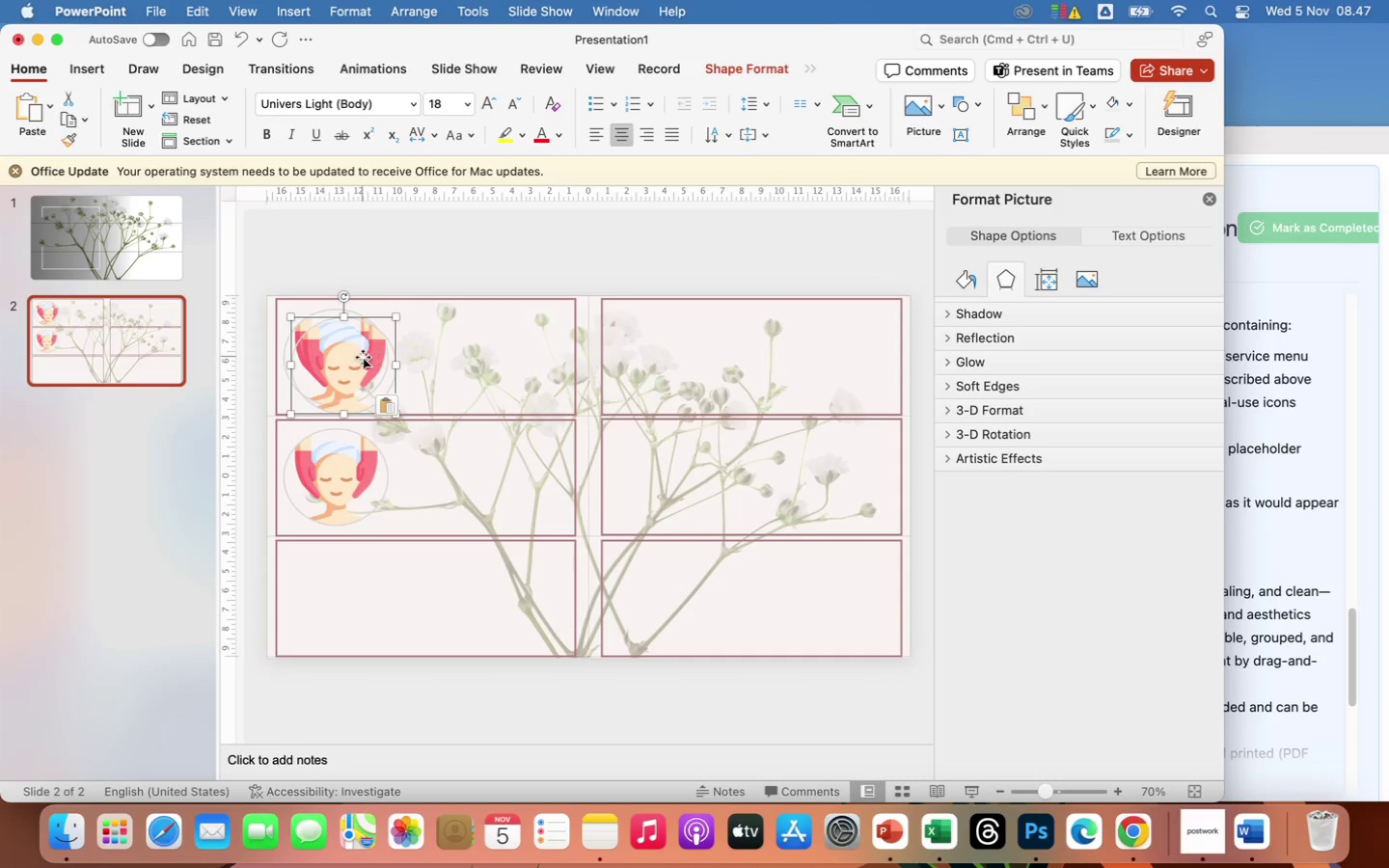 
left_click_drag(start_coordinate=[363, 359], to_coordinate=[359, 591])
 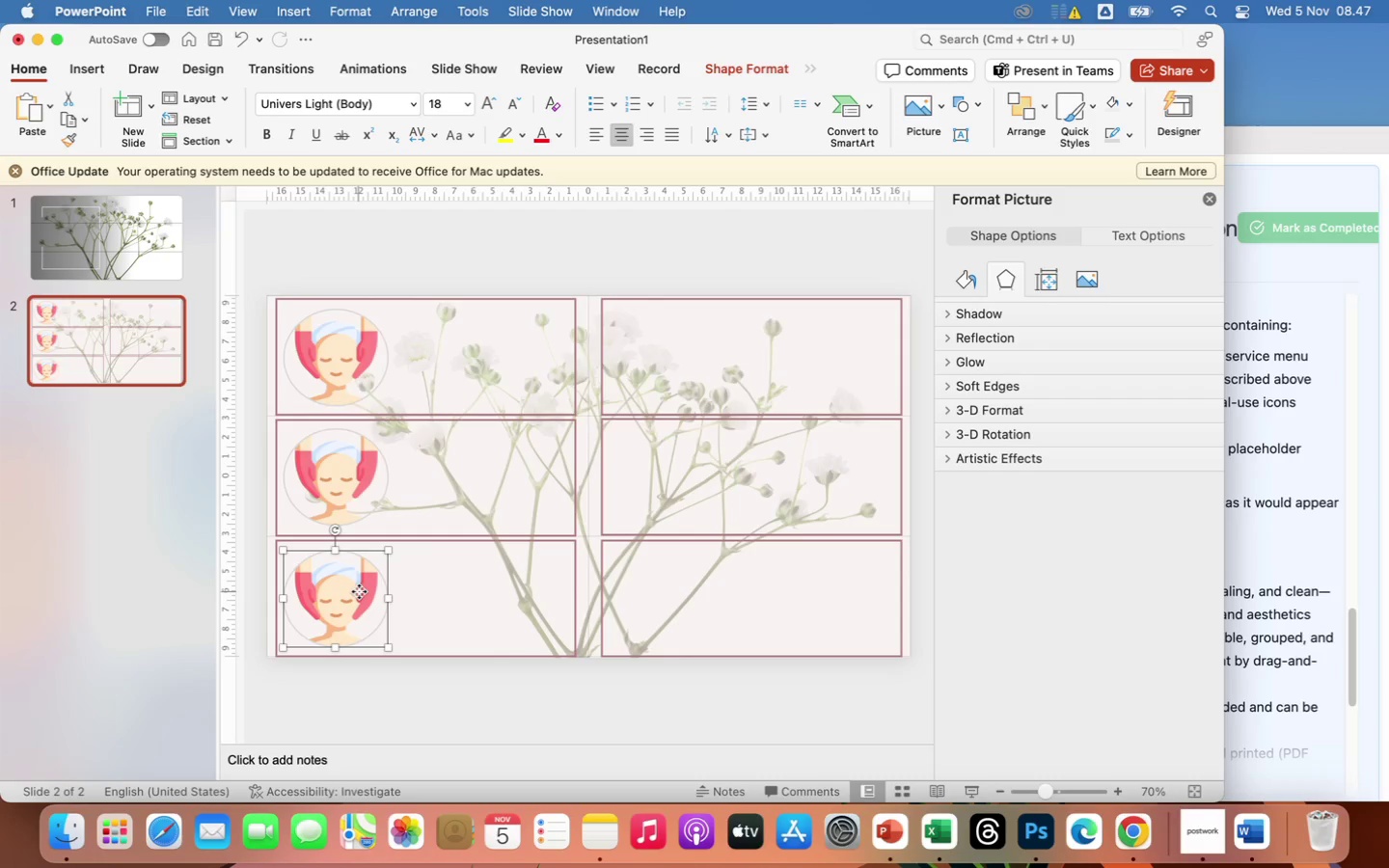 
wait(9.82)
 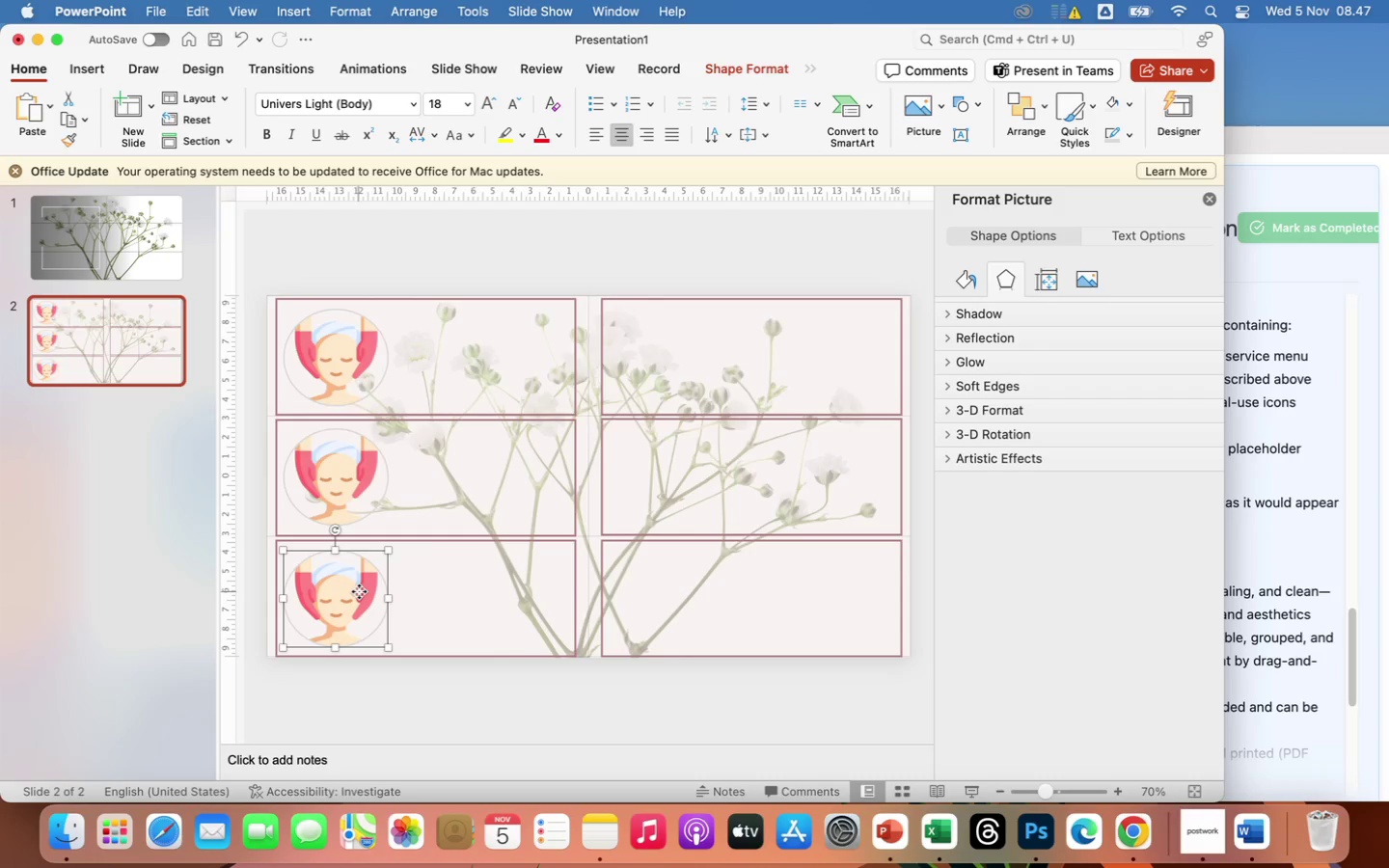 
left_click([359, 359])
 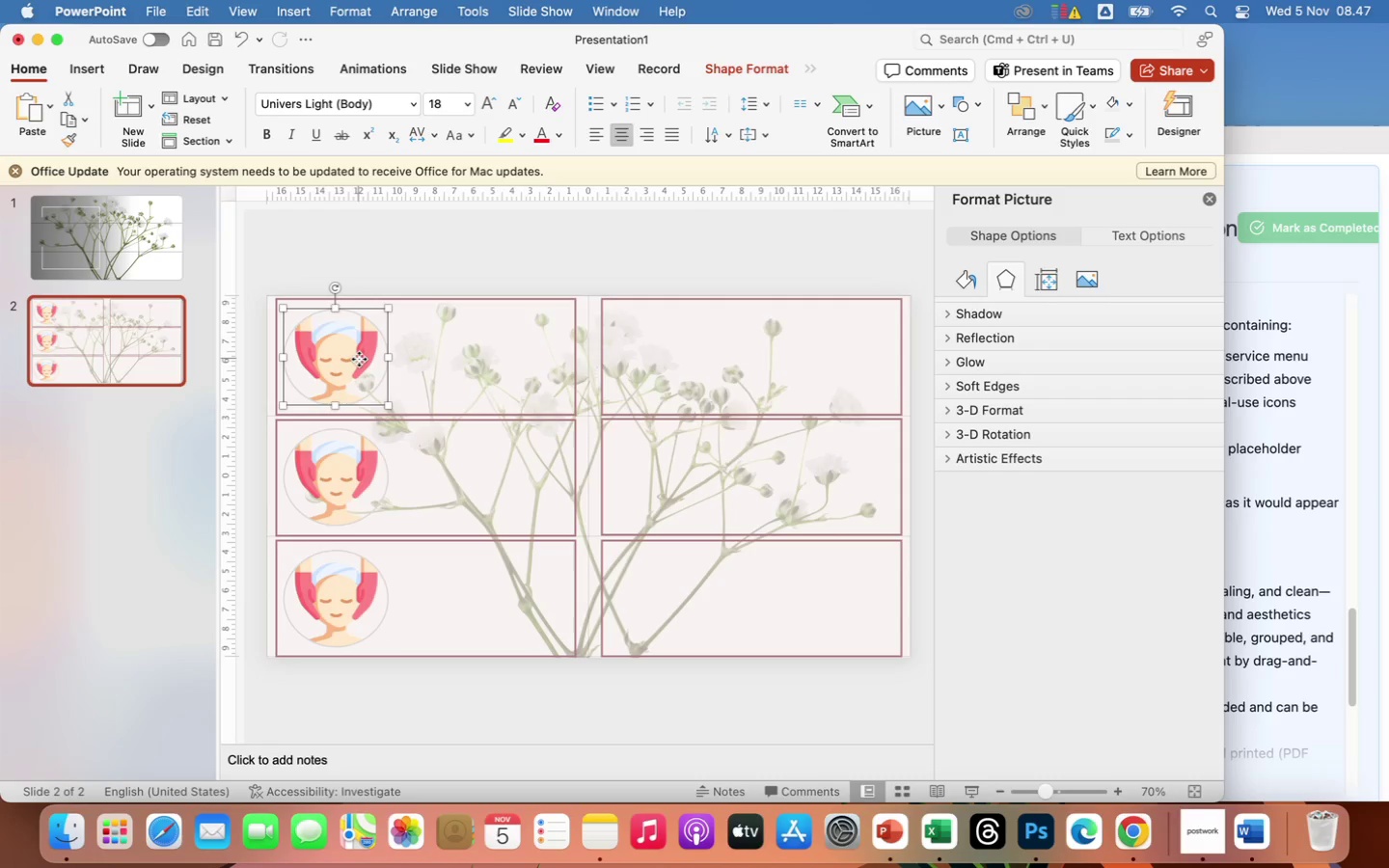 
key(Meta+C)
 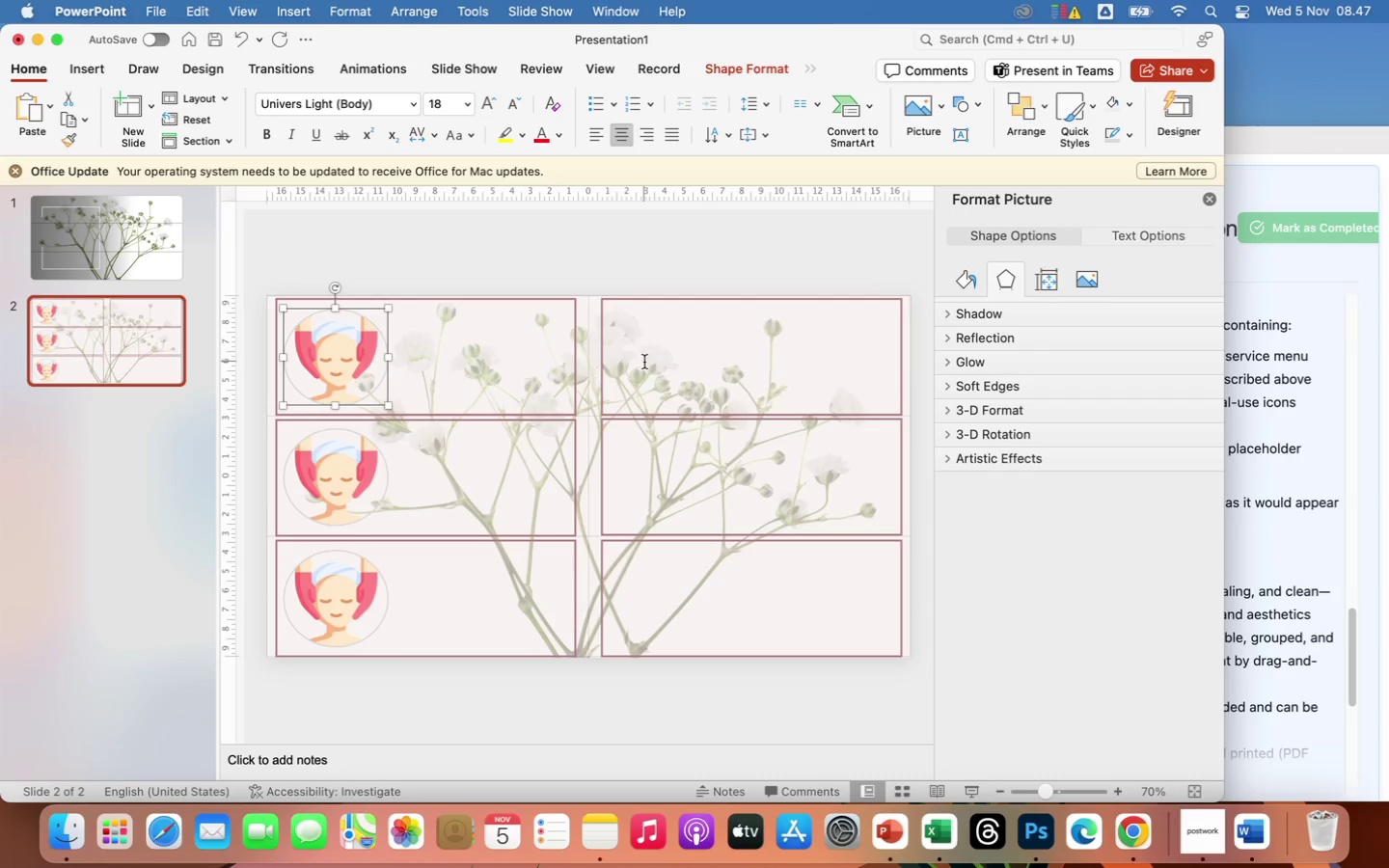 
left_click([644, 362])
 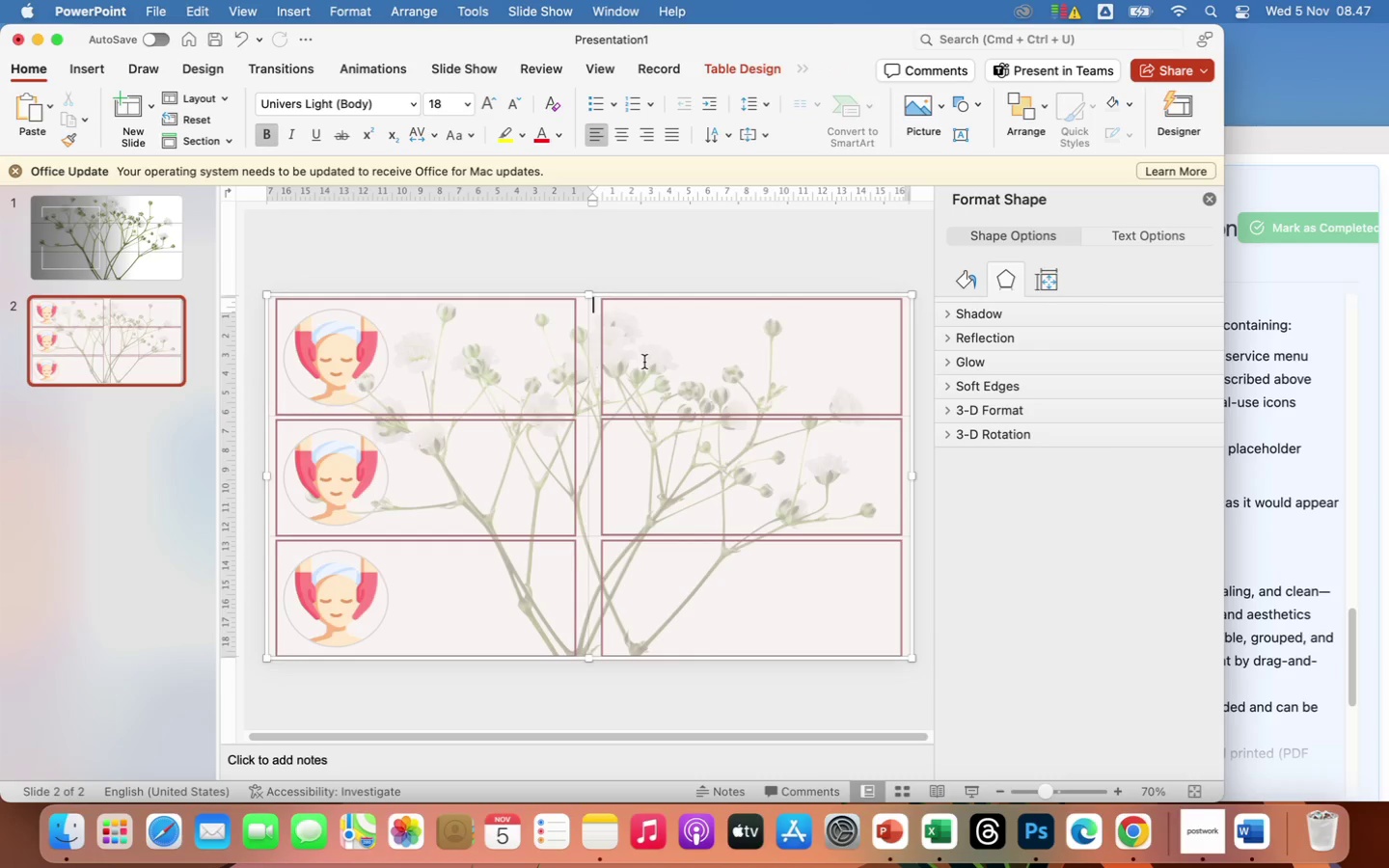 
key(Meta+V)
 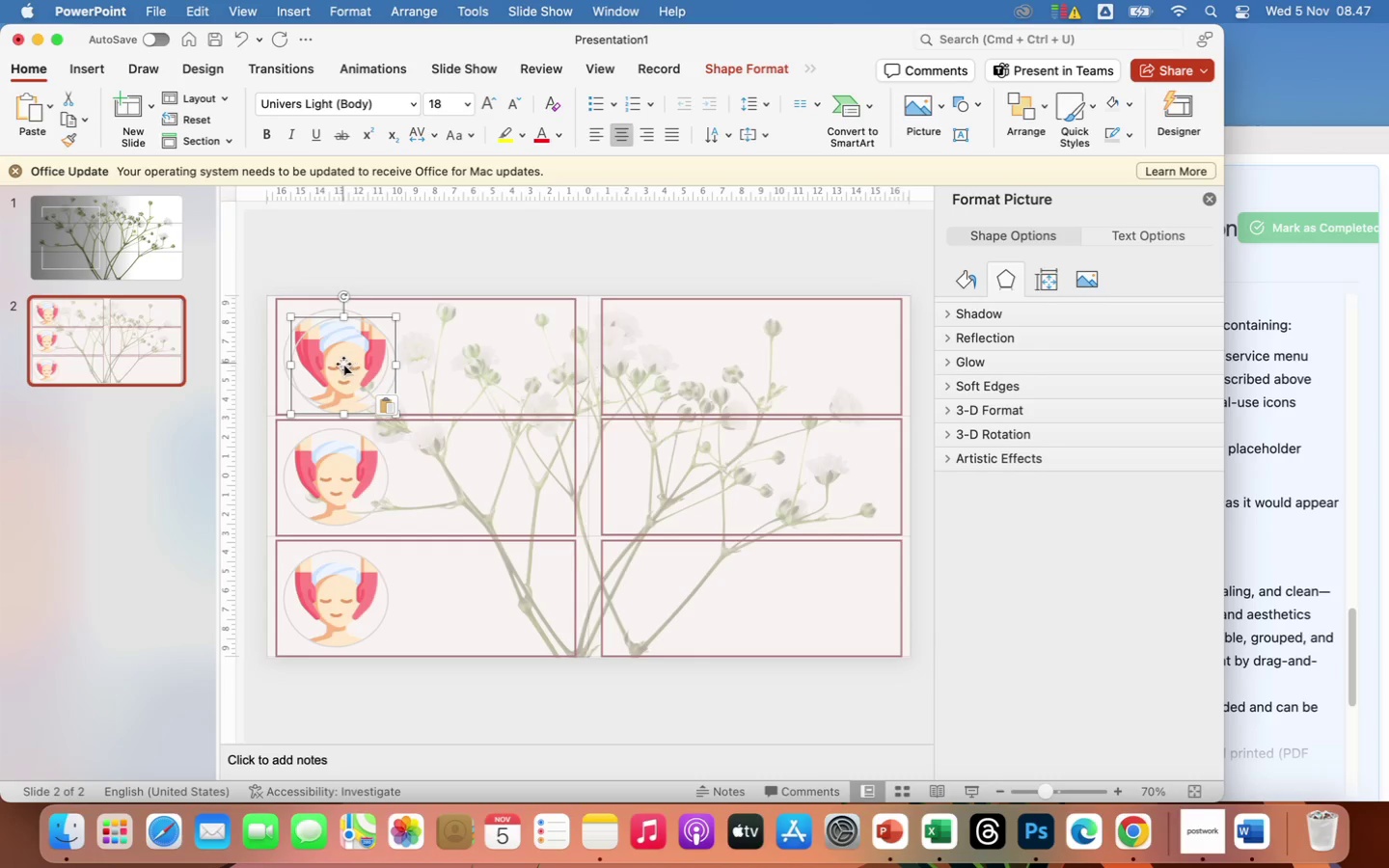 
left_click_drag(start_coordinate=[342, 364], to_coordinate=[659, 357])
 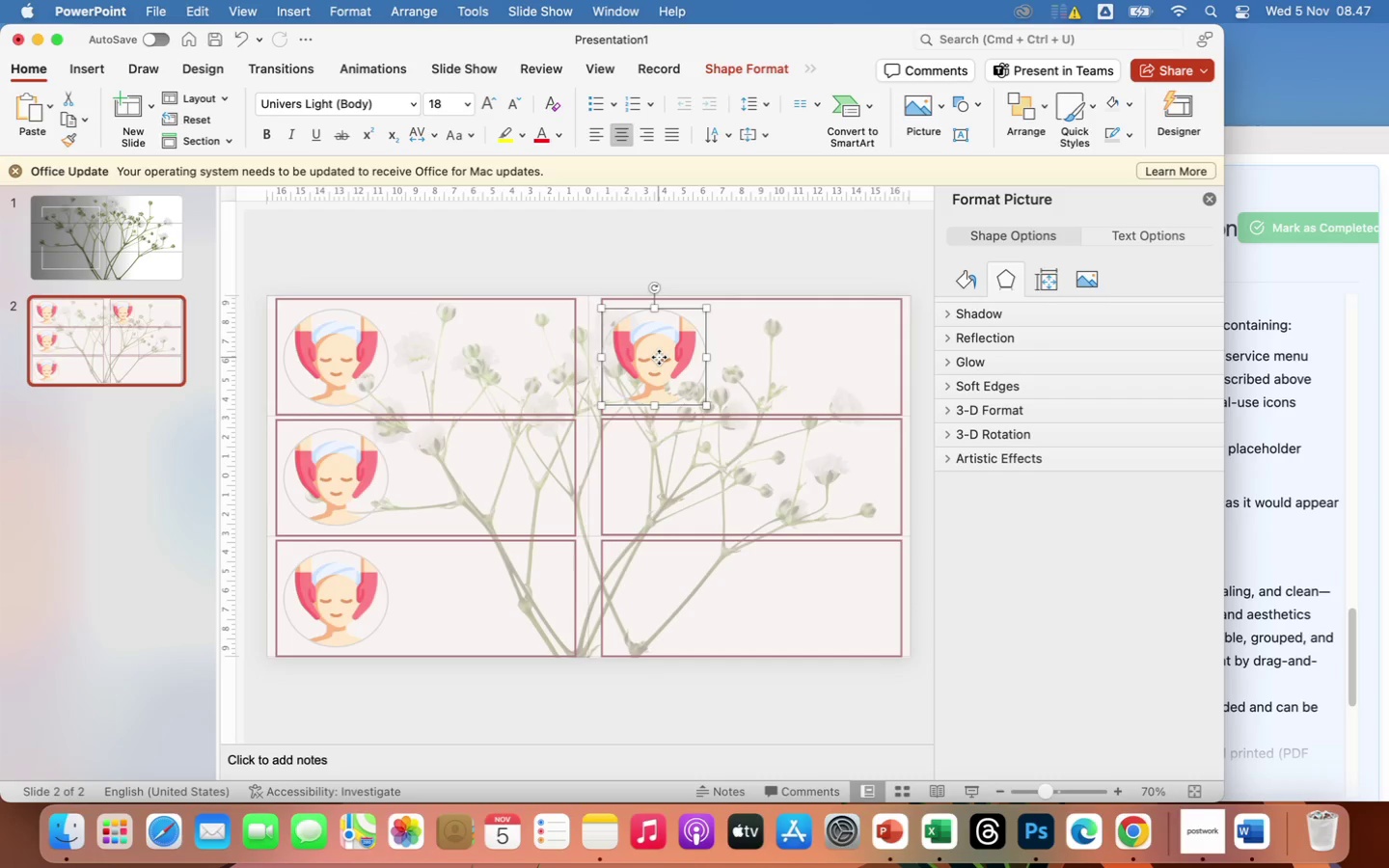 
key(Meta+V)
 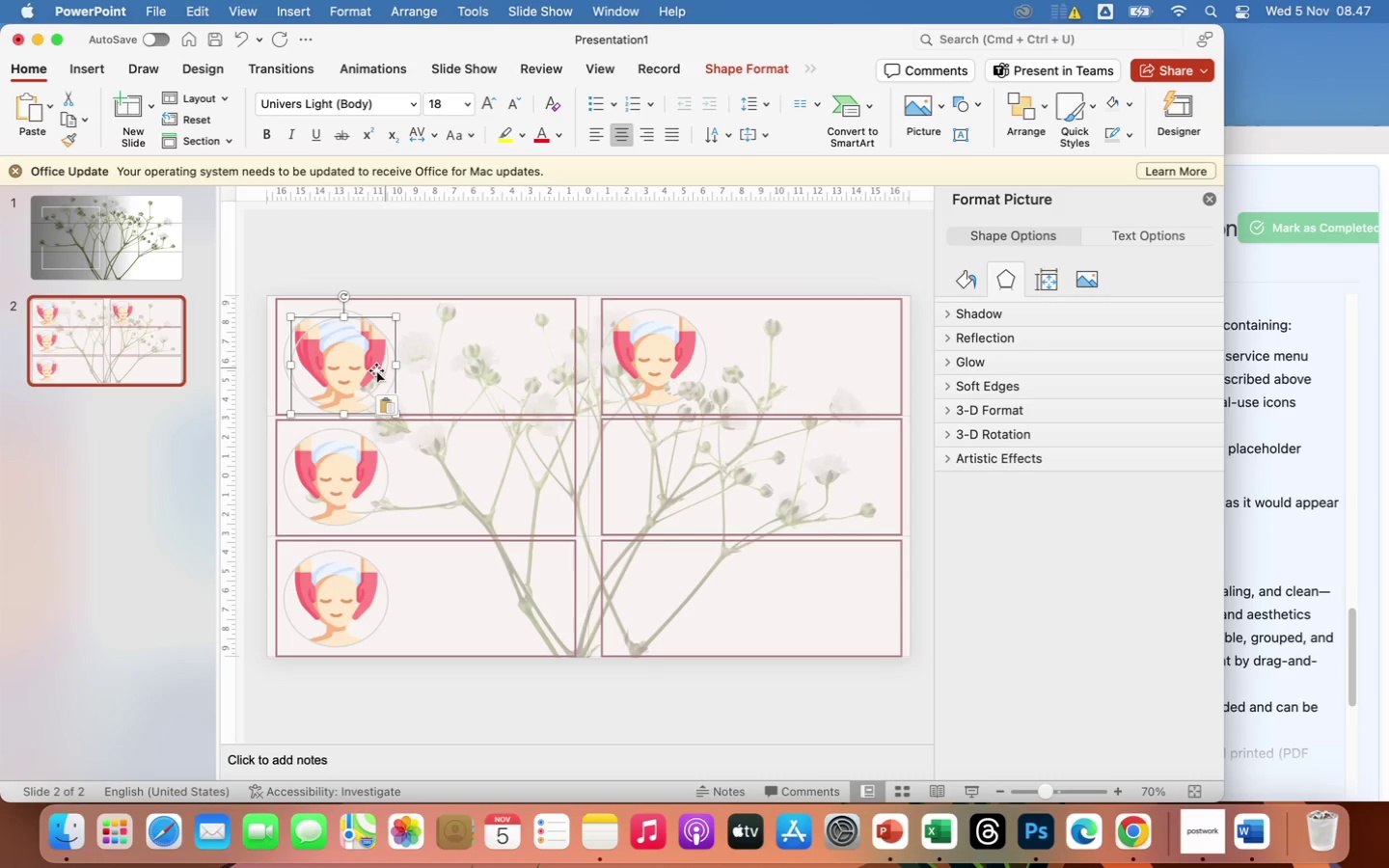 
left_click_drag(start_coordinate=[352, 375], to_coordinate=[673, 483])
 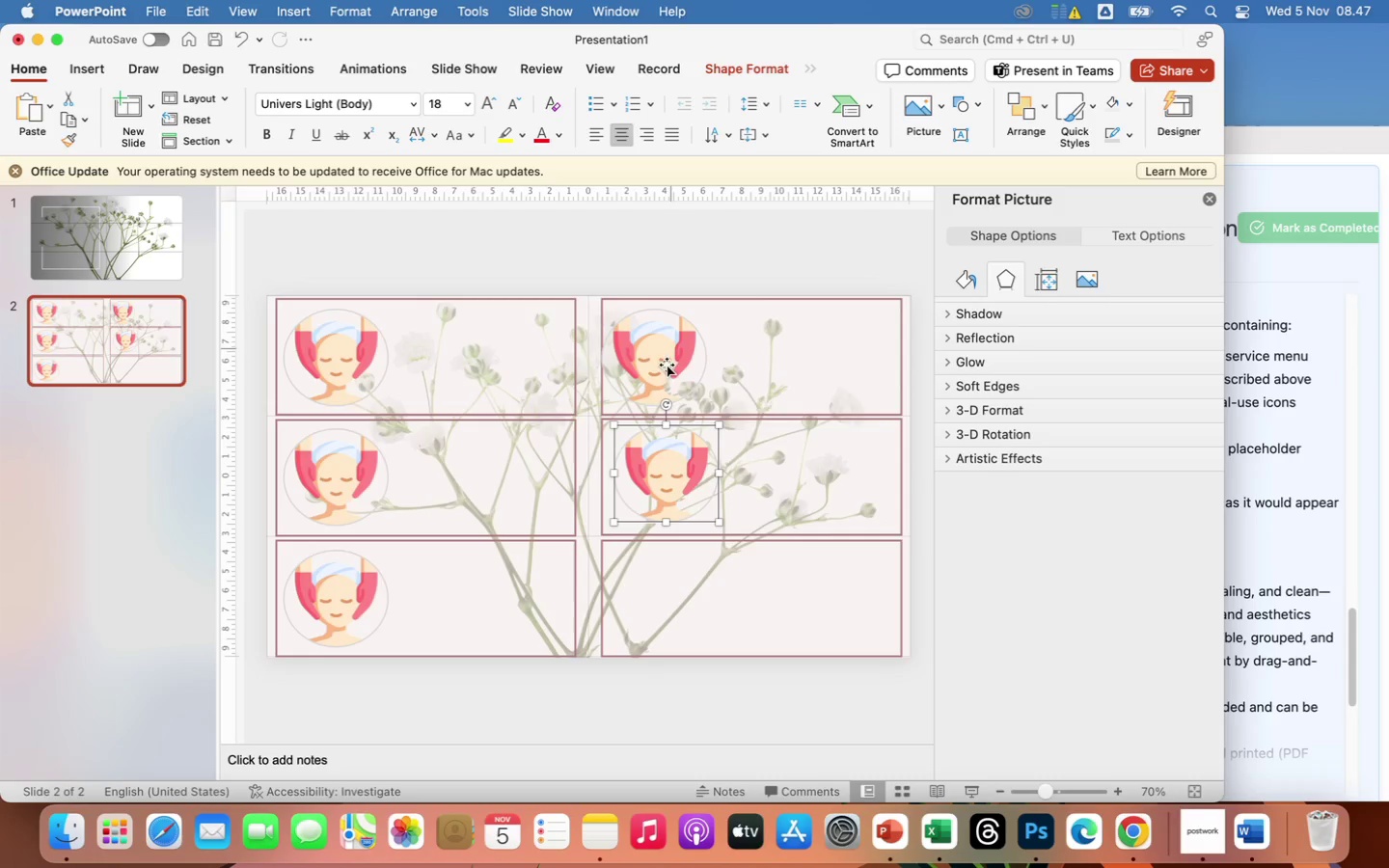 
left_click_drag(start_coordinate=[668, 472], to_coordinate=[664, 474])
 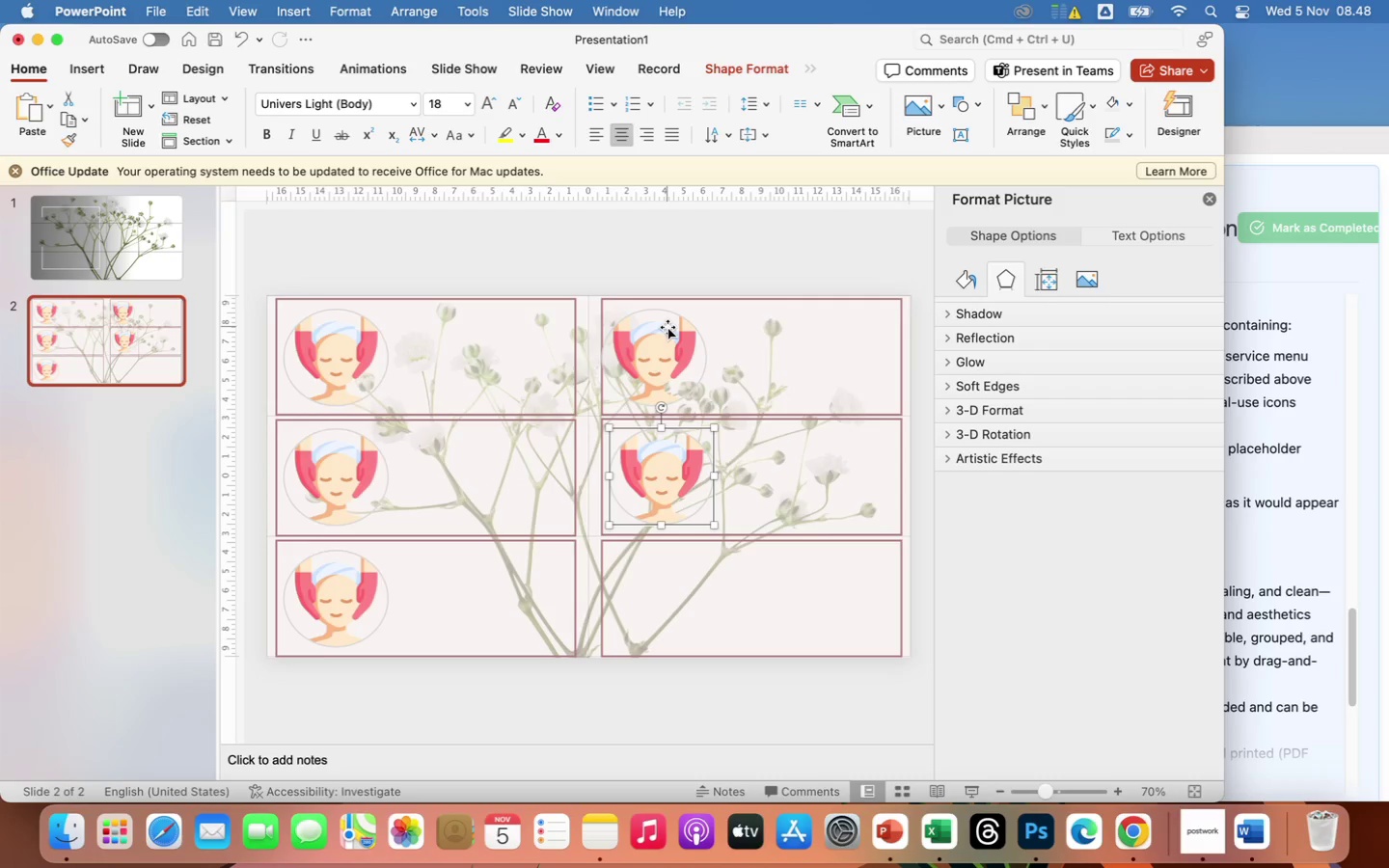 
left_click_drag(start_coordinate=[667, 327], to_coordinate=[674, 327])
 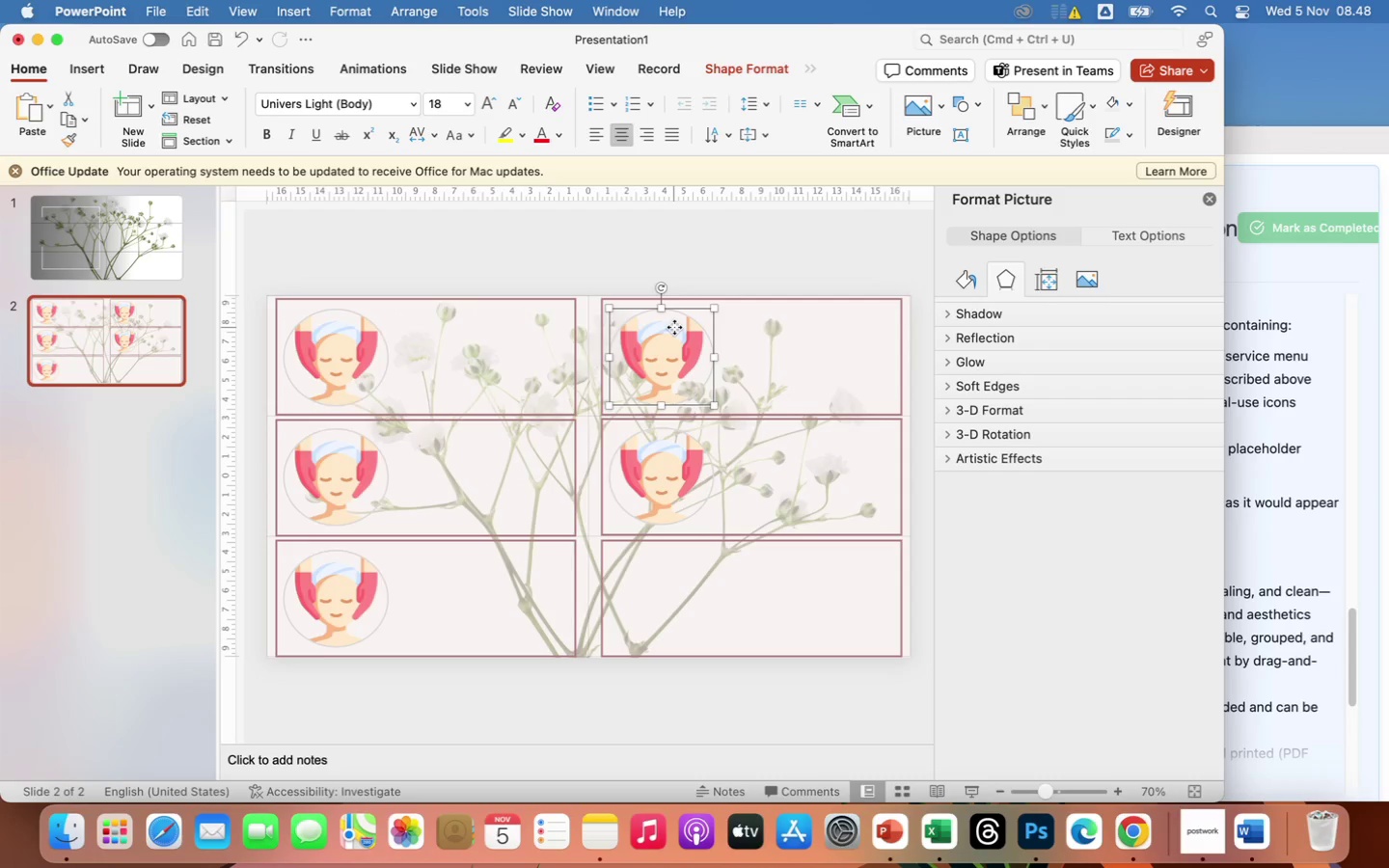 
key(Meta+V)
 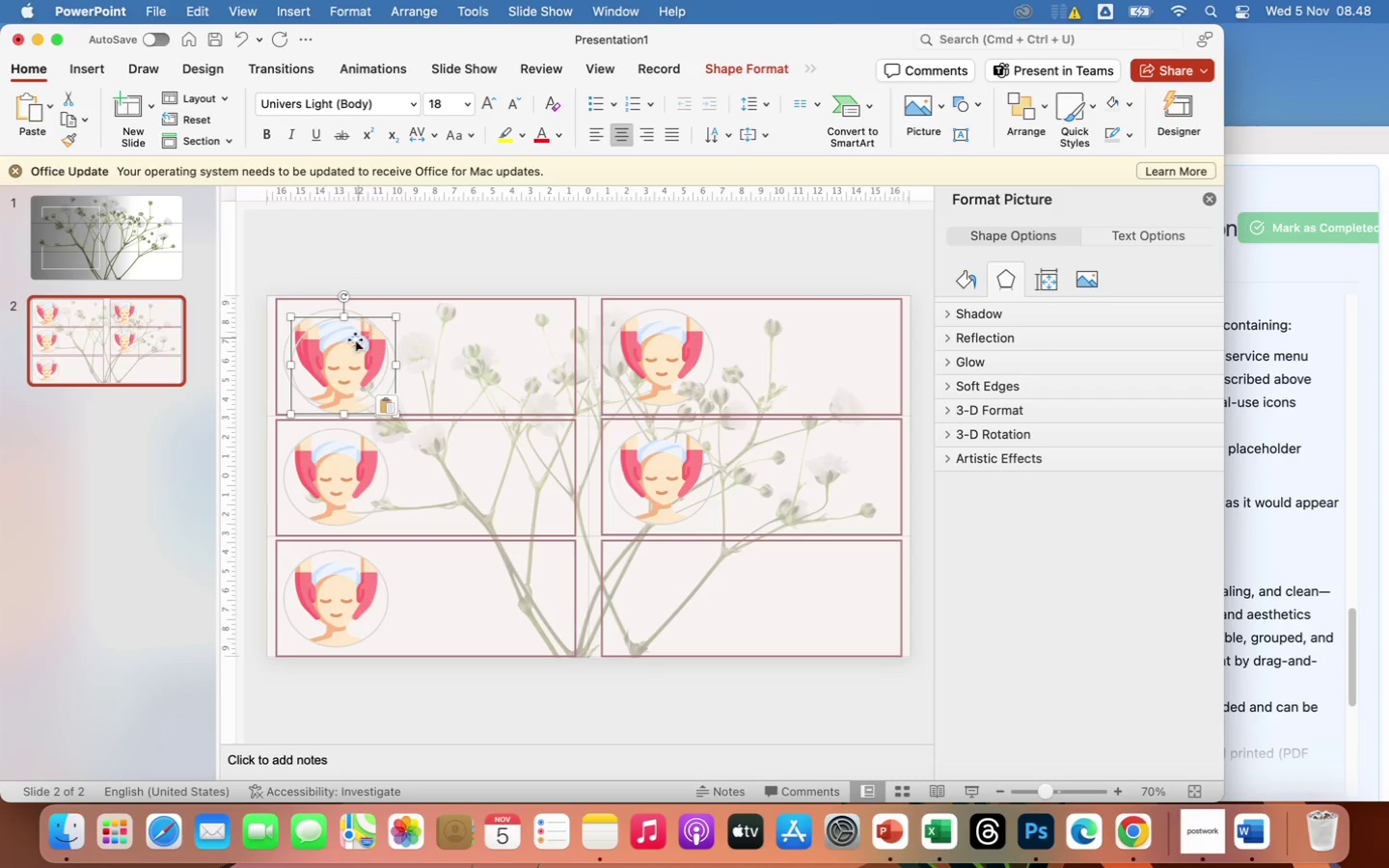 
left_click_drag(start_coordinate=[342, 344], to_coordinate=[662, 578])
 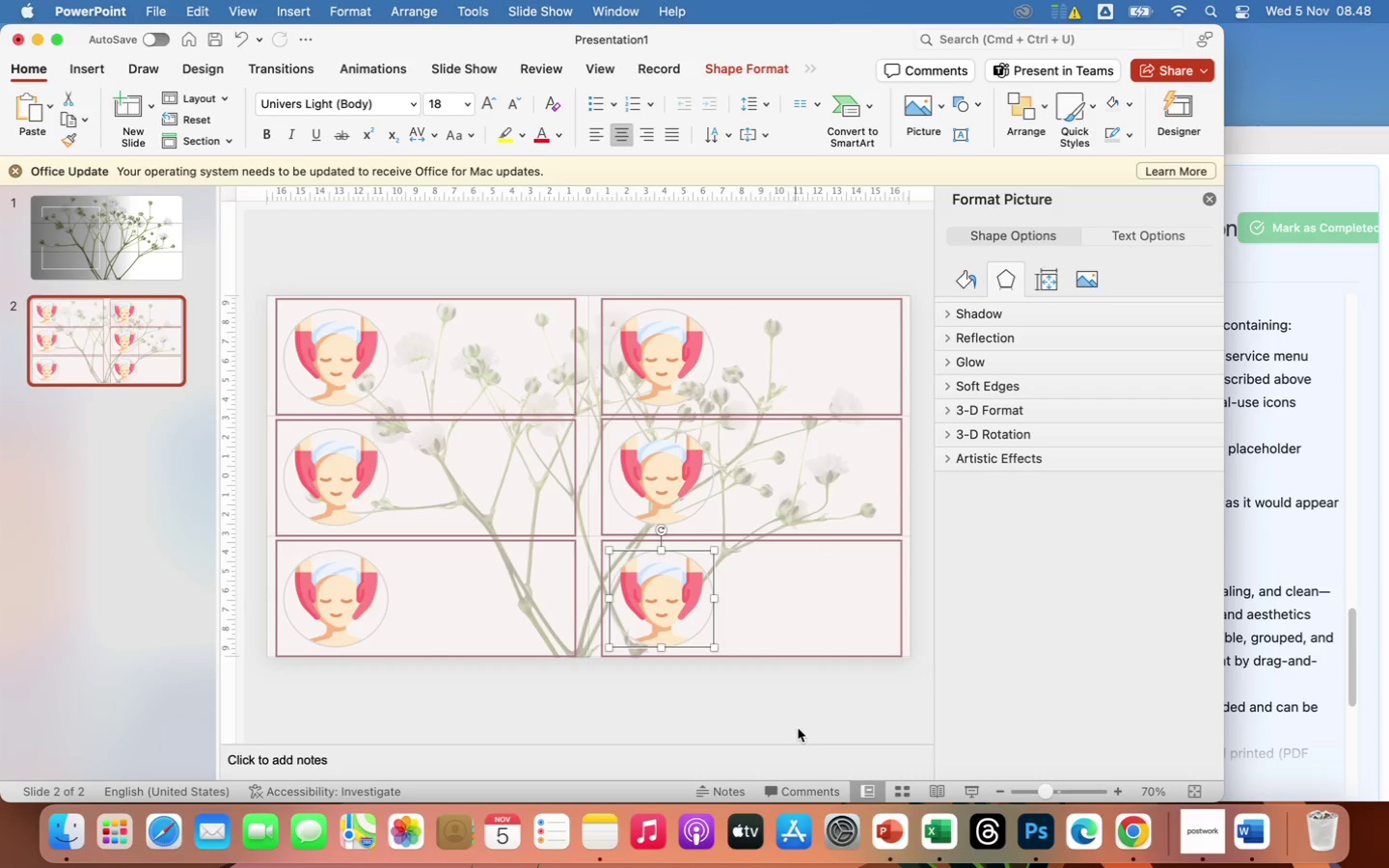 
left_click([805, 728])
 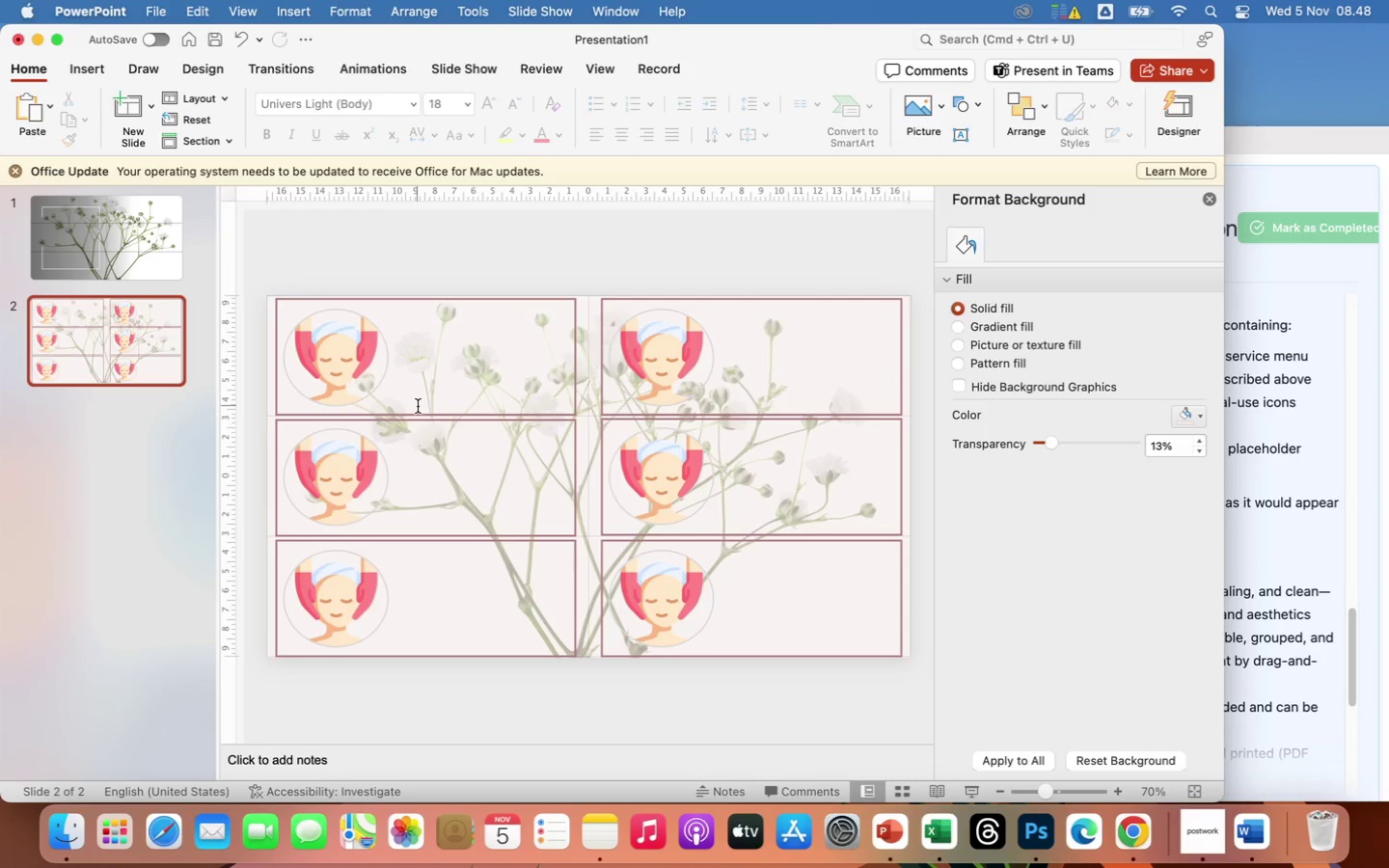 
wait(19.63)
 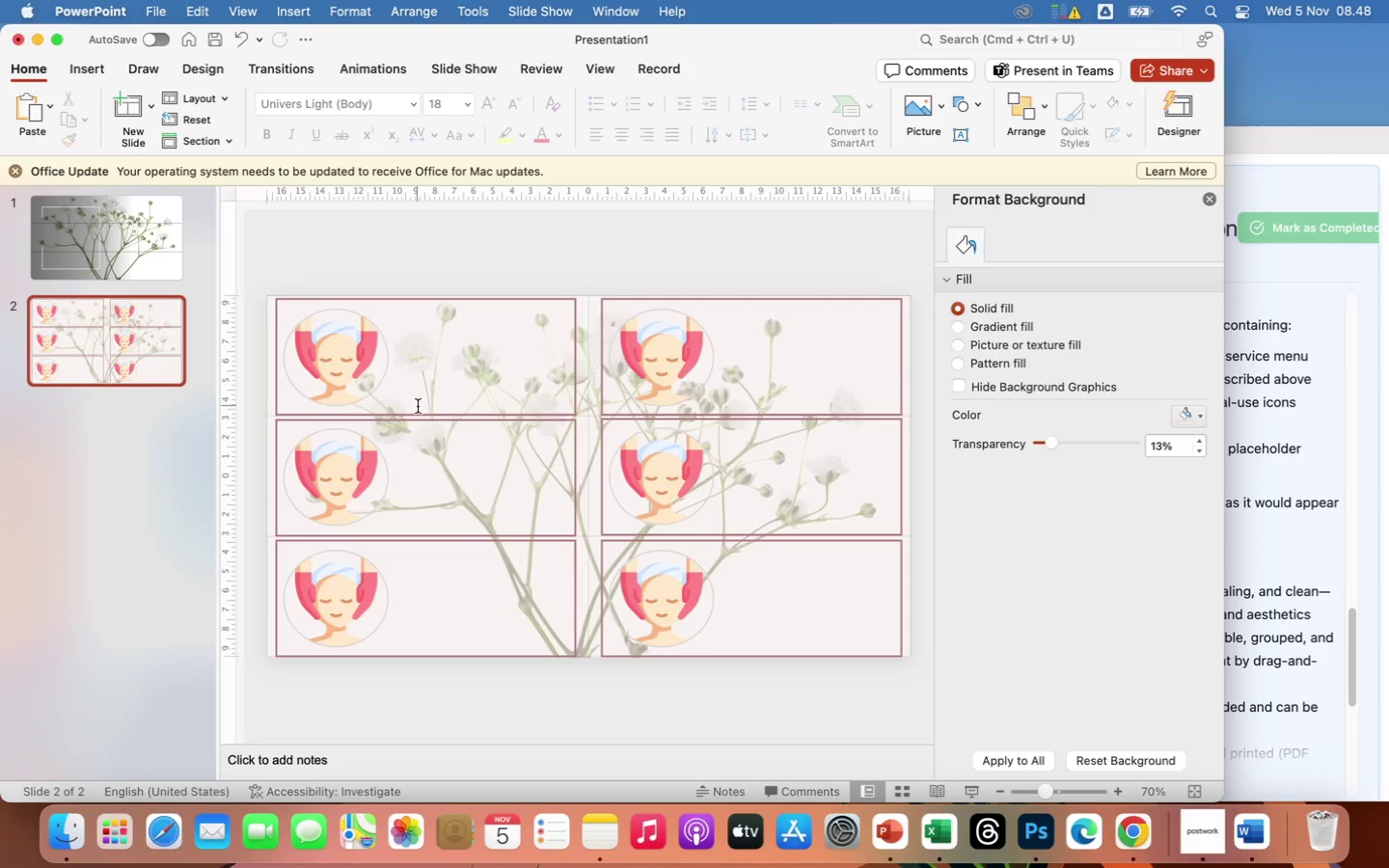 
left_click([664, 353])
 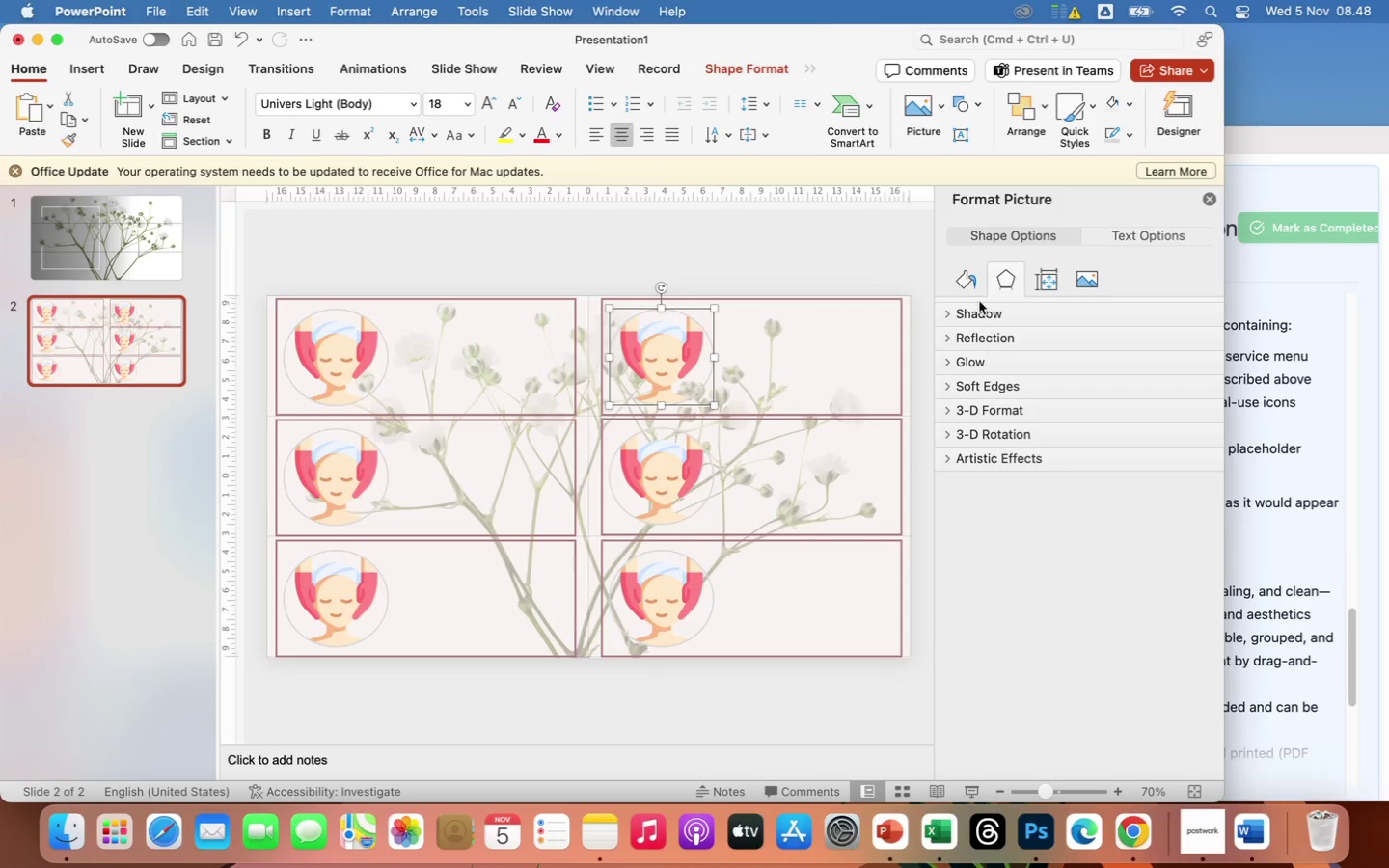 
left_click([963, 281])
 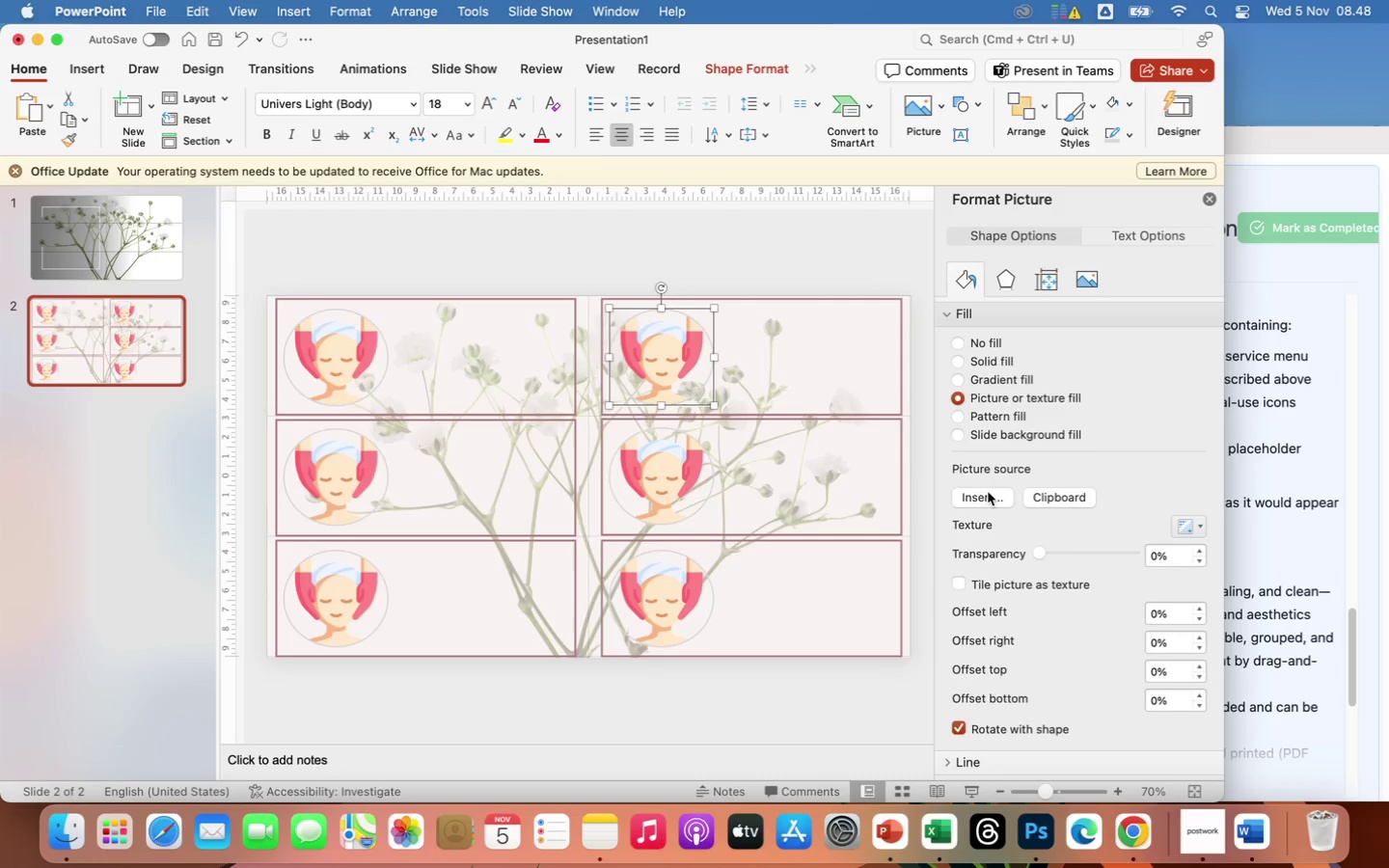 
left_click([992, 499])
 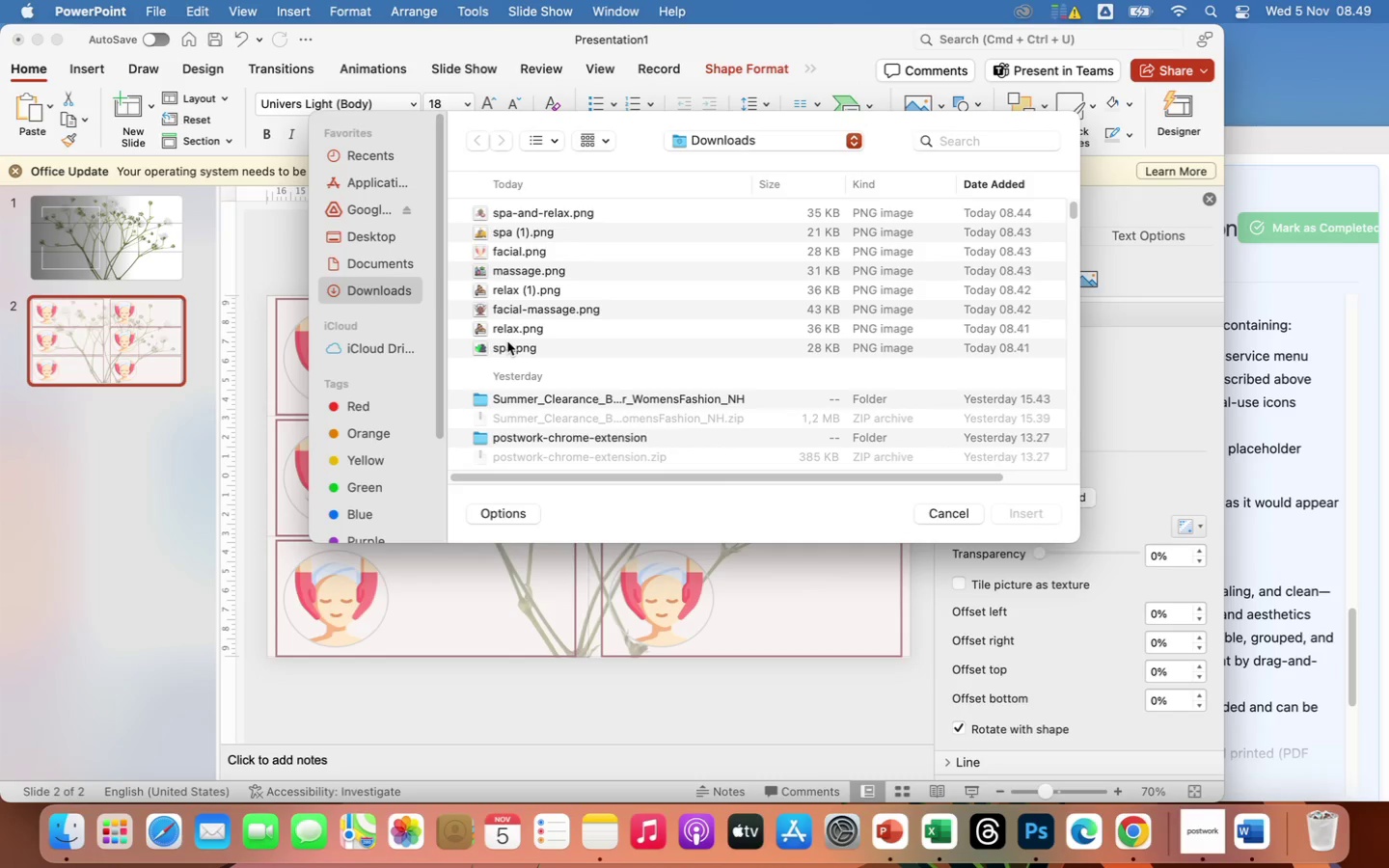 
wait(16.64)
 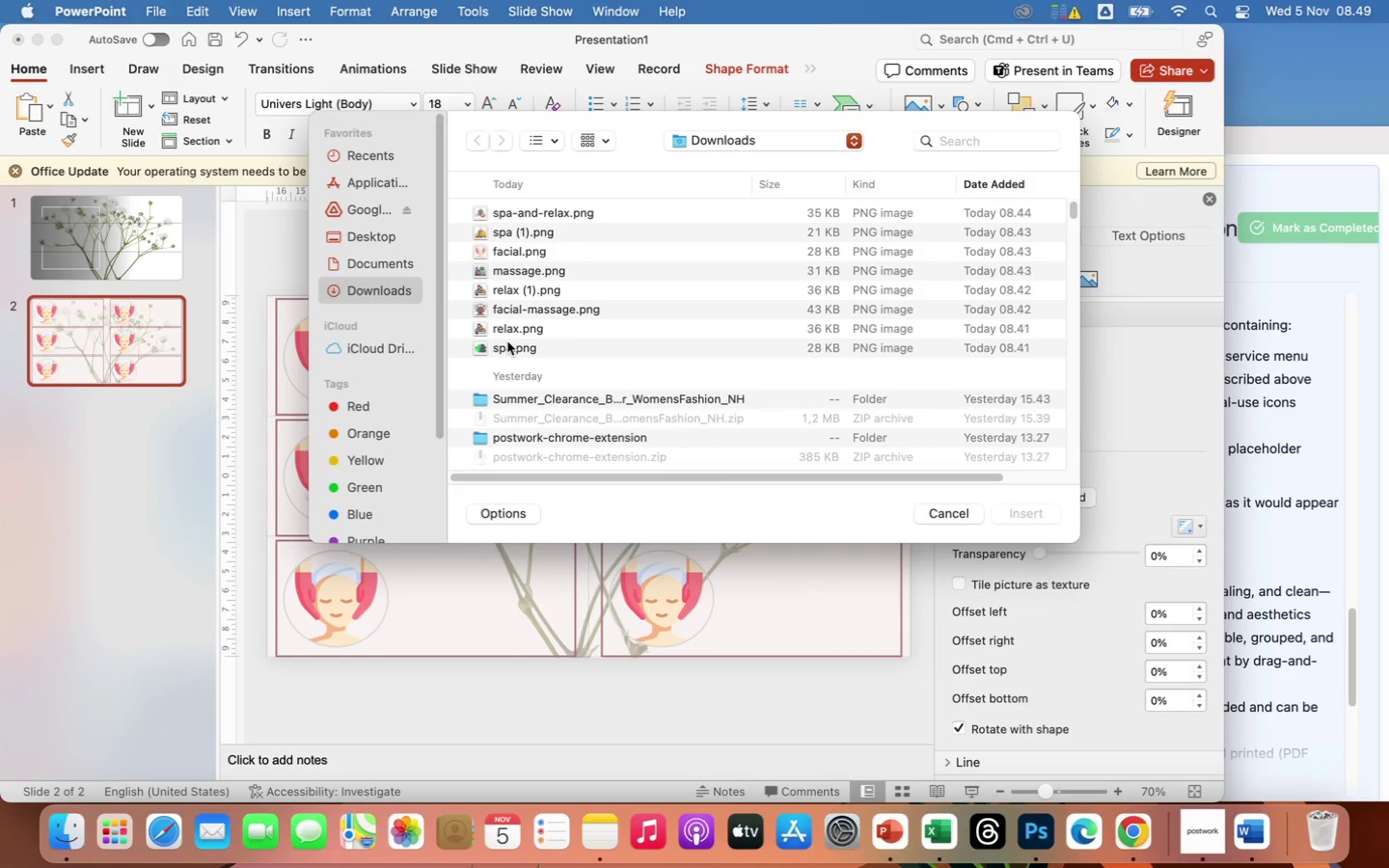 
left_click([509, 342])
 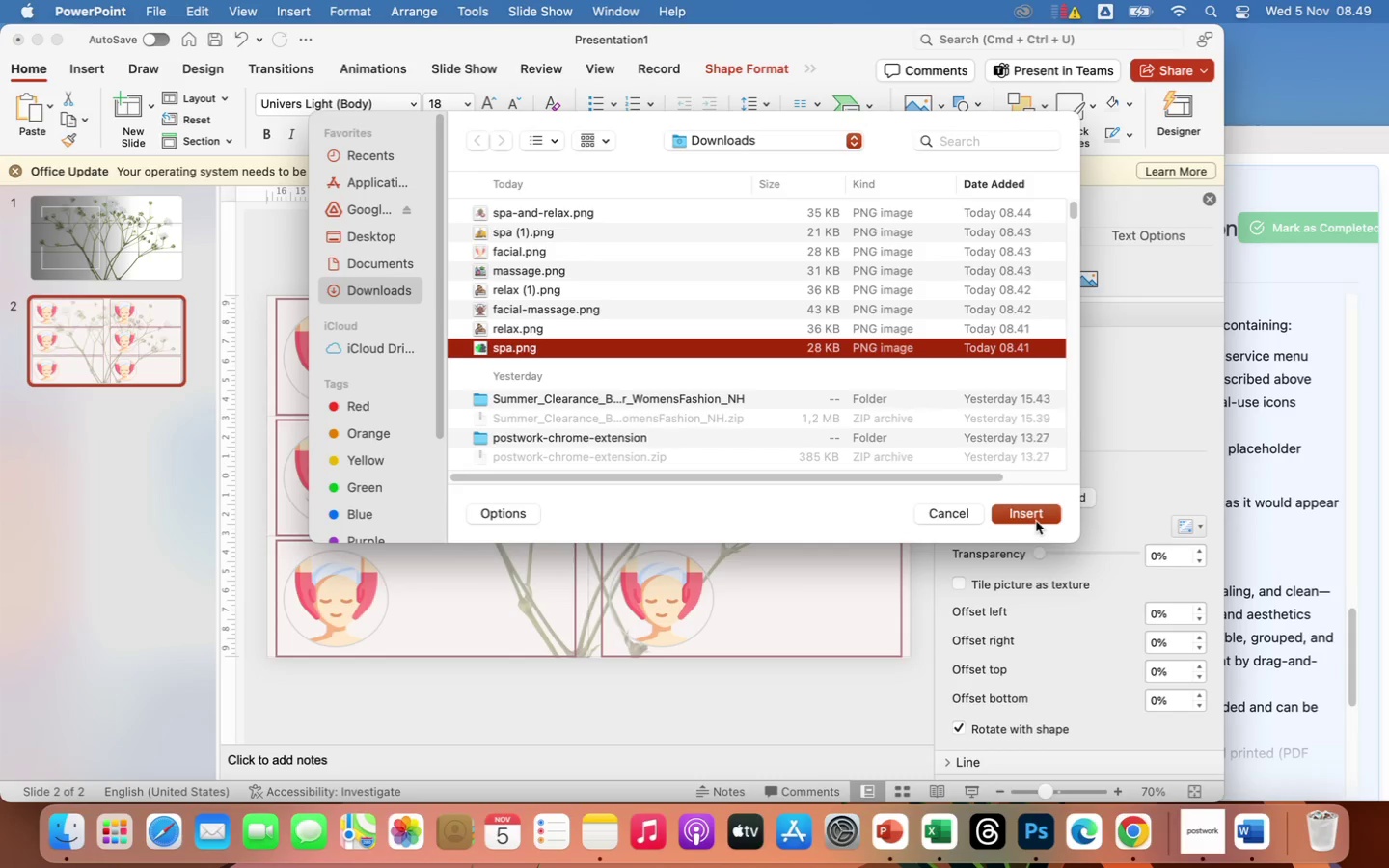 
left_click([1035, 515])
 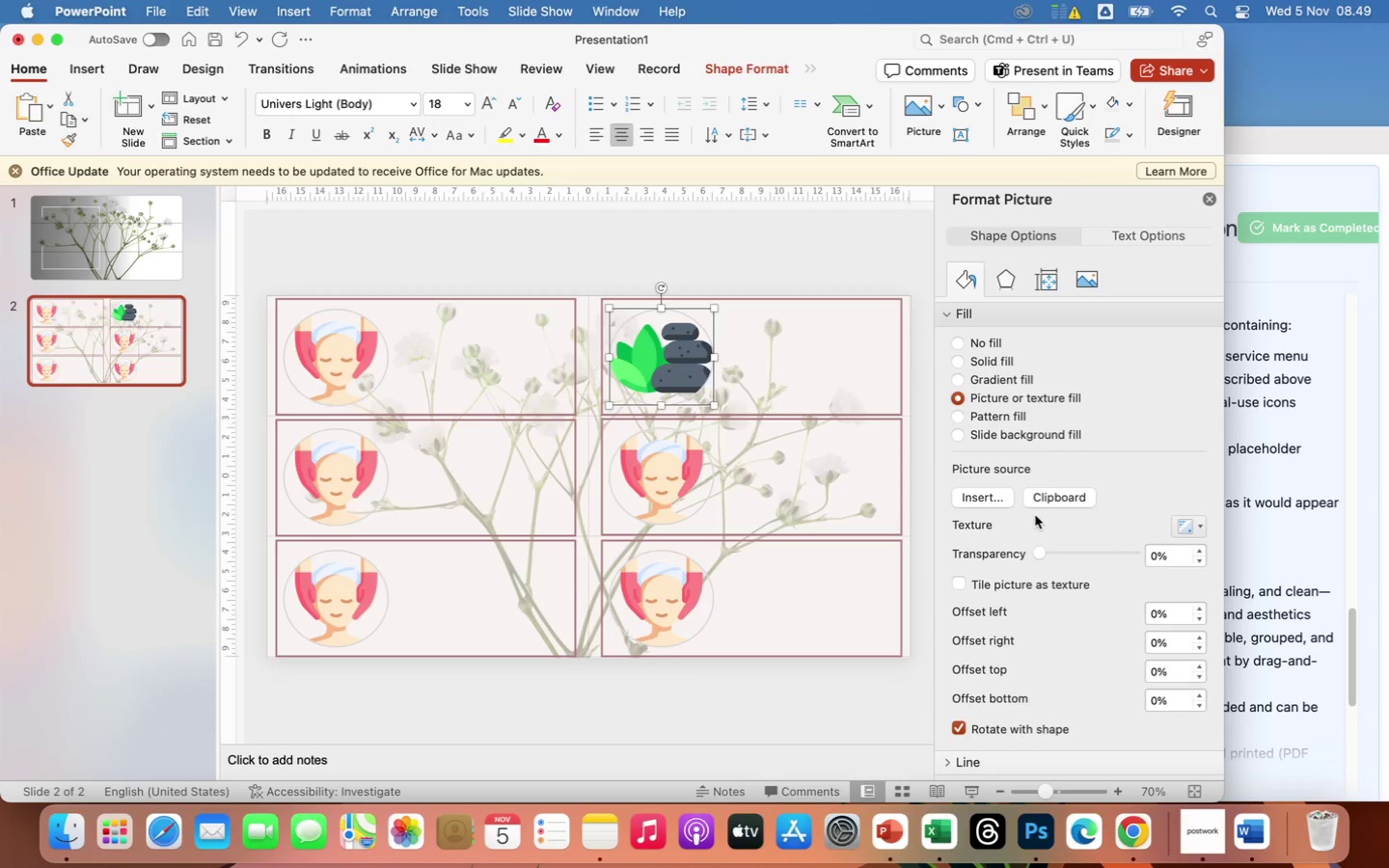 
wait(9.74)
 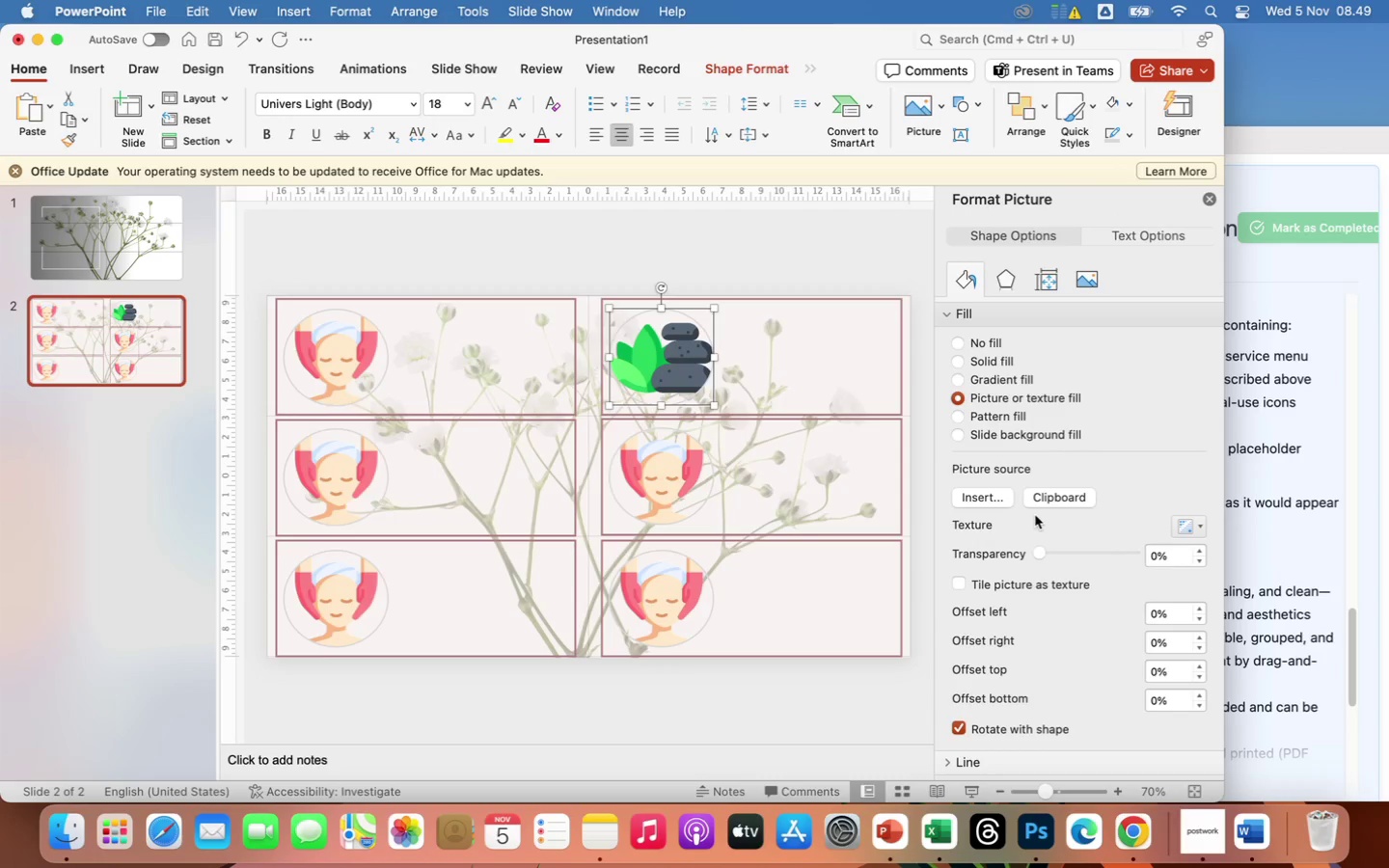 
left_click([370, 468])
 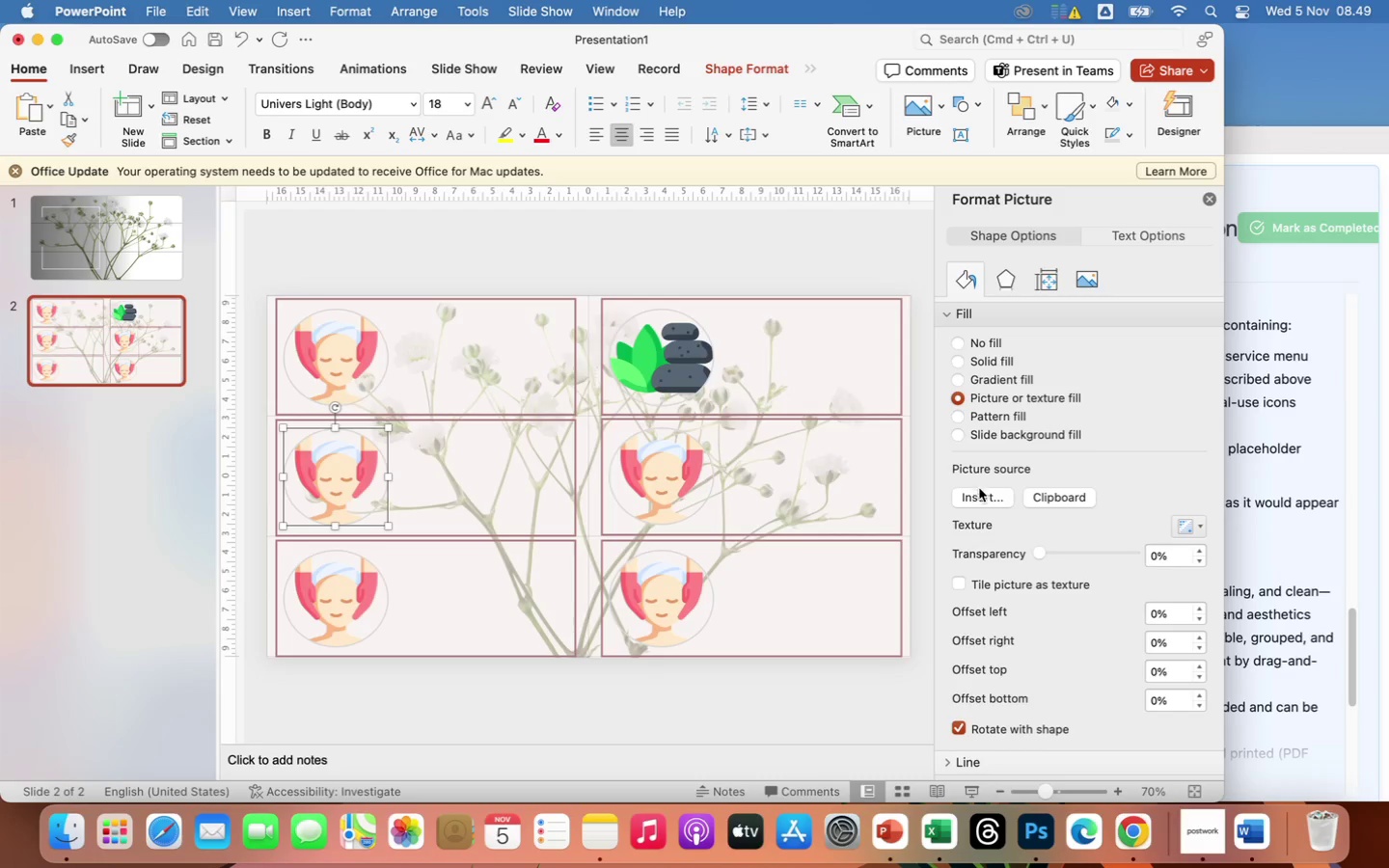 
left_click([982, 498])
 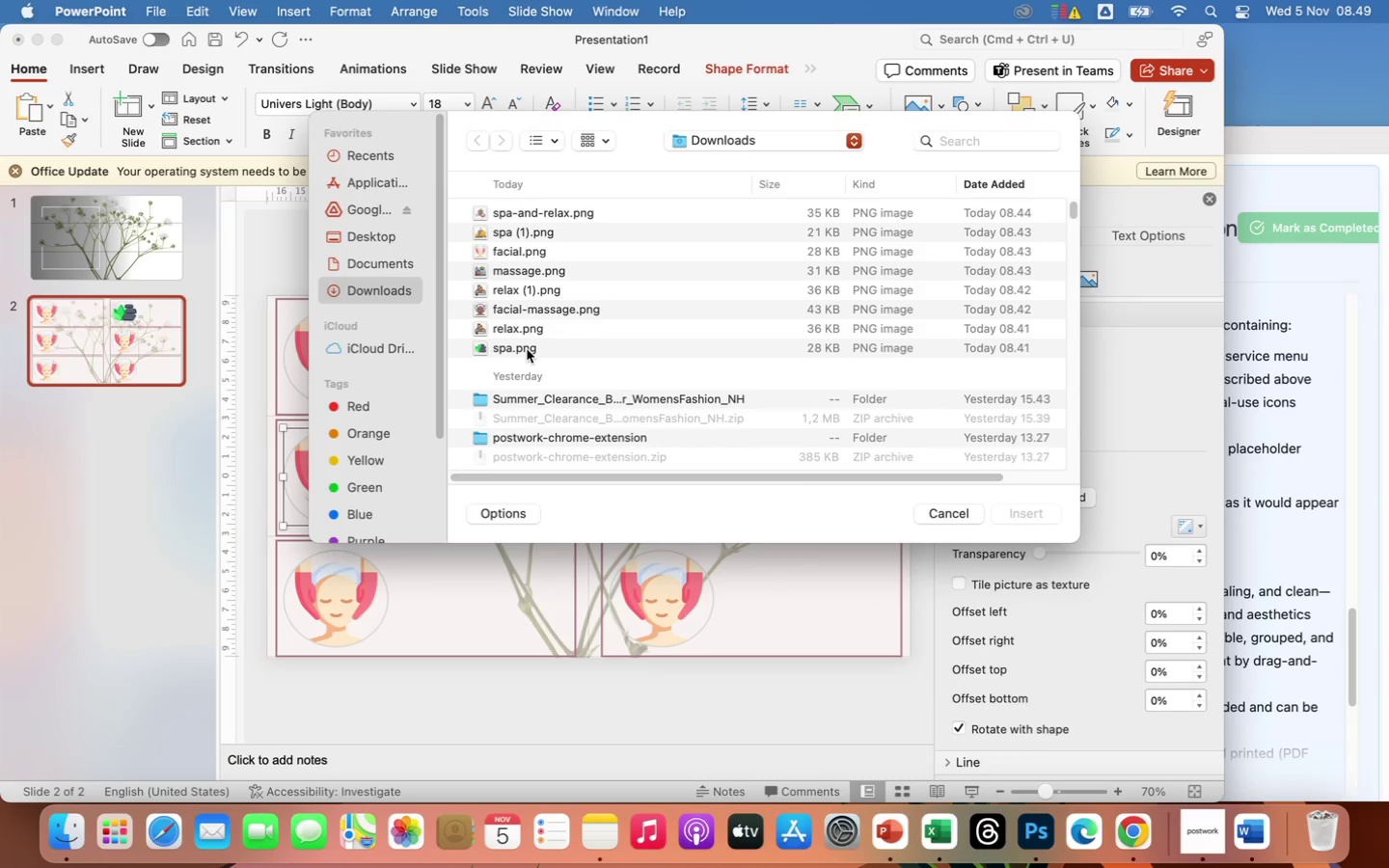 
wait(33.92)
 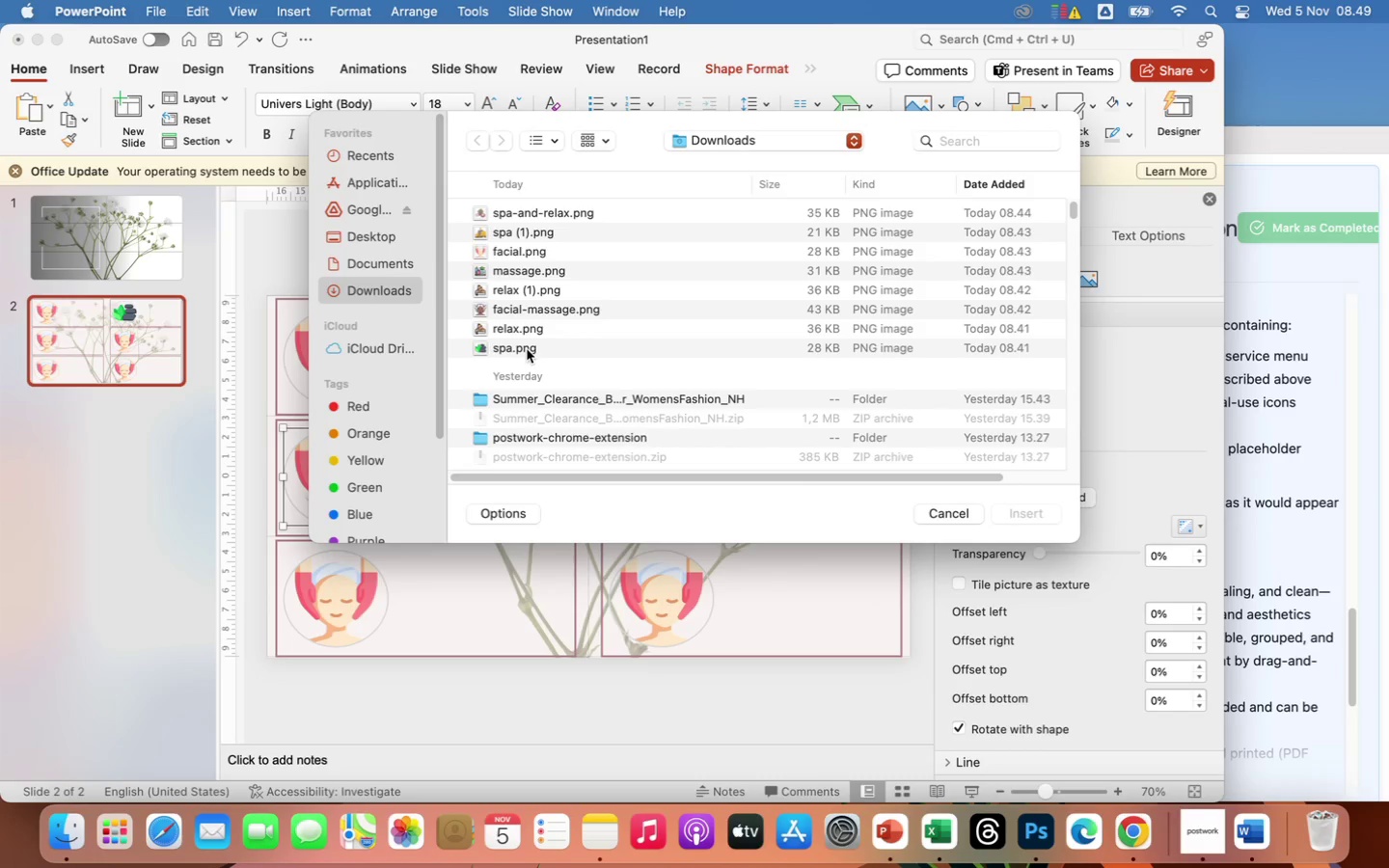 
left_click([531, 288])
 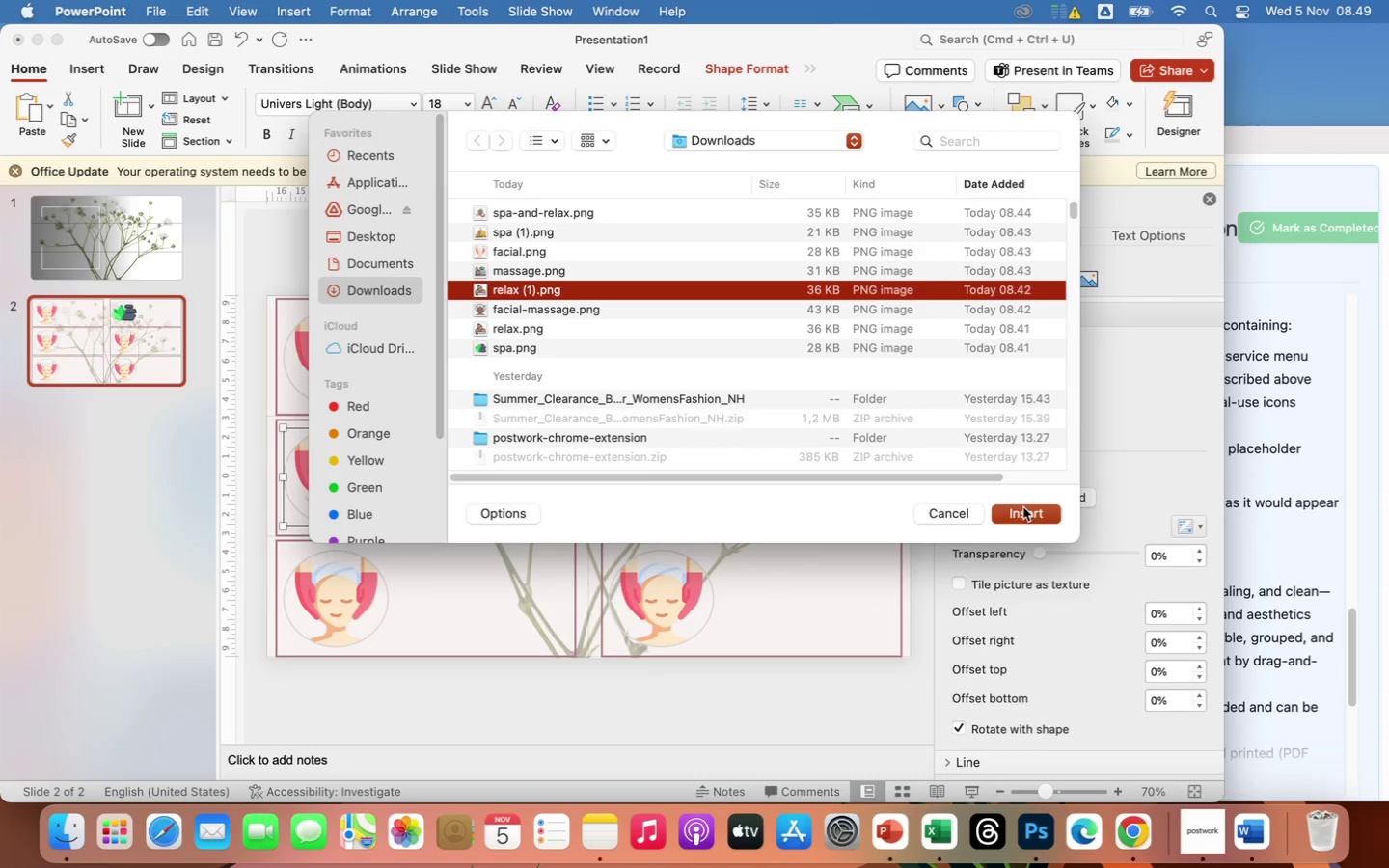 
left_click([1021, 508])
 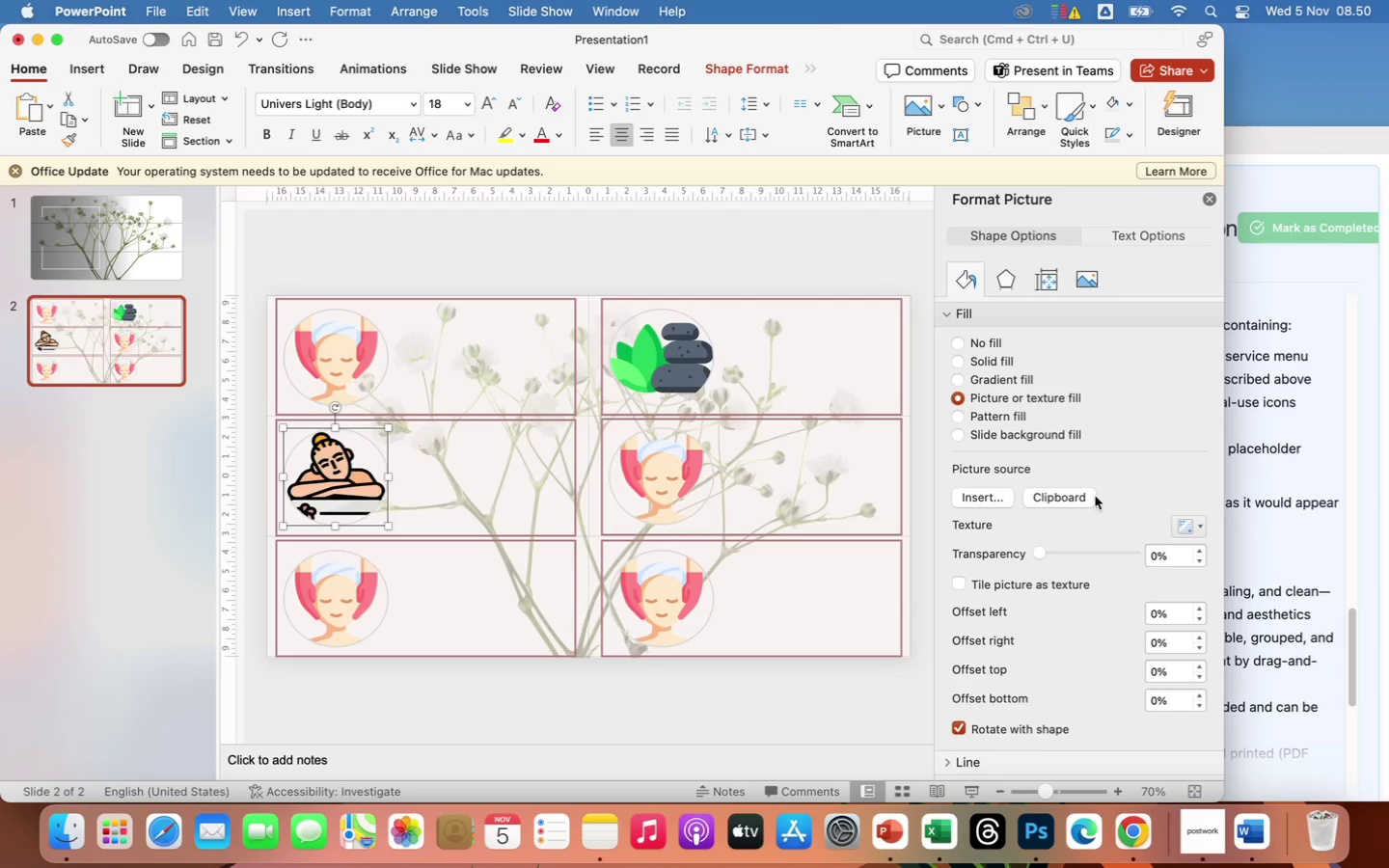 
wait(6.05)
 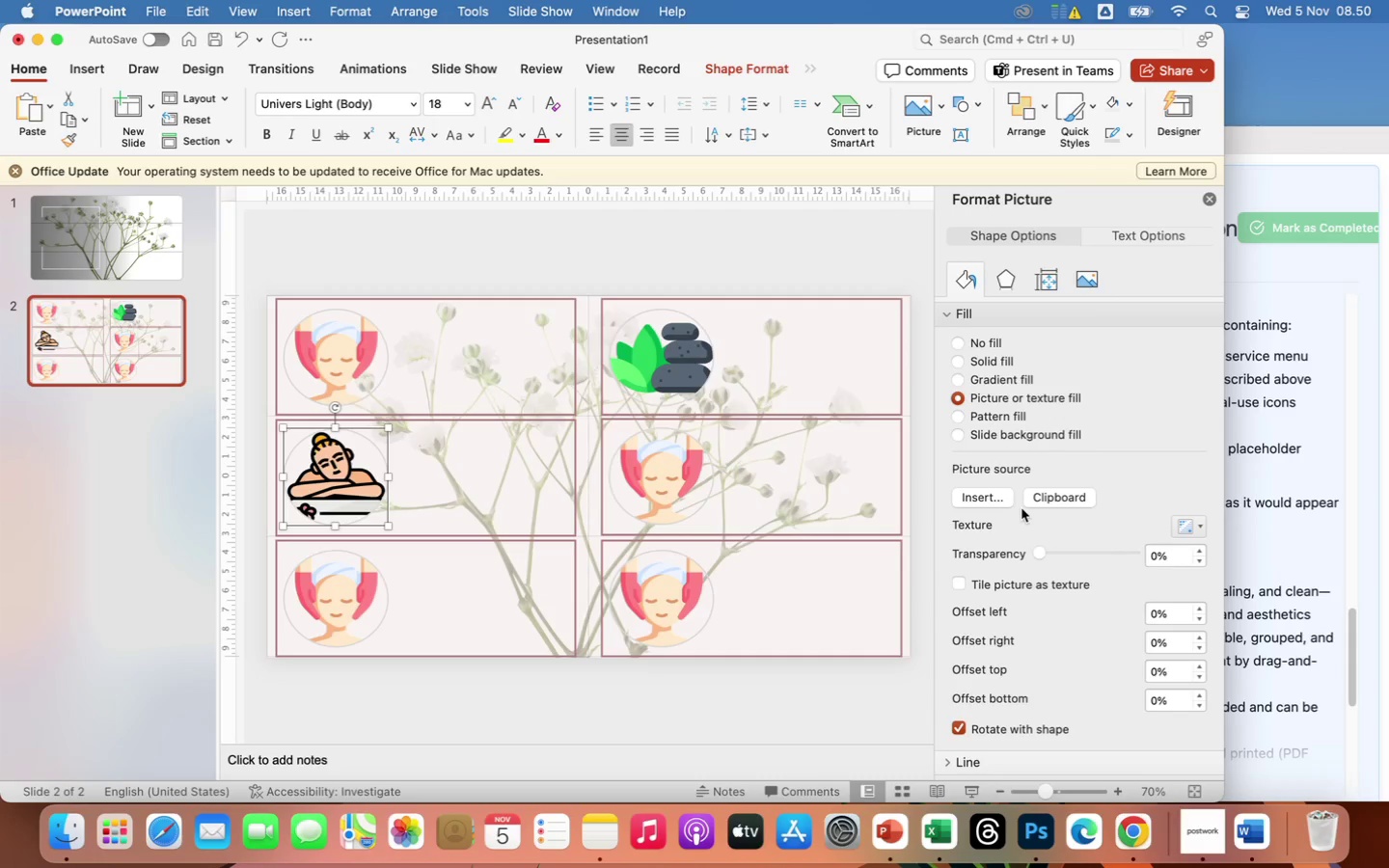 
left_click([694, 480])
 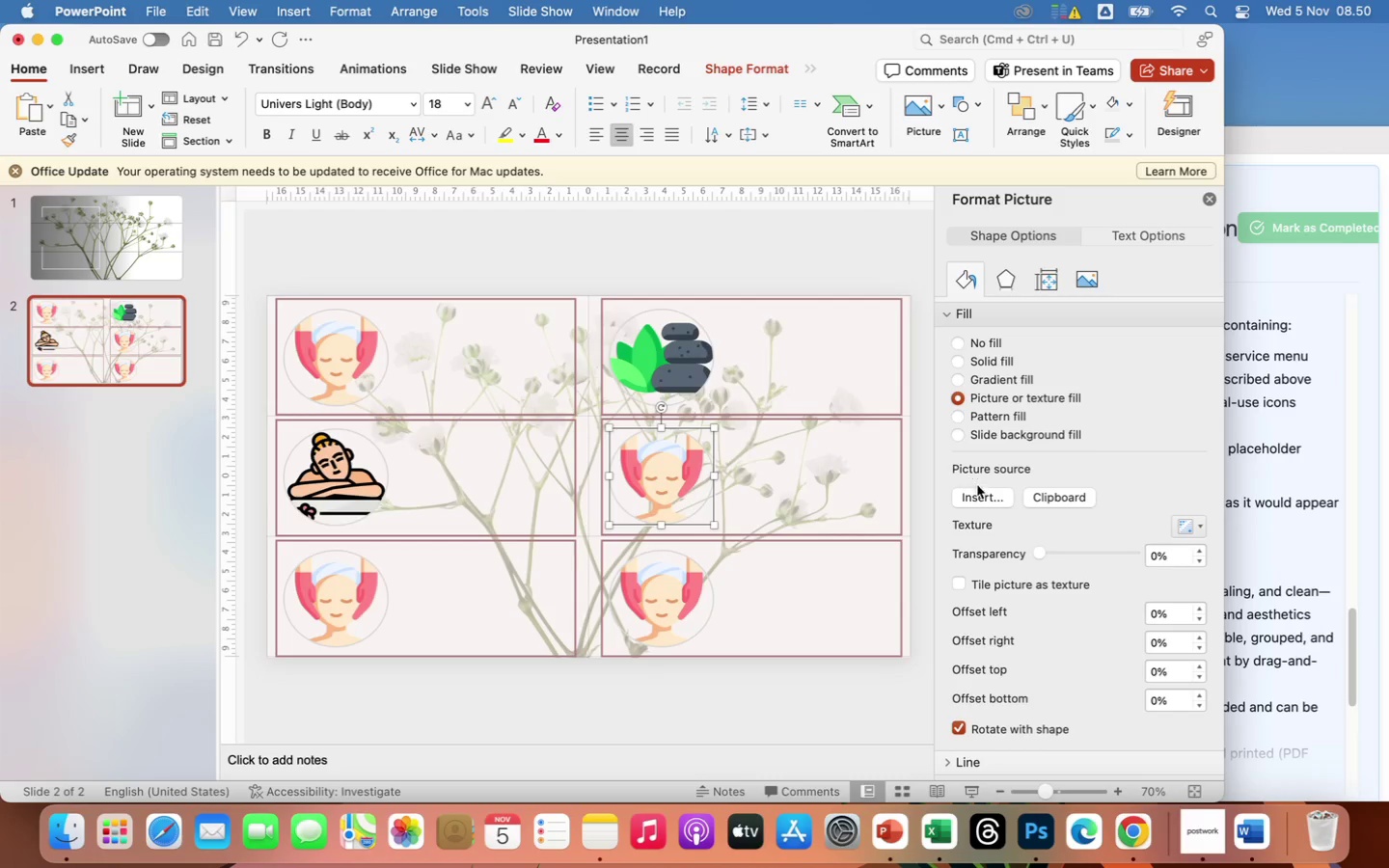 
left_click([983, 496])
 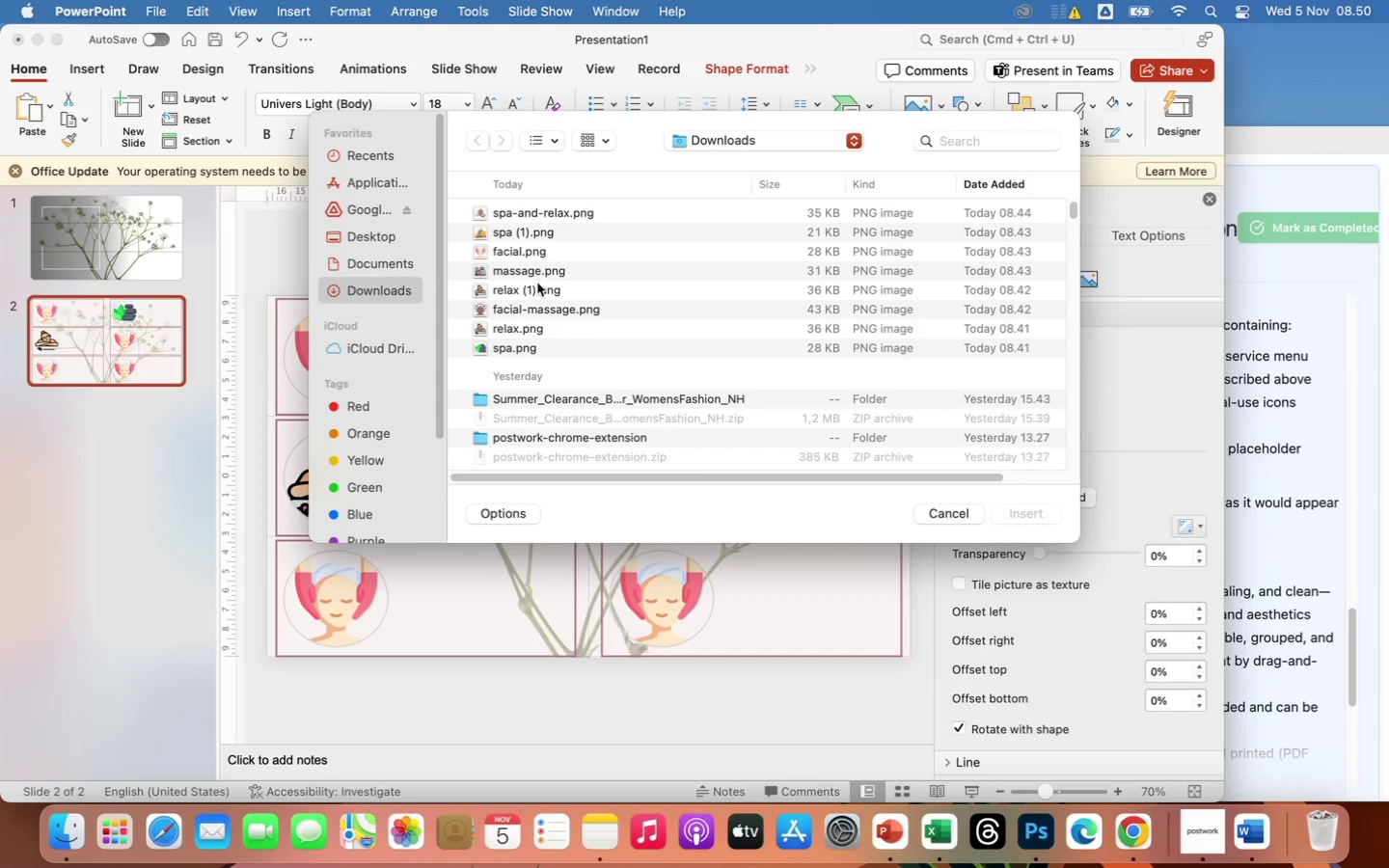 
wait(6.56)
 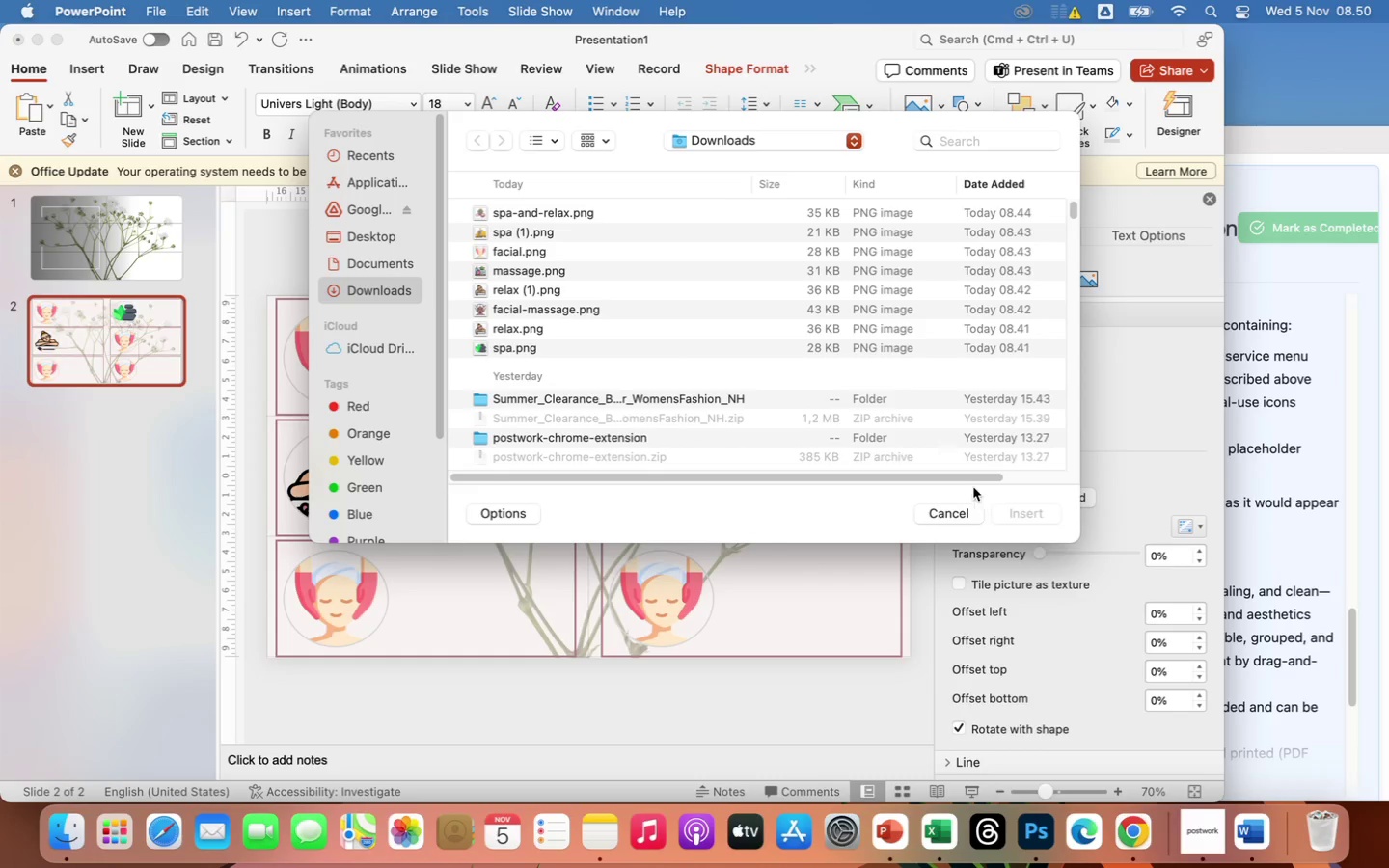 
scroll: coordinate [617, 339], scroll_direction: up, amount: 11.0
 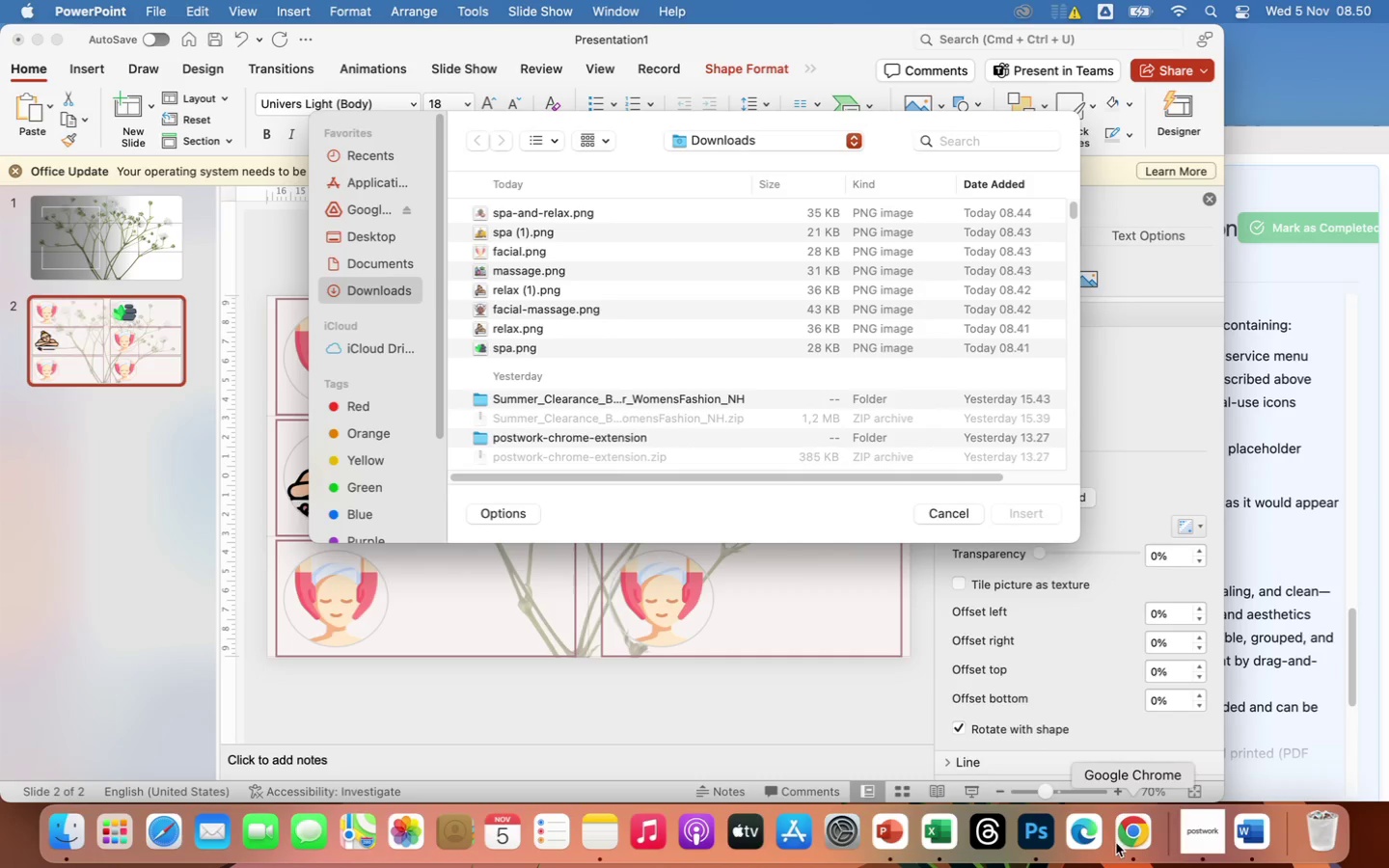 
left_click([1127, 831])
 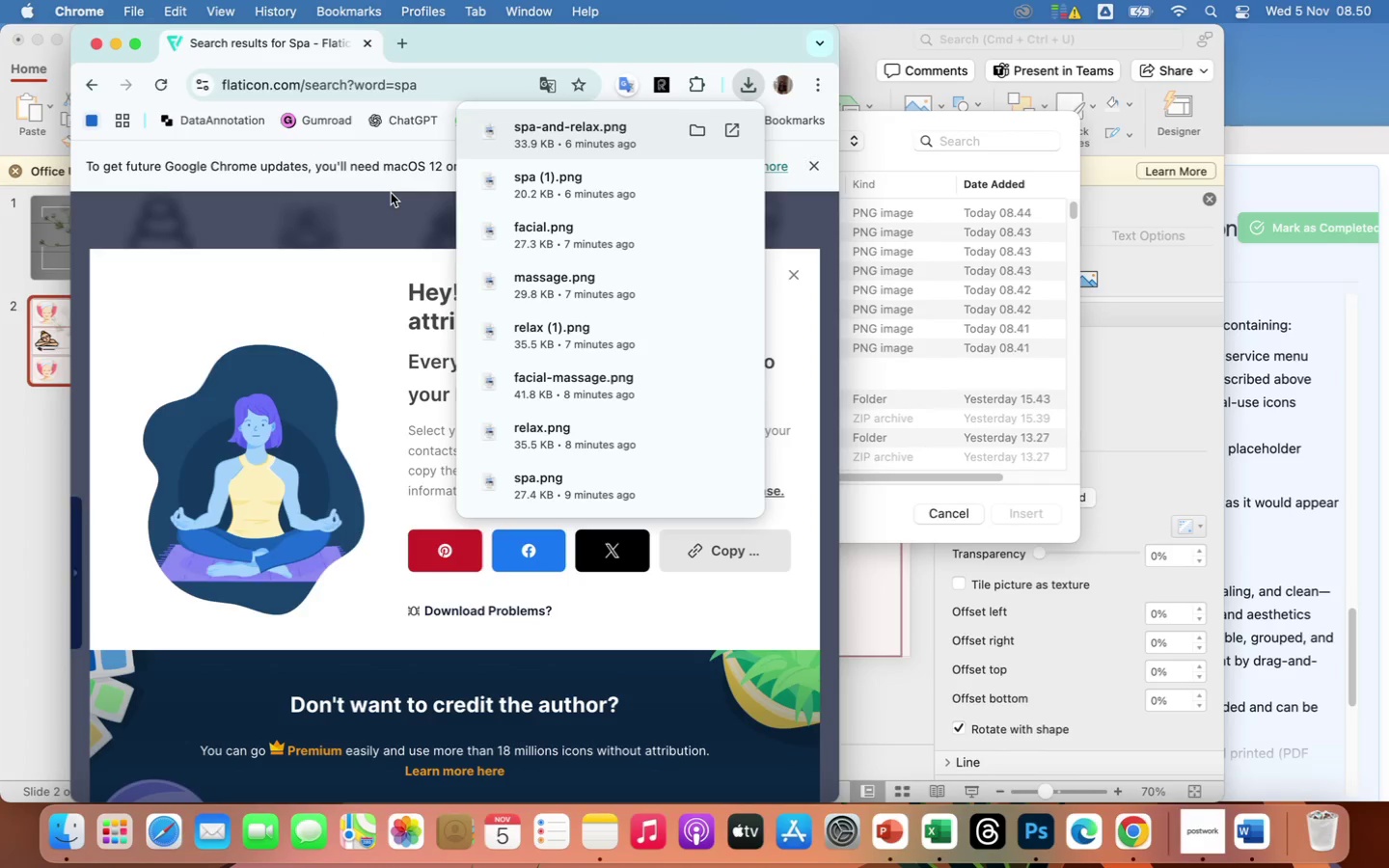 
left_click([404, 211])
 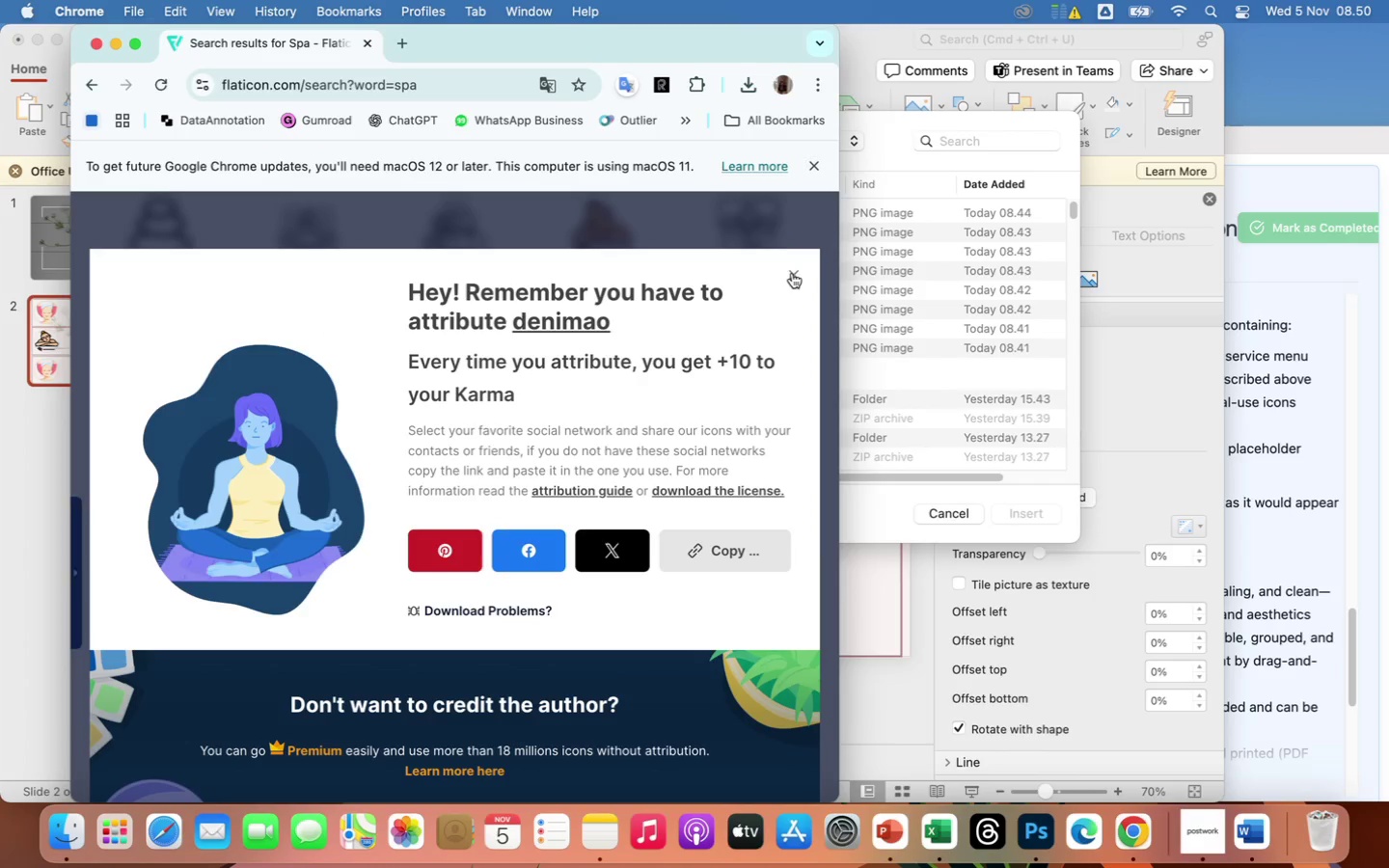 
left_click([794, 274])
 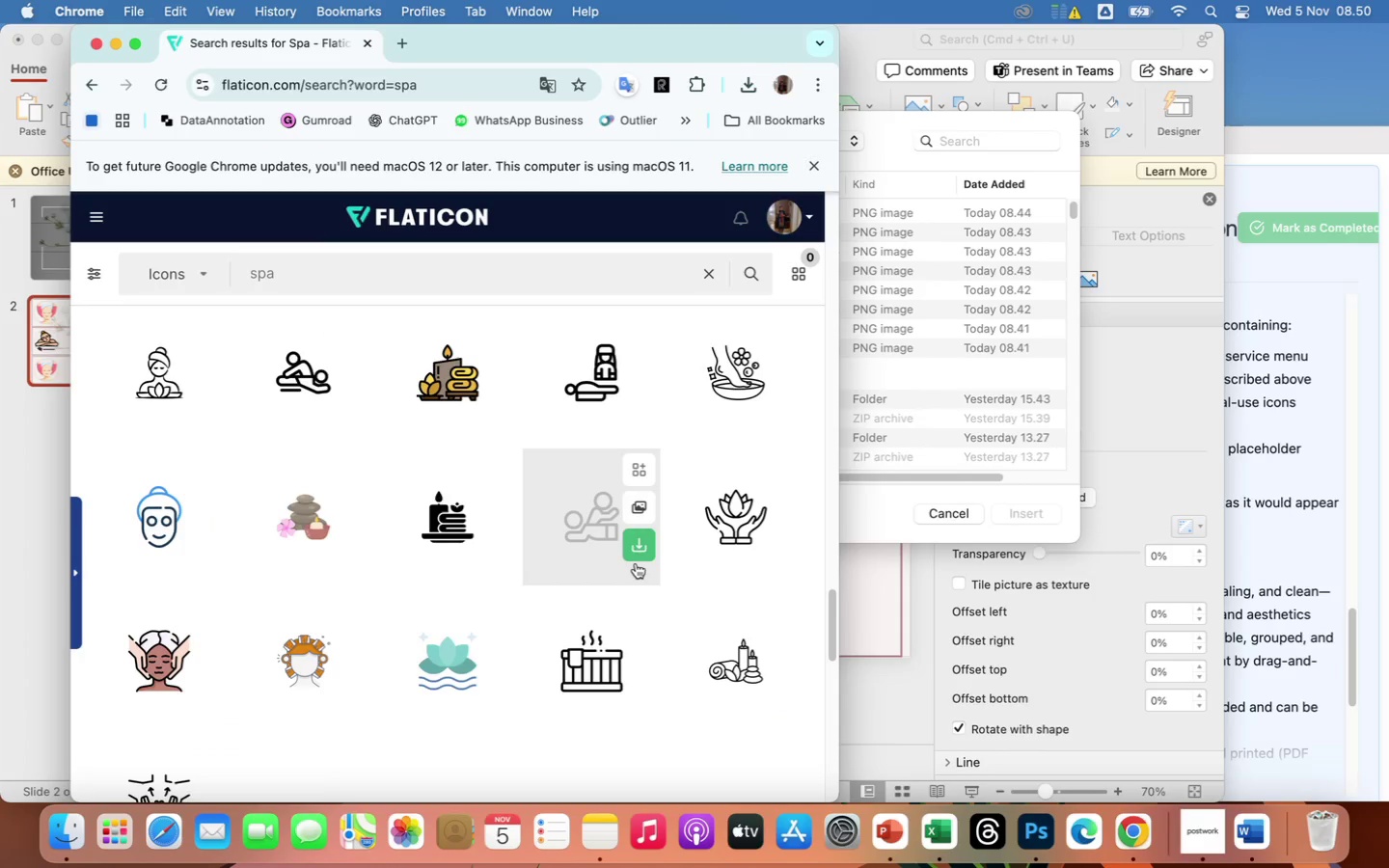 
scroll: coordinate [636, 563], scroll_direction: up, amount: 63.0
 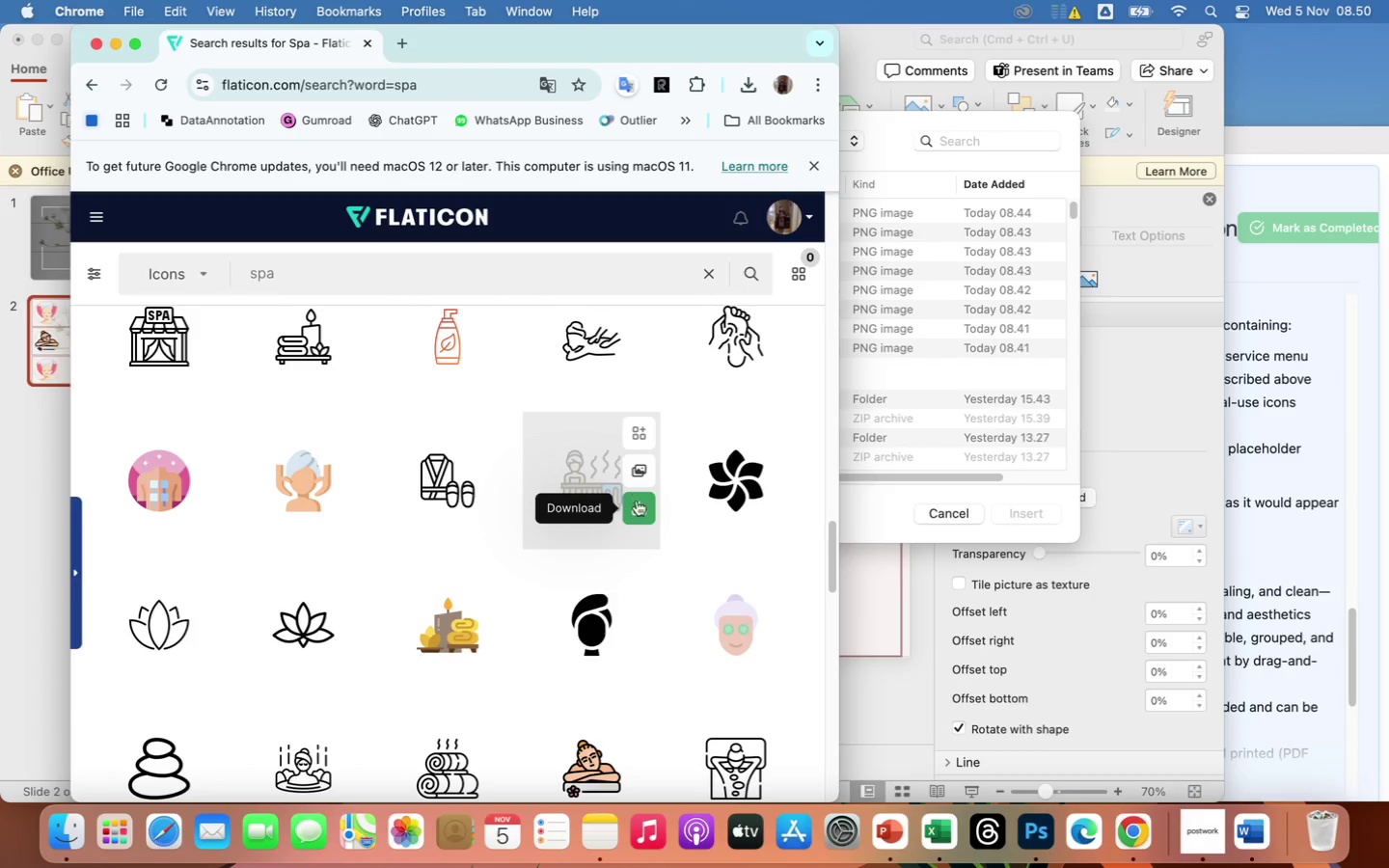 
left_click([640, 510])
 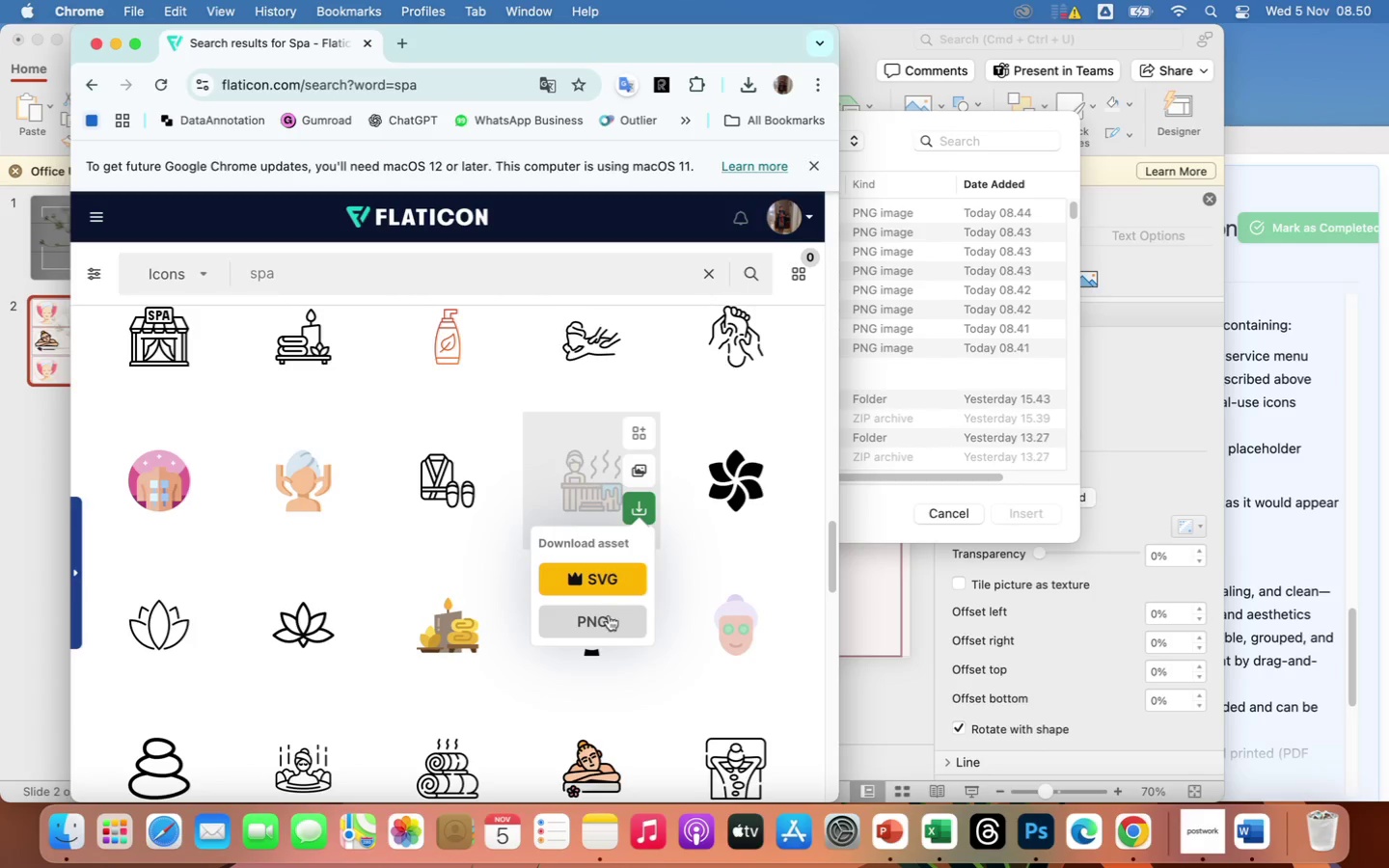 
left_click([609, 618])
 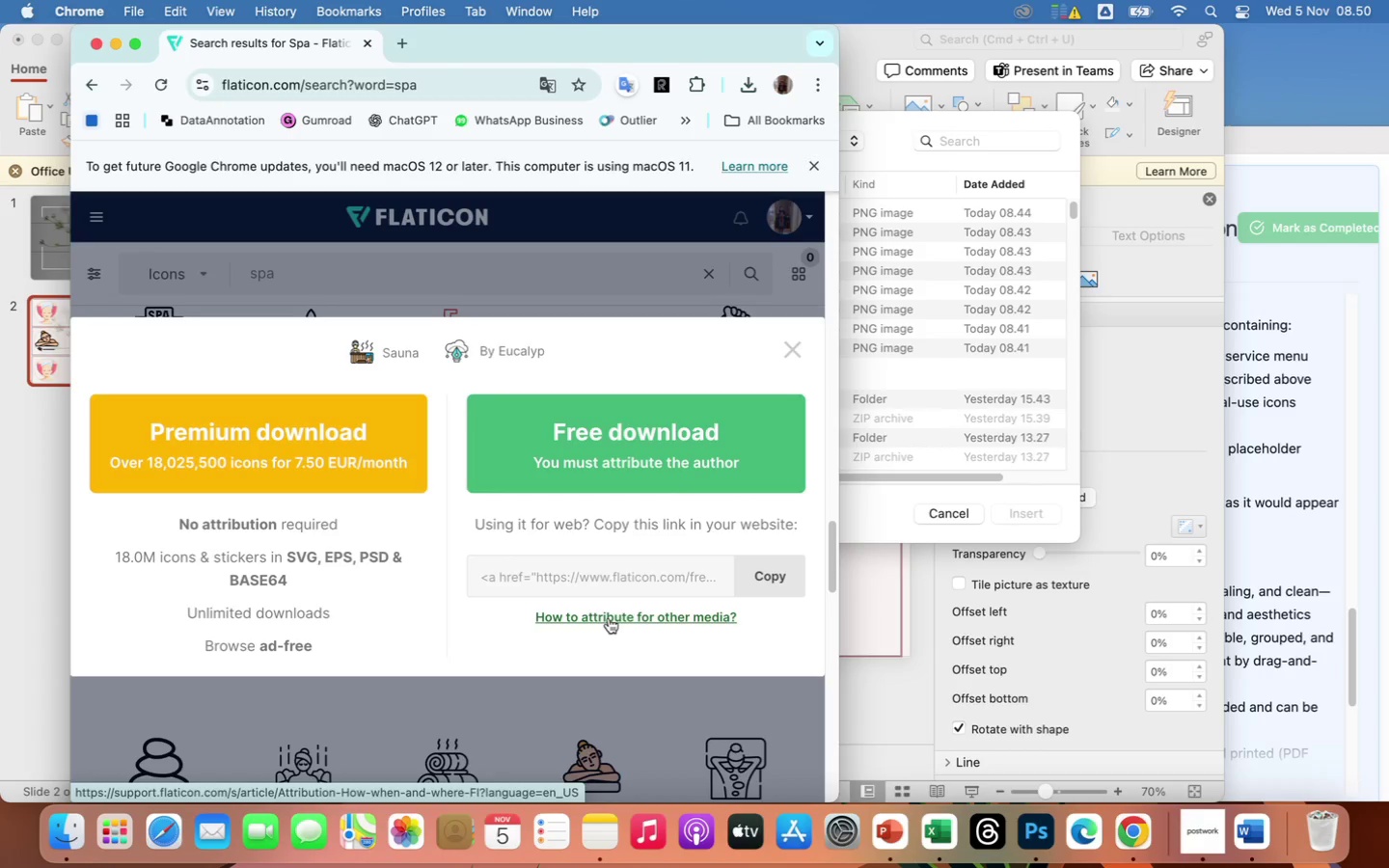 
wait(11.39)
 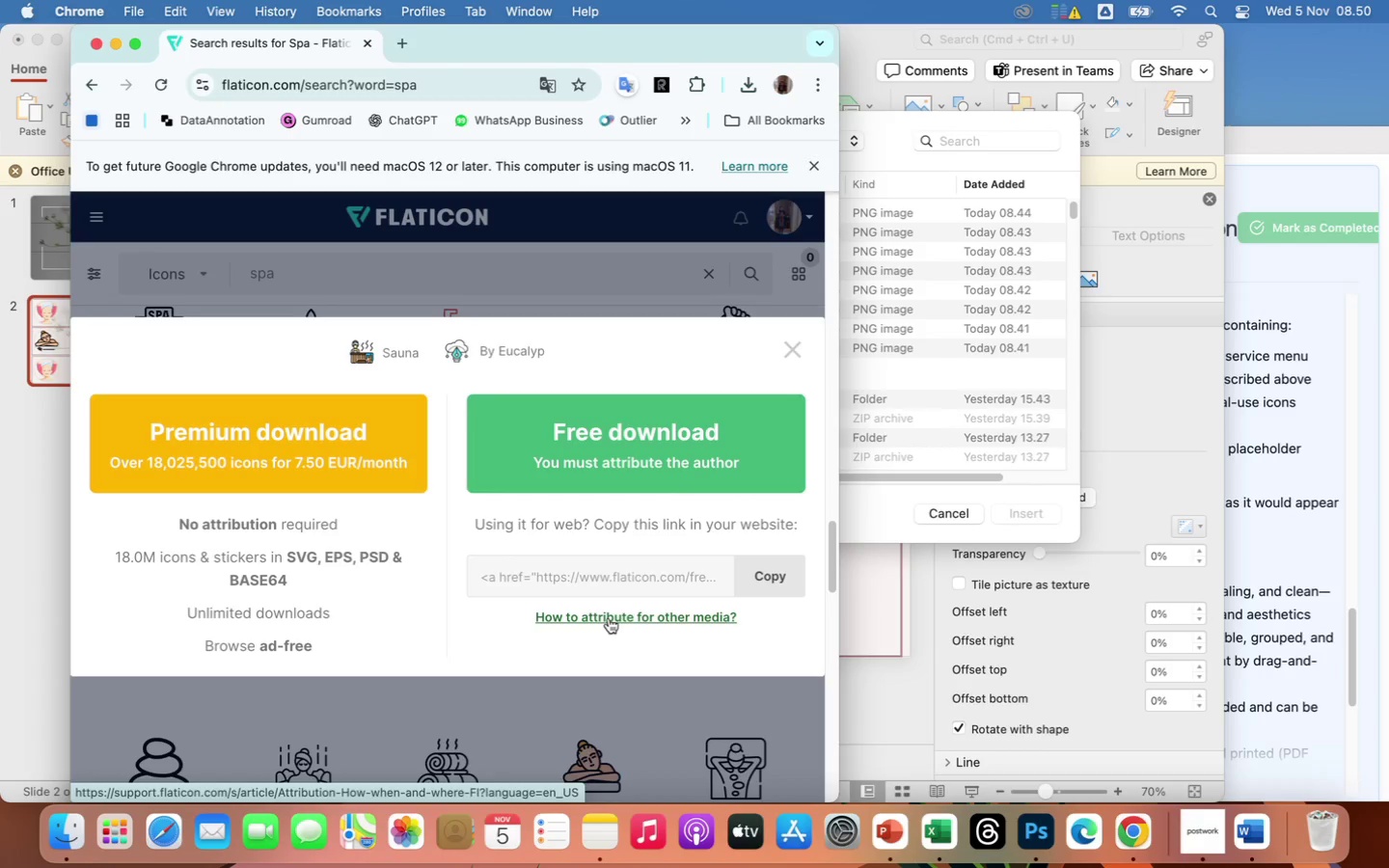 
left_click([891, 155])
 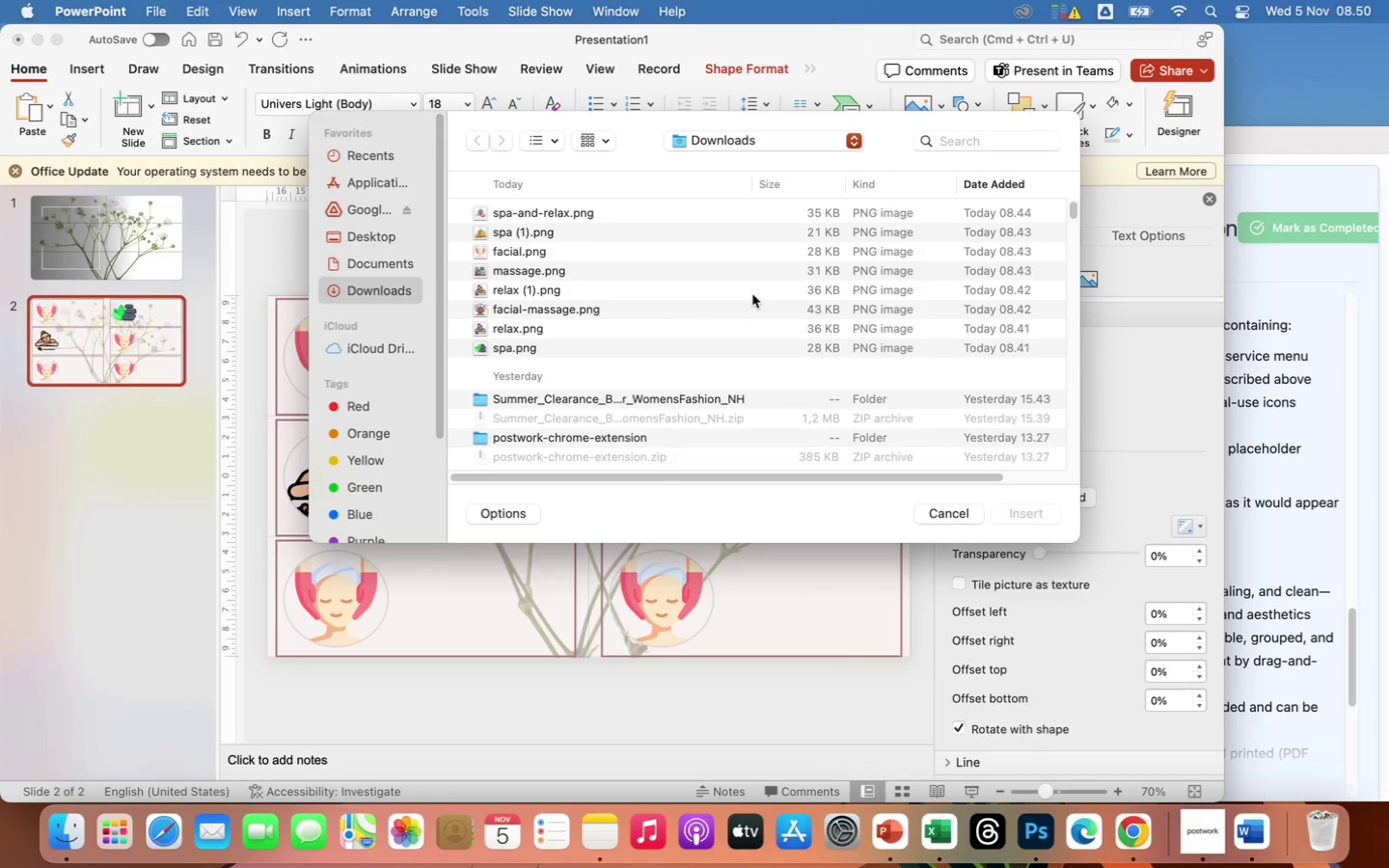 
scroll: coordinate [928, 277], scroll_direction: up, amount: 40.0
 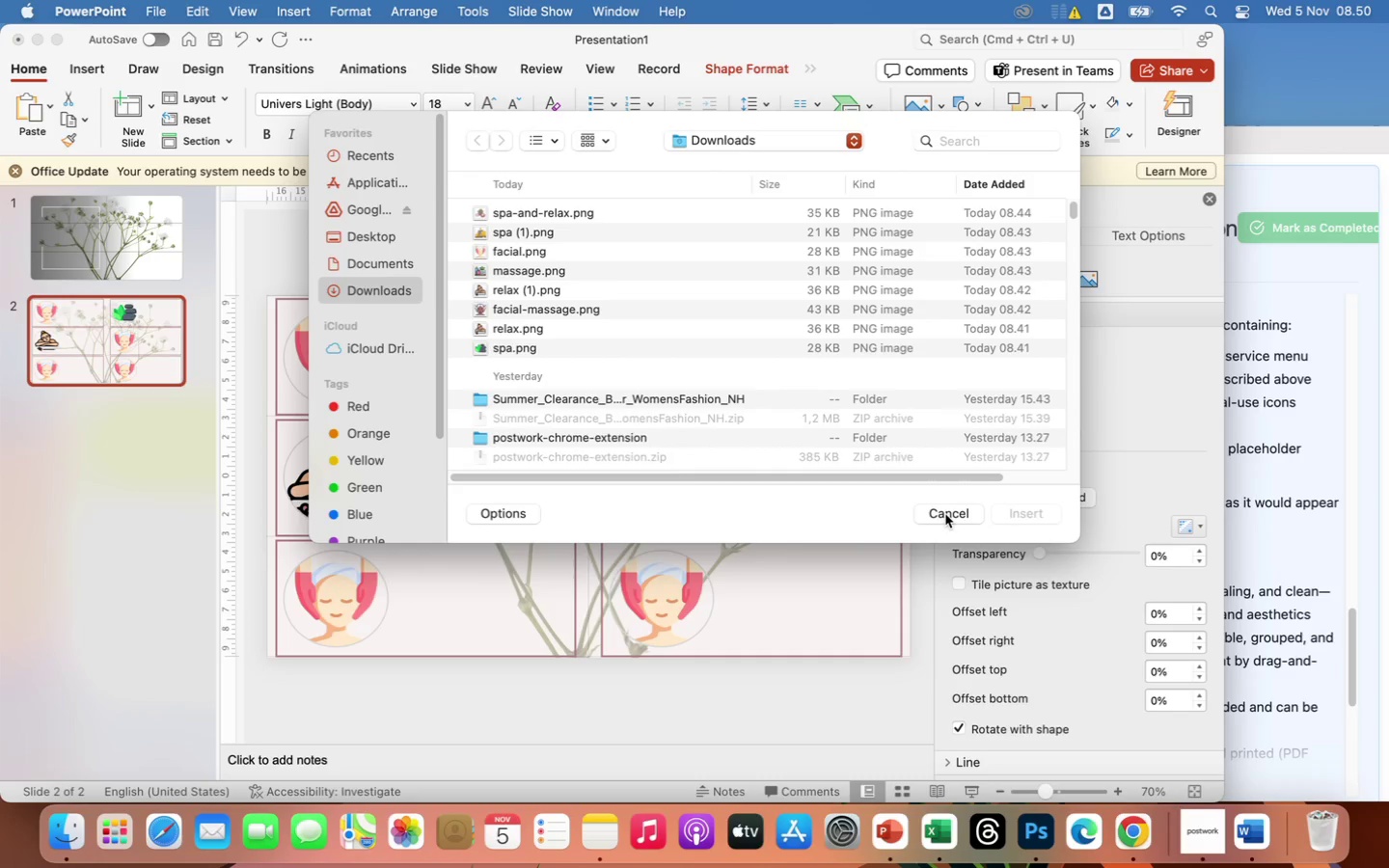 
left_click([945, 514])
 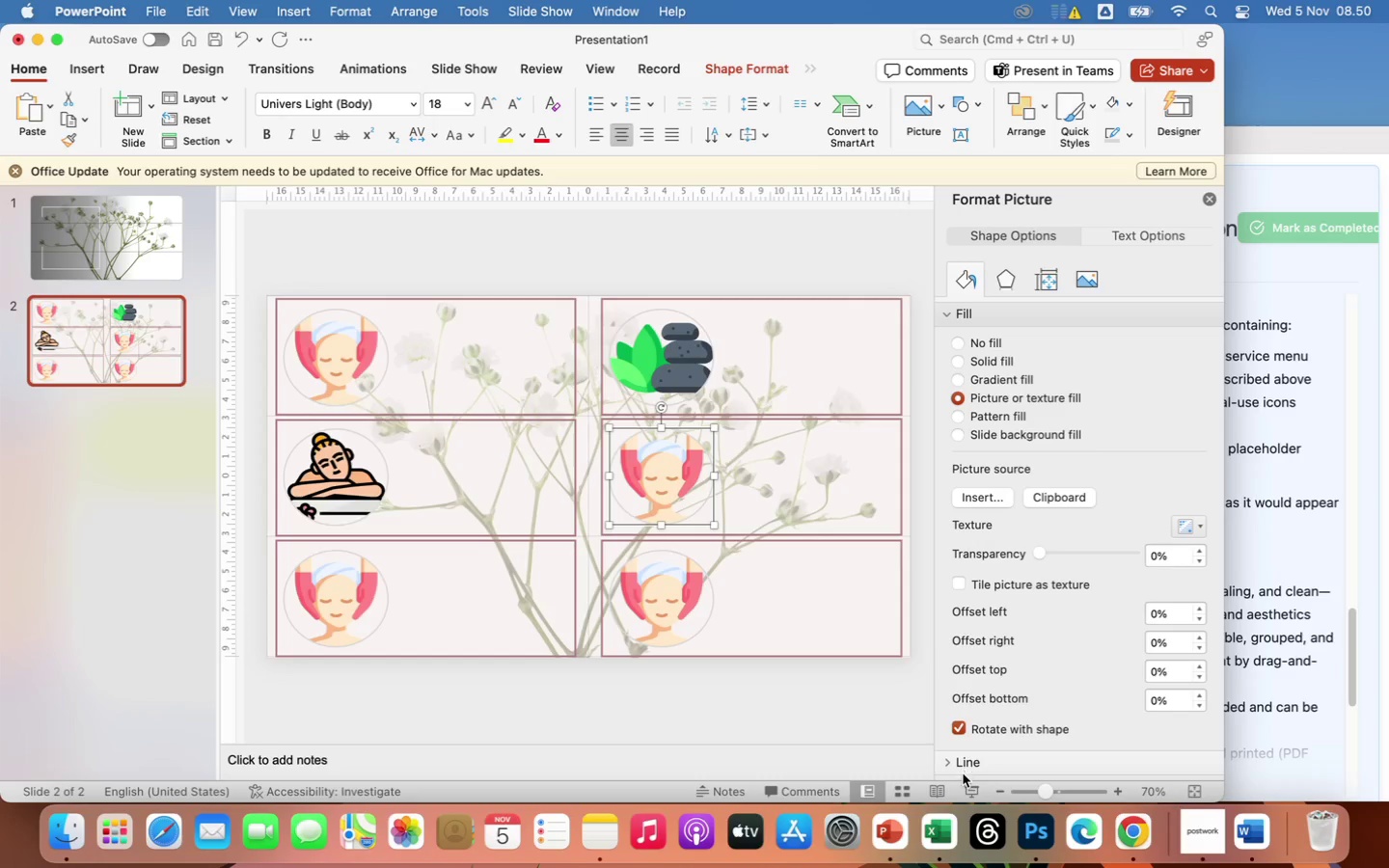 
wait(5.12)
 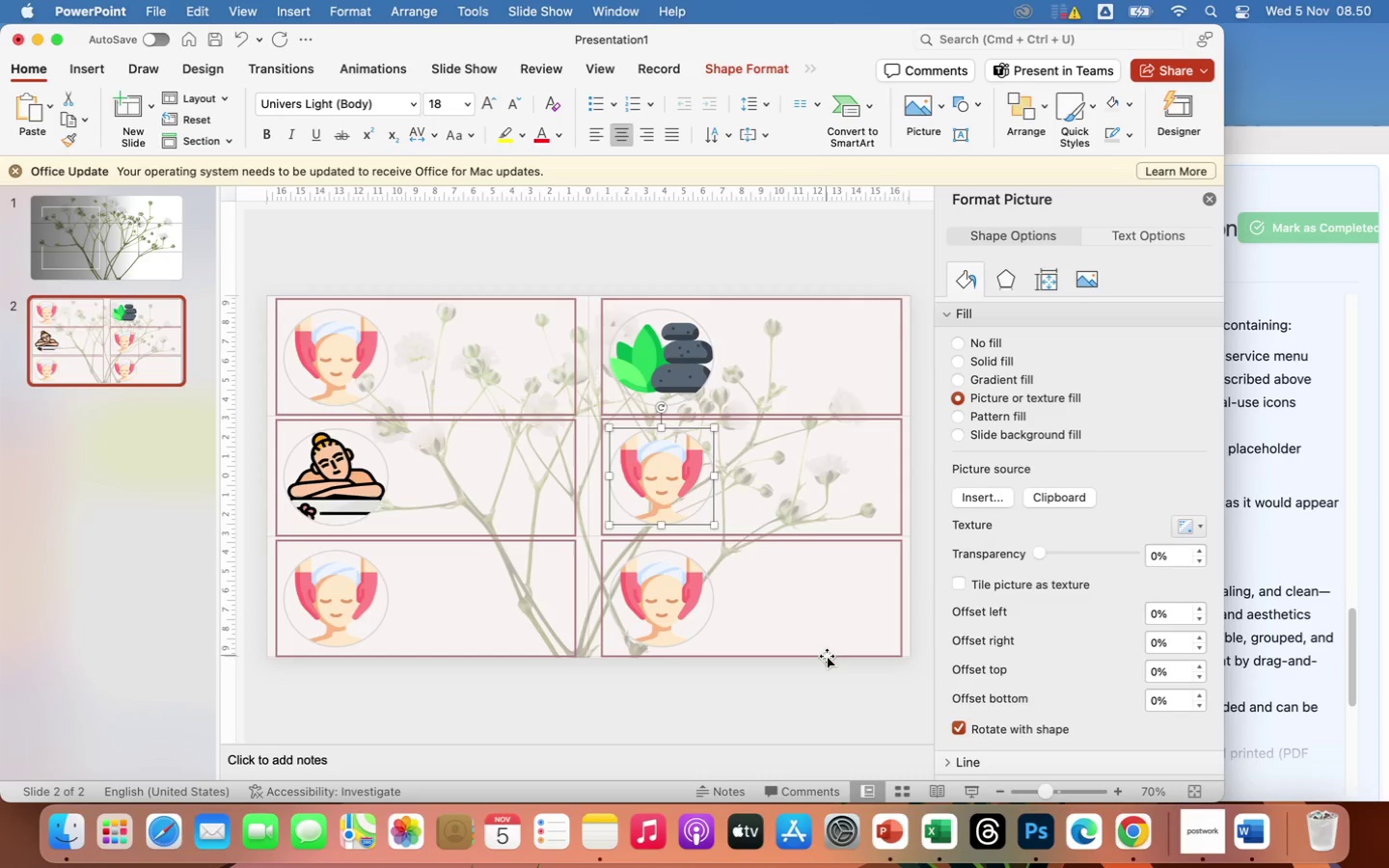 
left_click([1126, 841])
 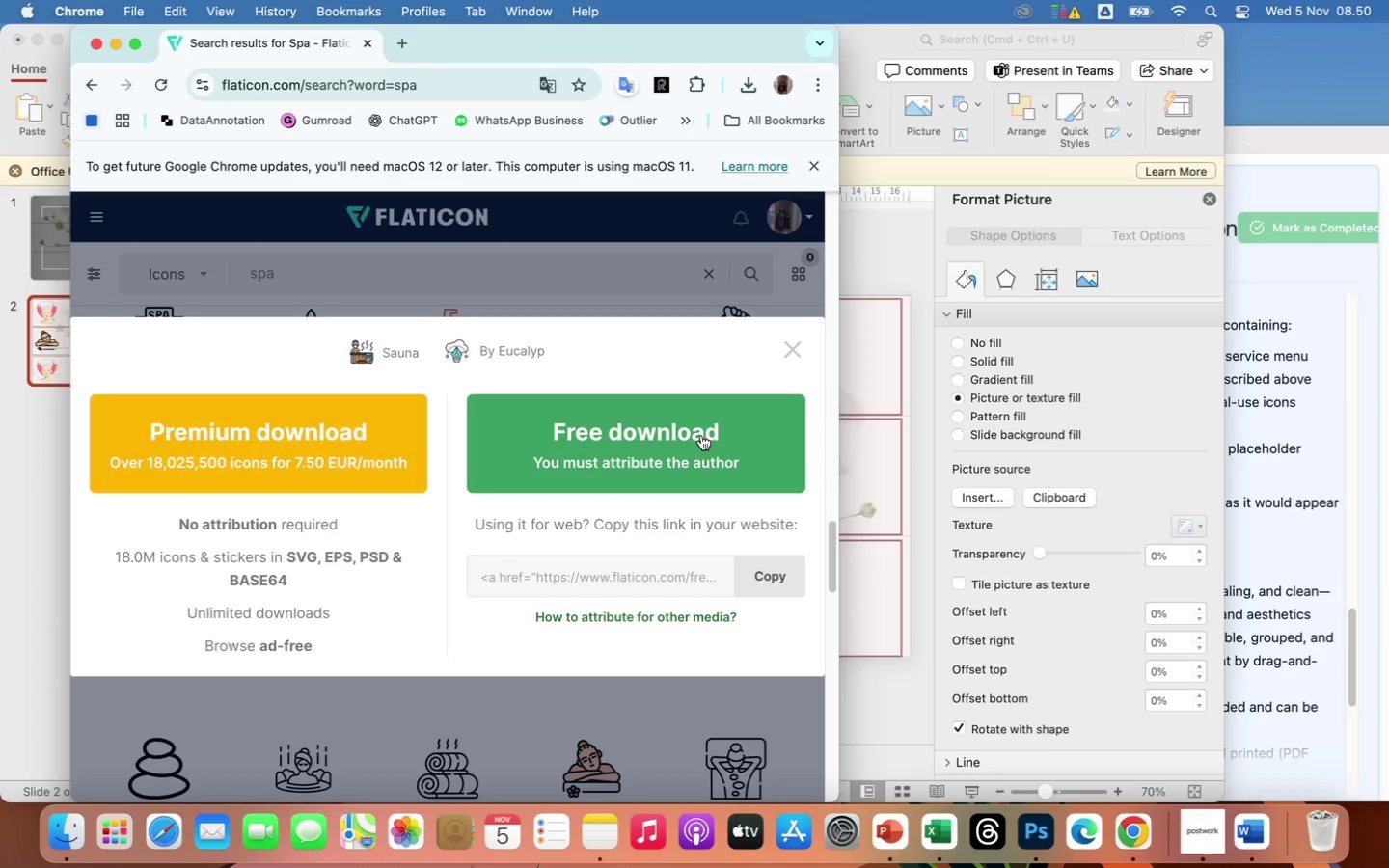 
left_click([701, 435])
 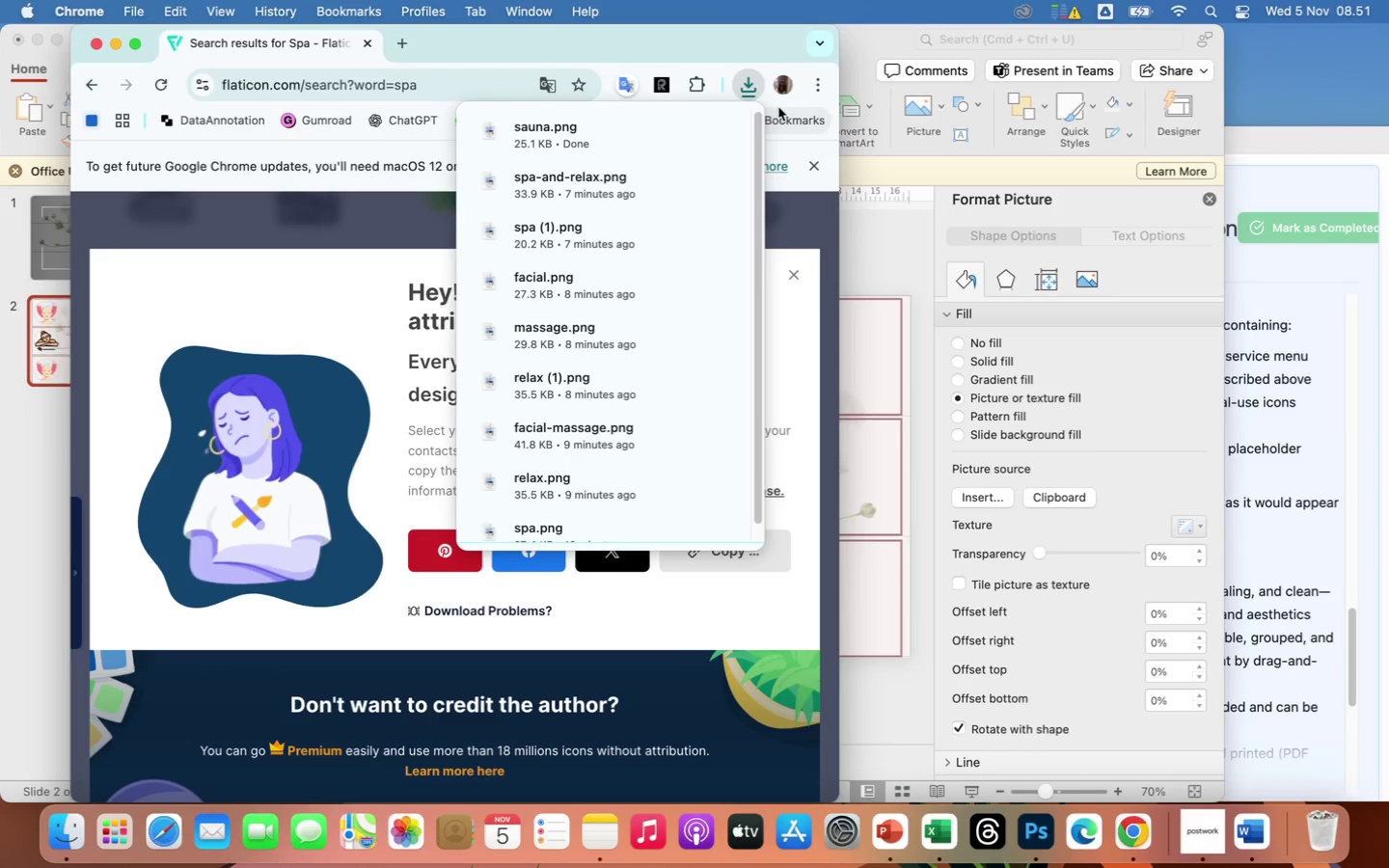 
wait(7.55)
 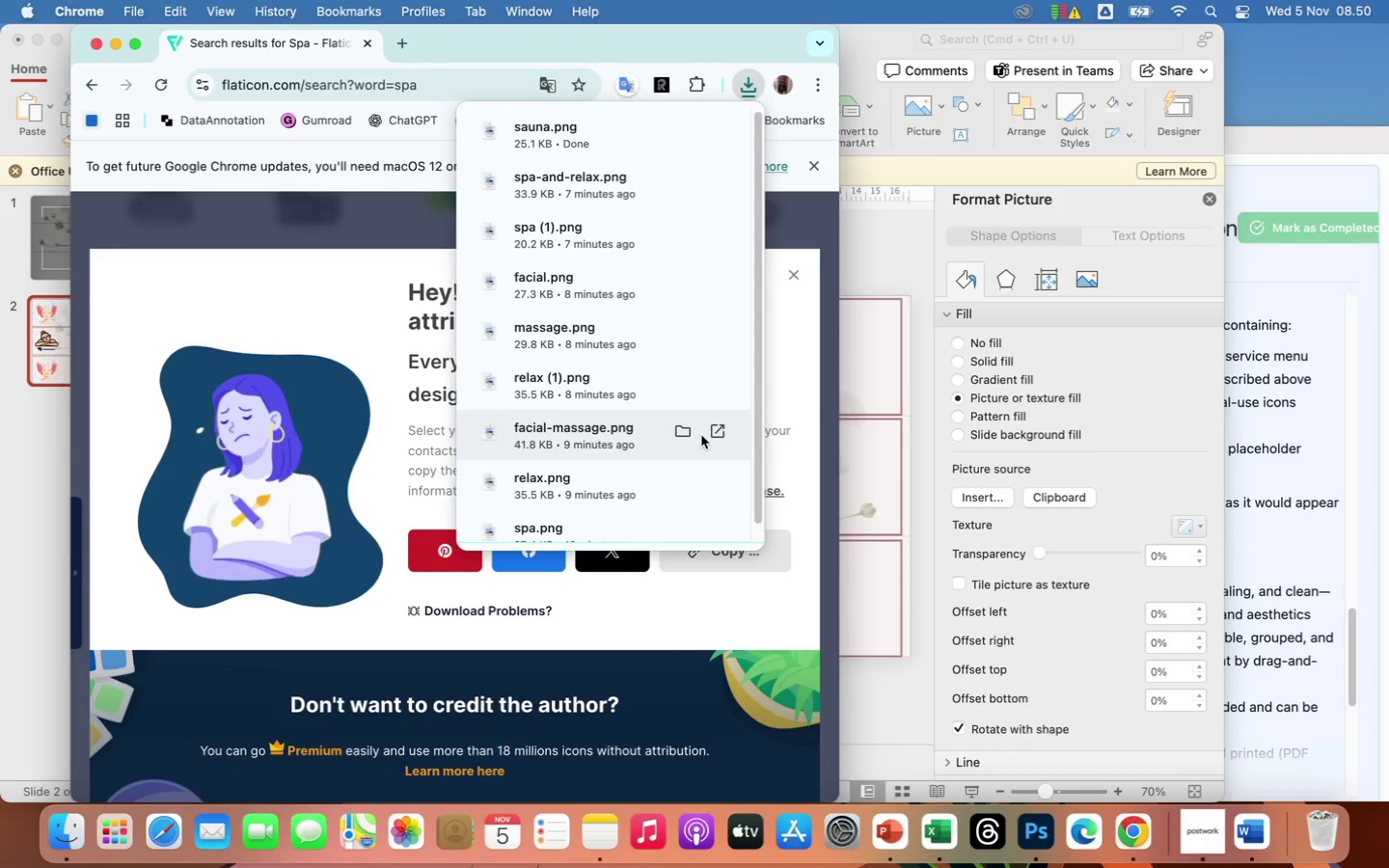 
left_click([699, 624])
 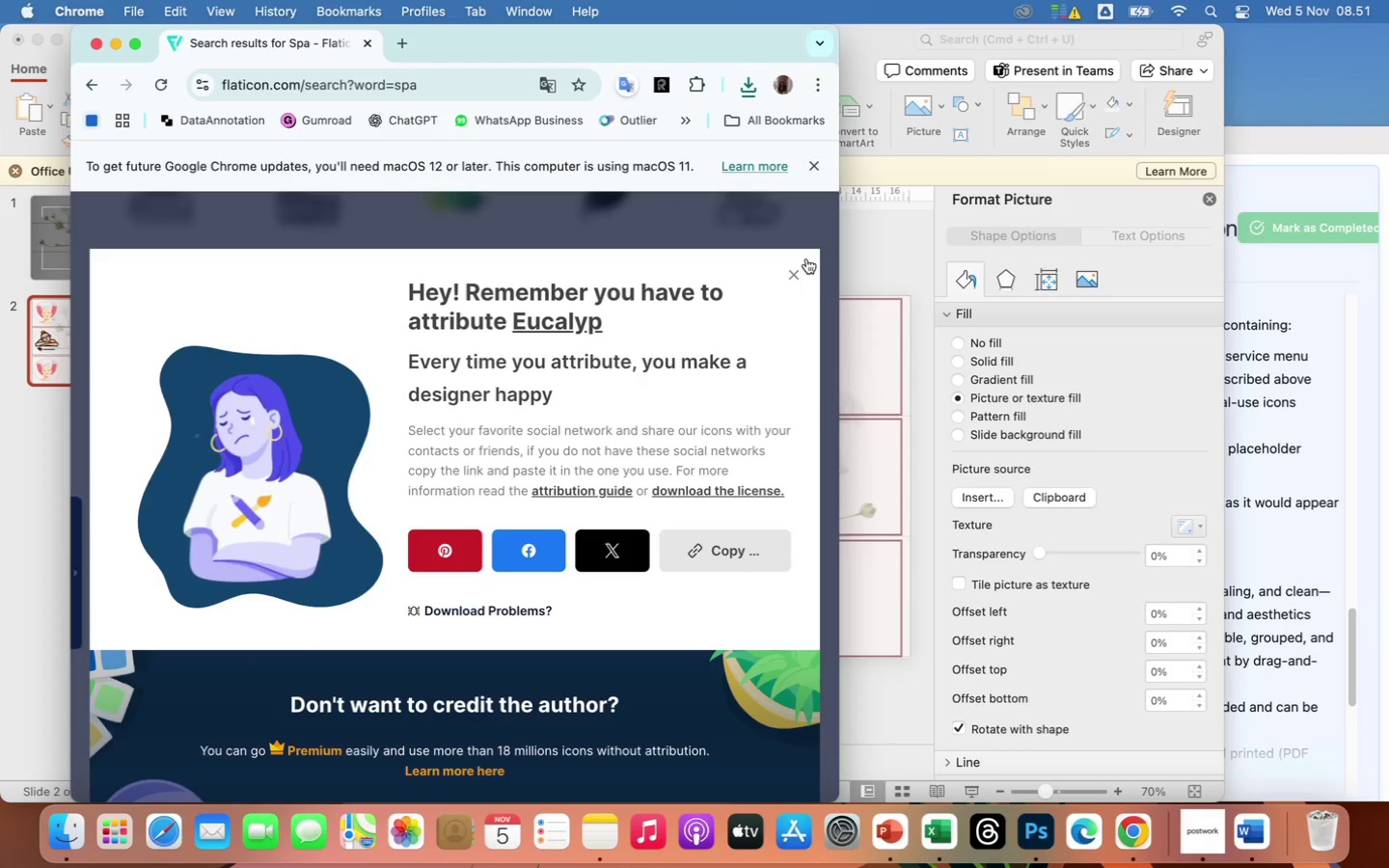 
left_click([793, 270])
 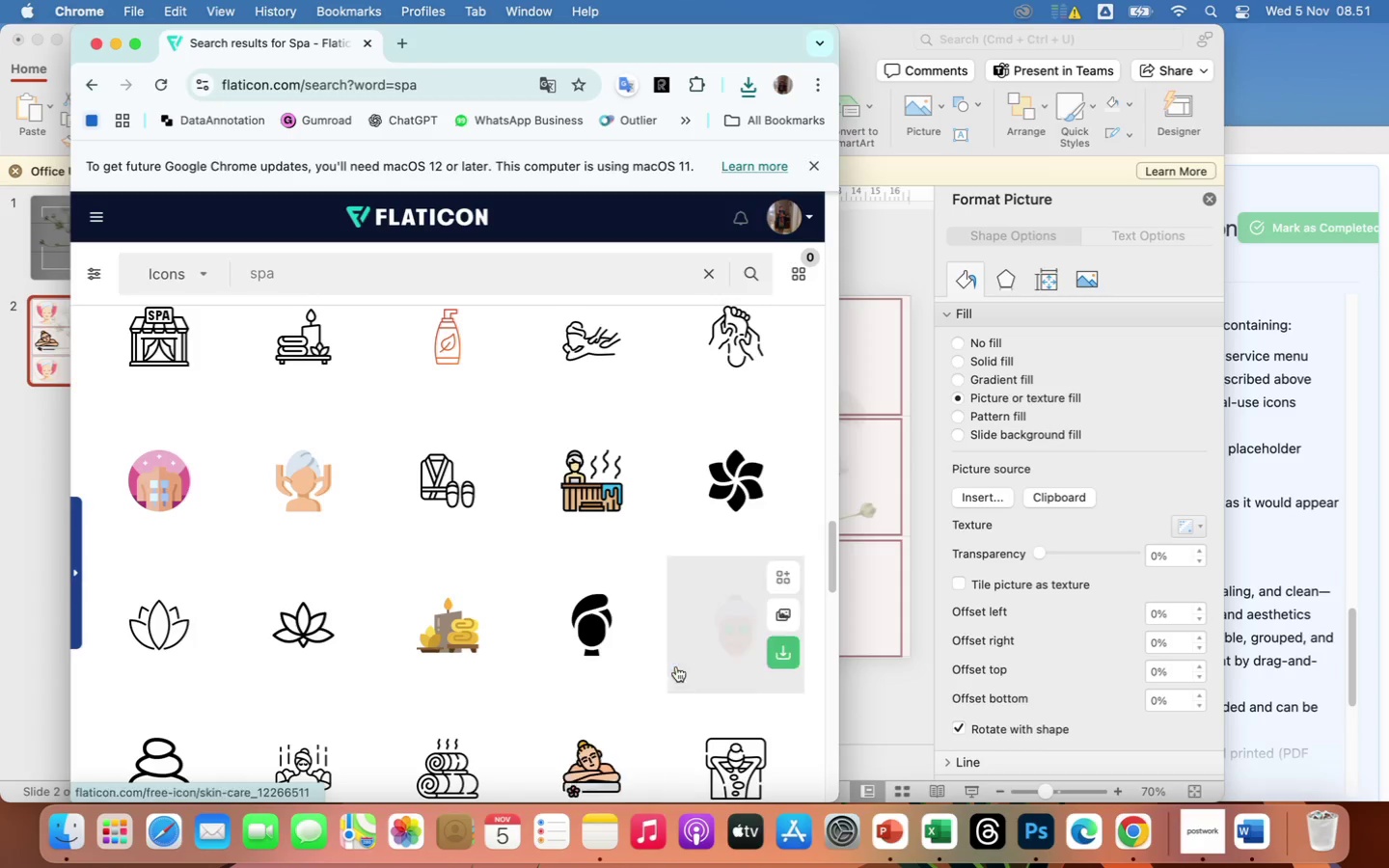 
scroll: coordinate [746, 504], scroll_direction: down, amount: 56.0
 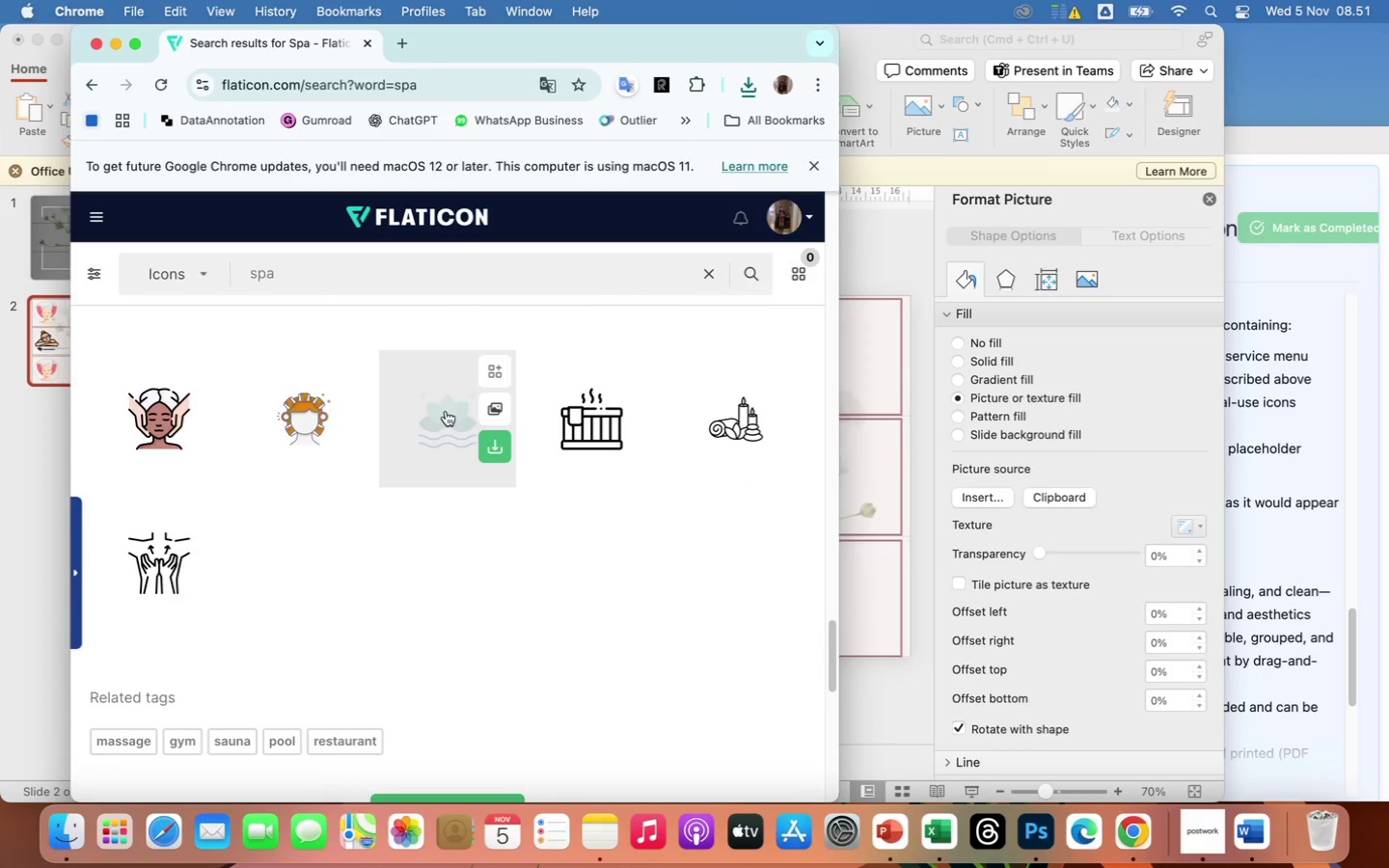 
left_click([446, 410])
 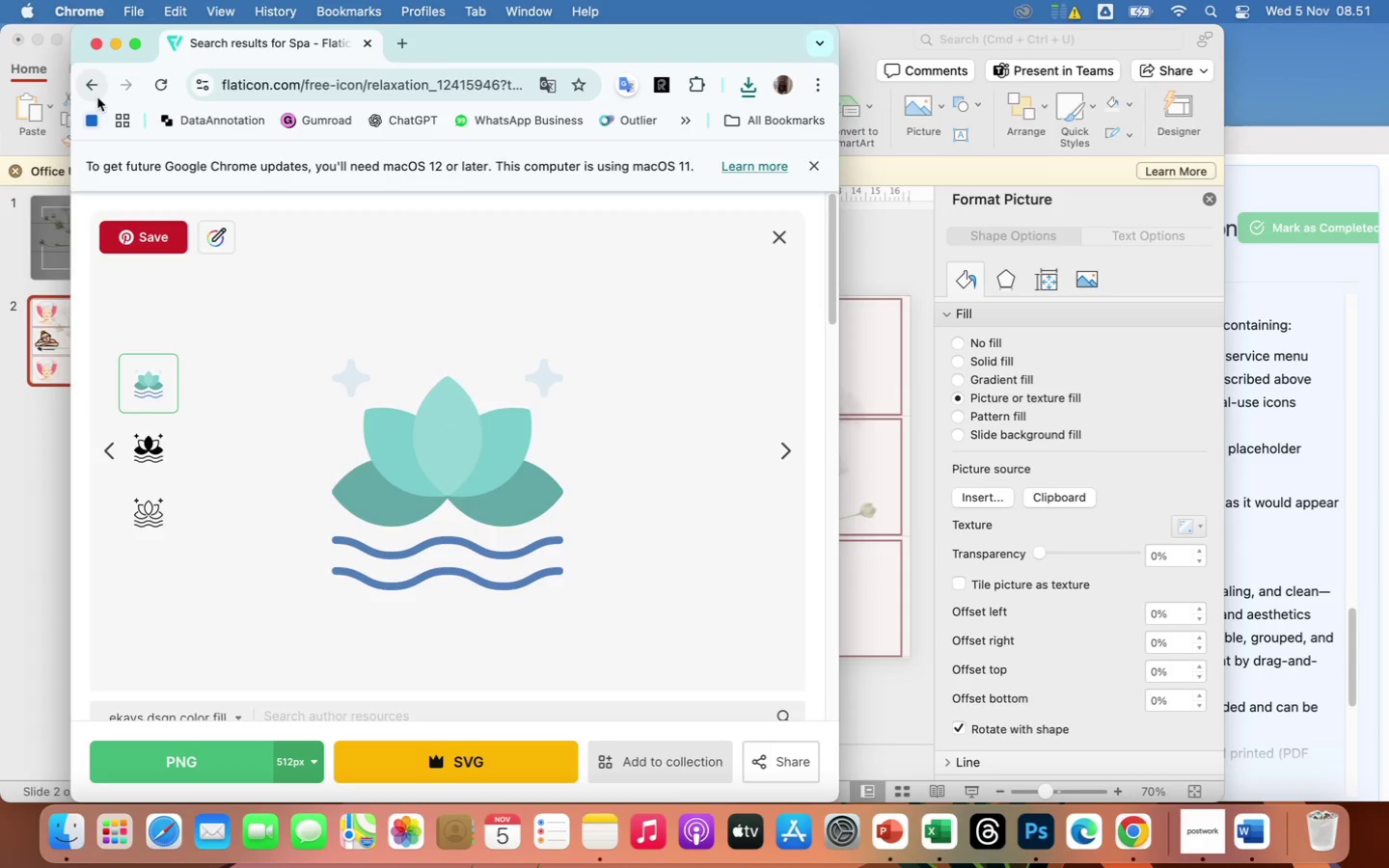 
wait(5.42)
 